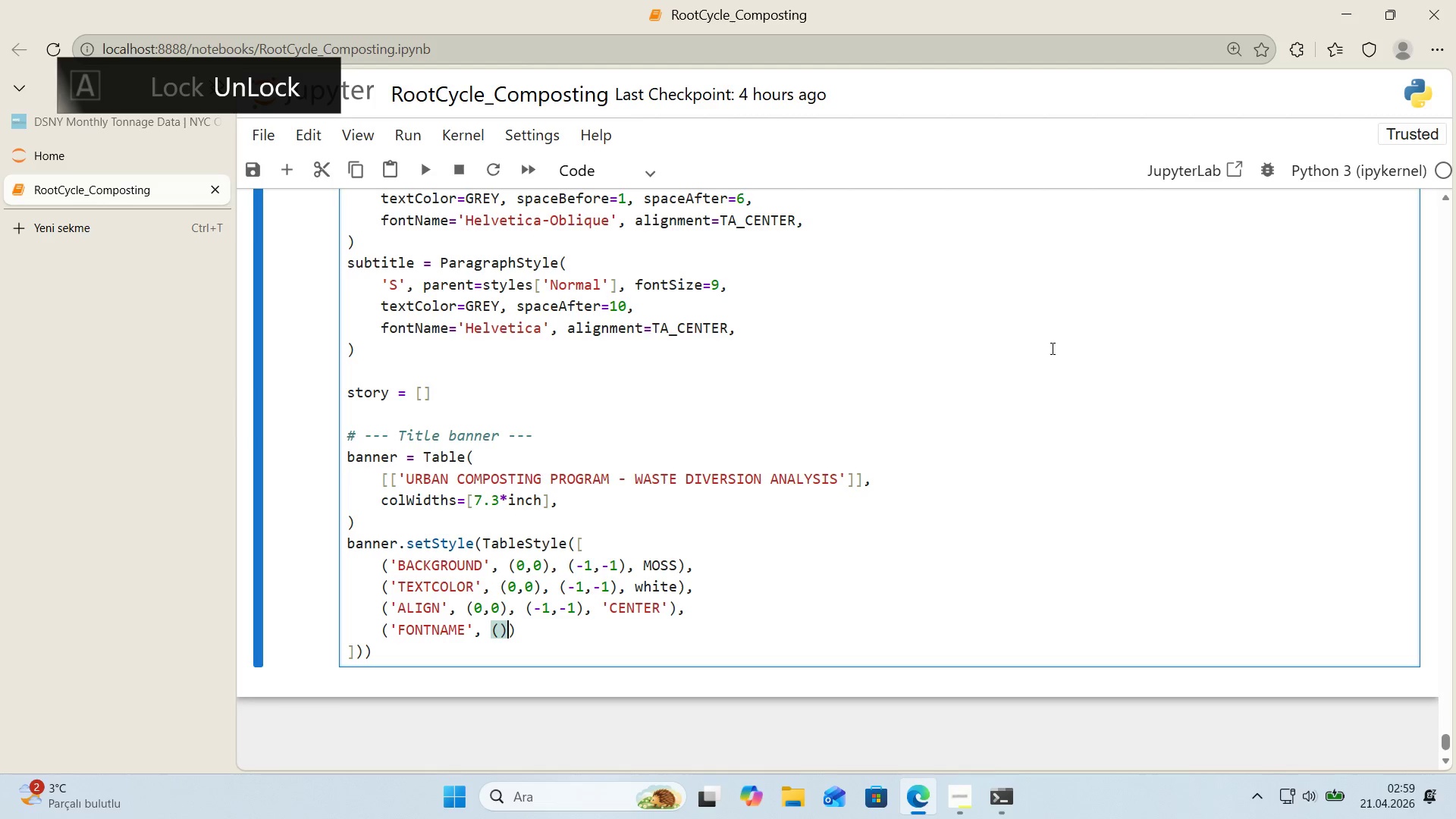 
key(ArrowLeft)
 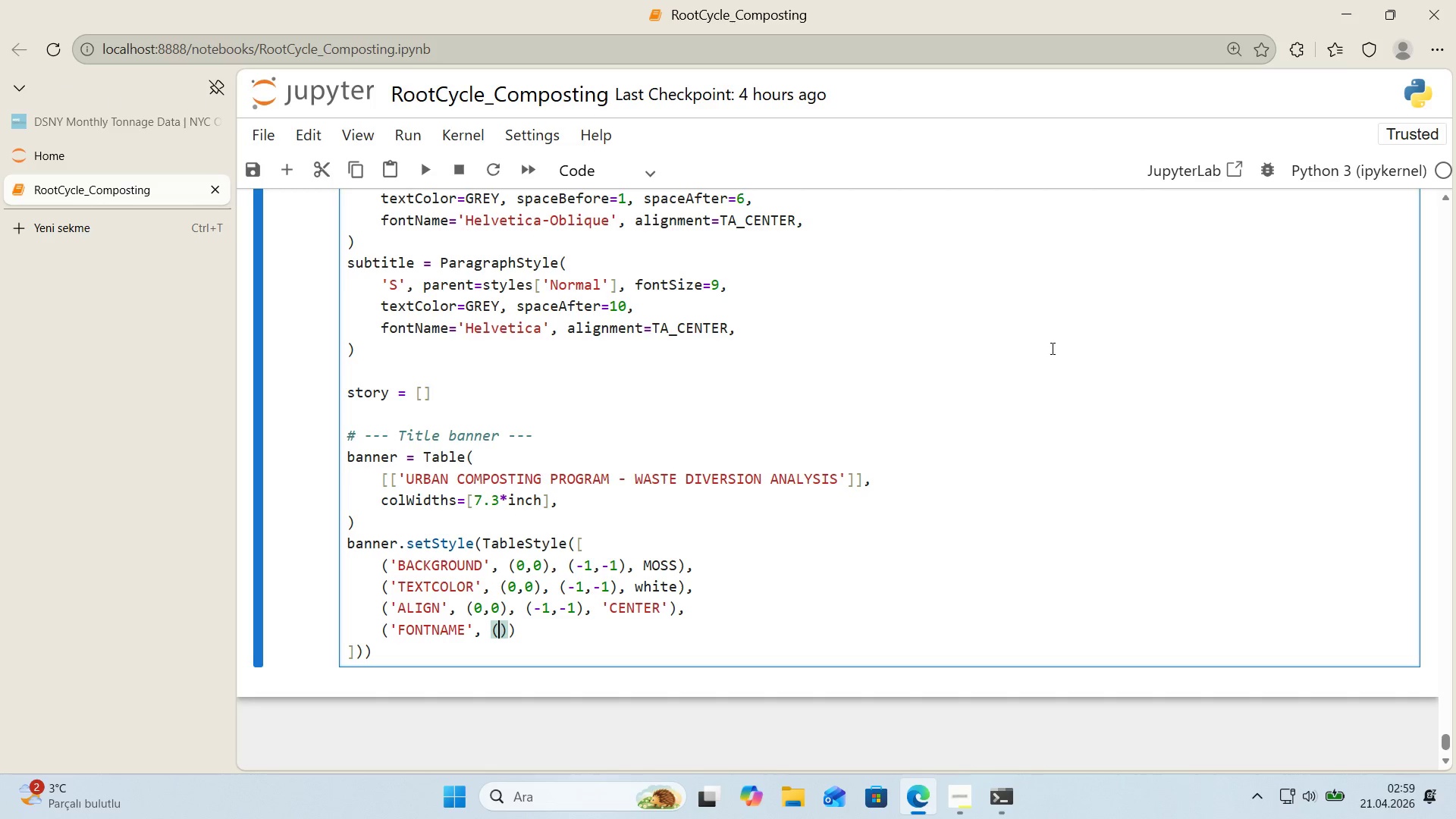 
key(0)
 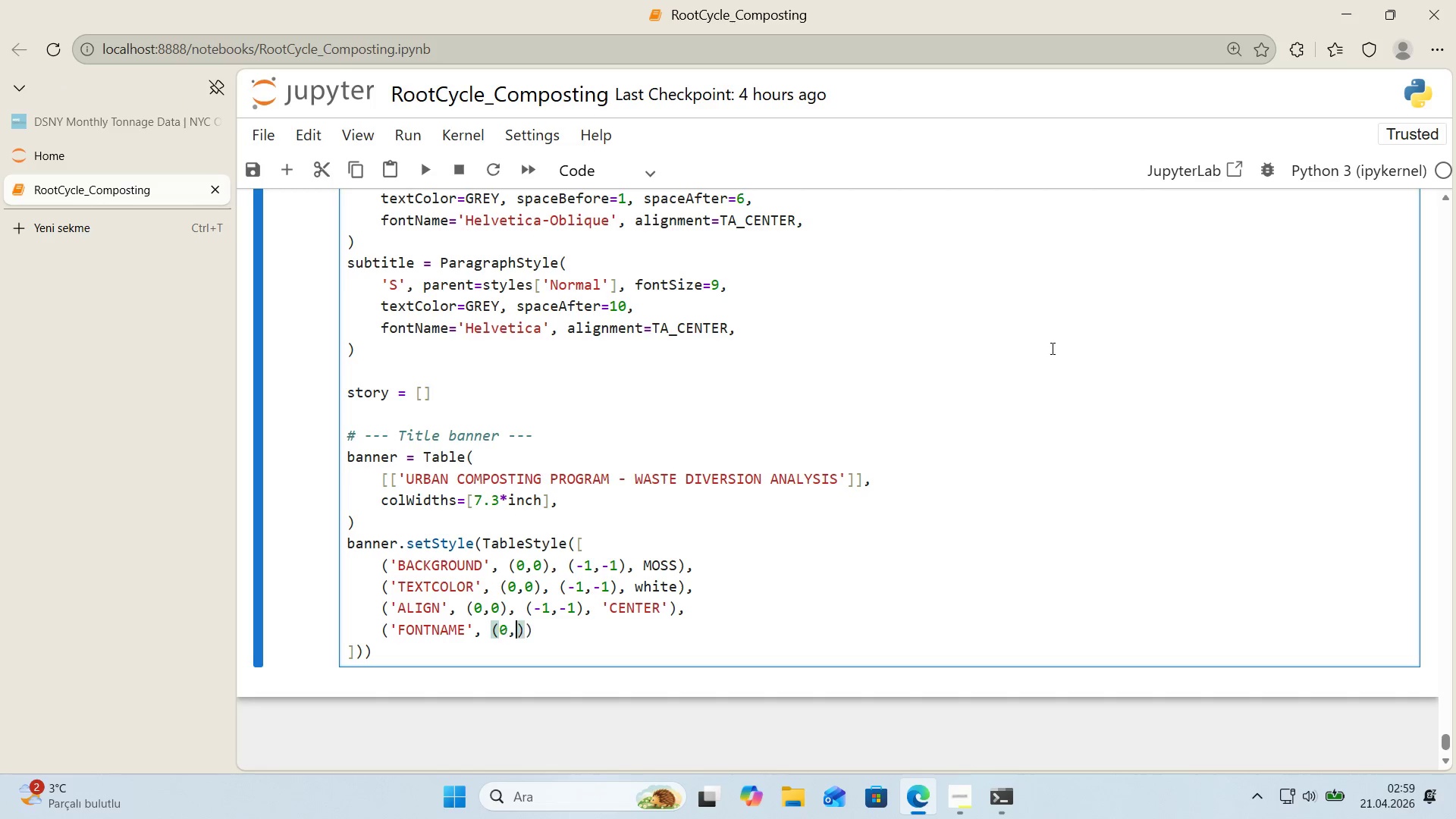 
key(Comma)
 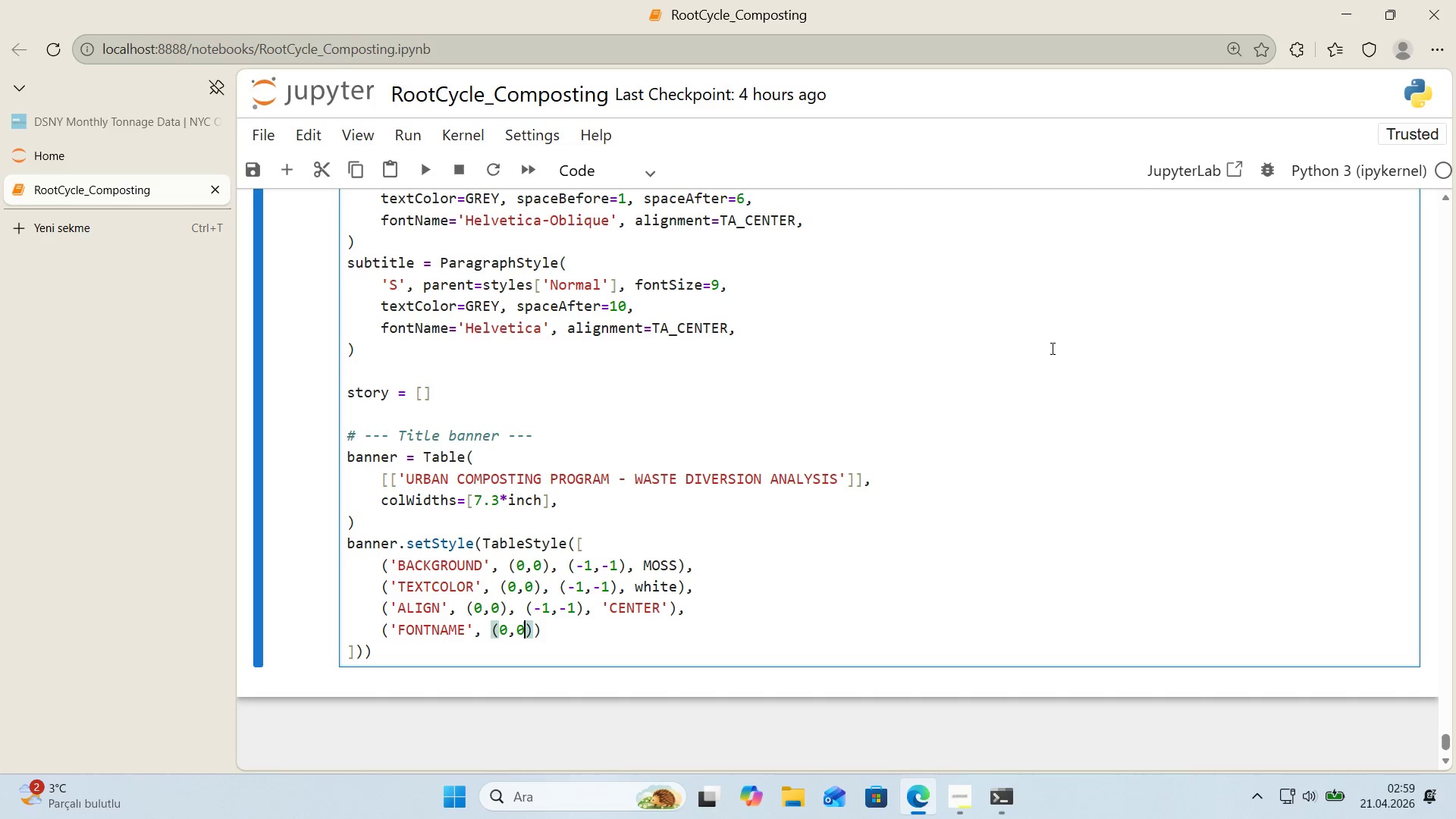 
key(0)
 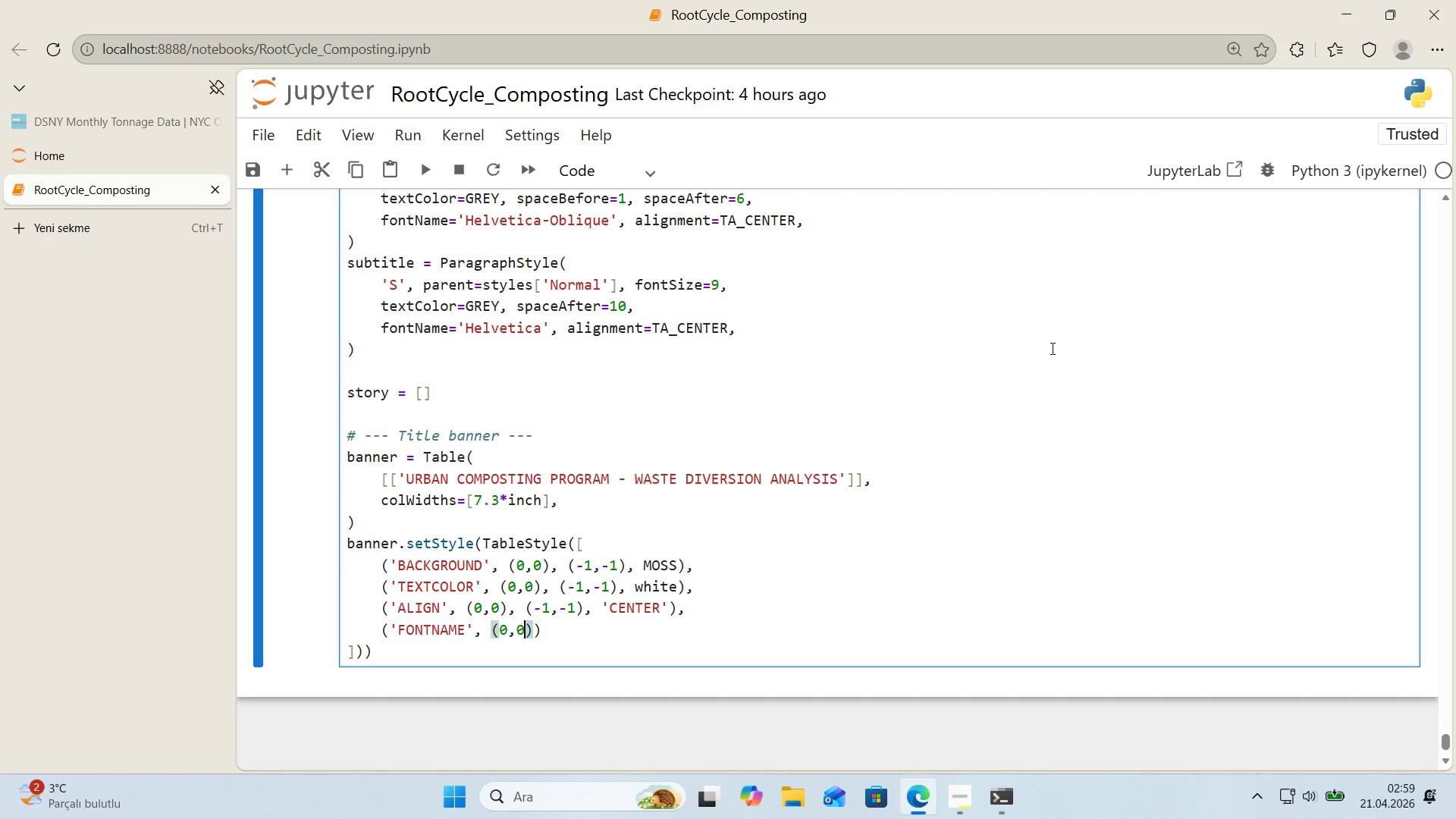 
key(ArrowRight)
 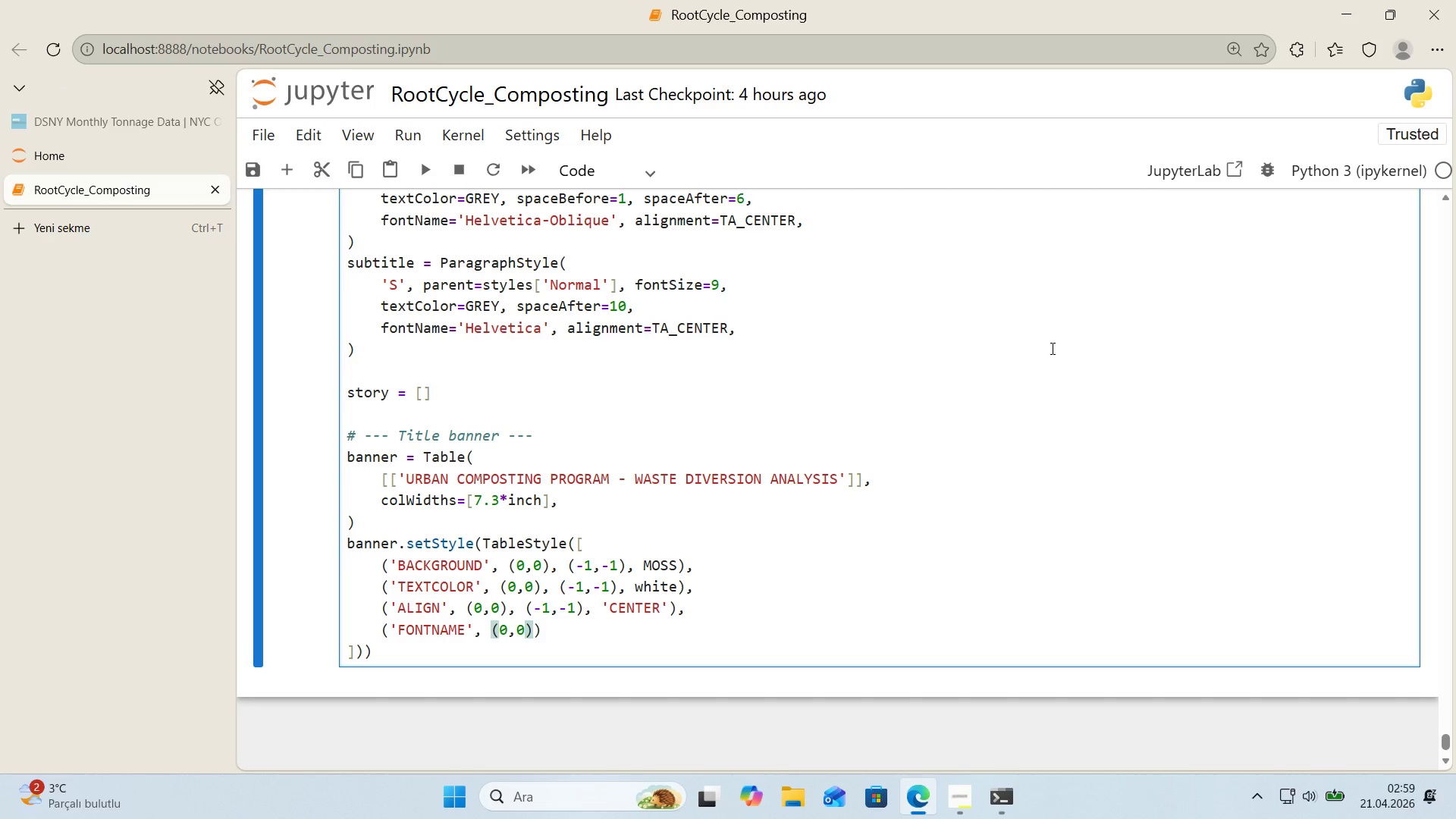 
type(, *()
 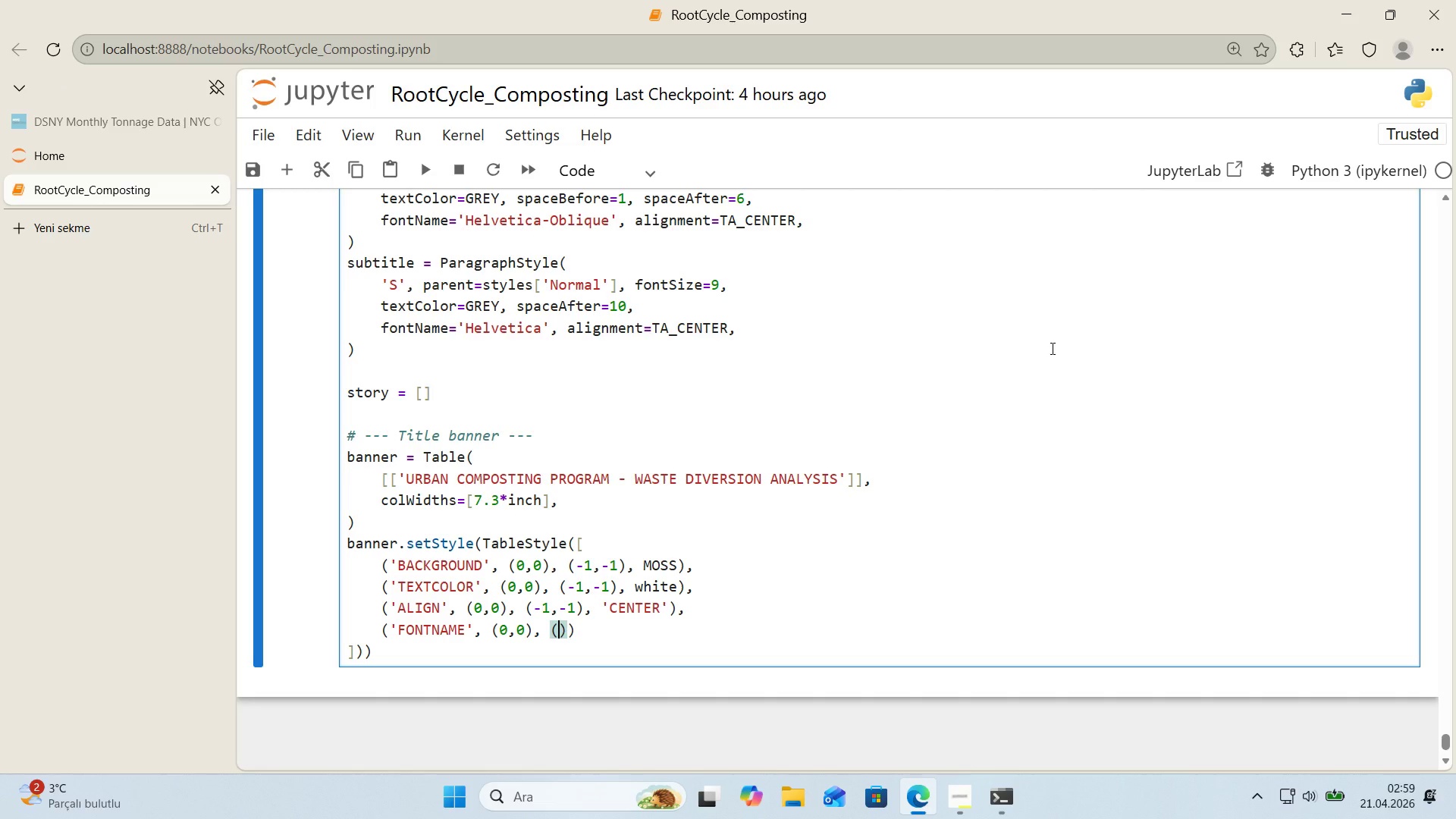 
 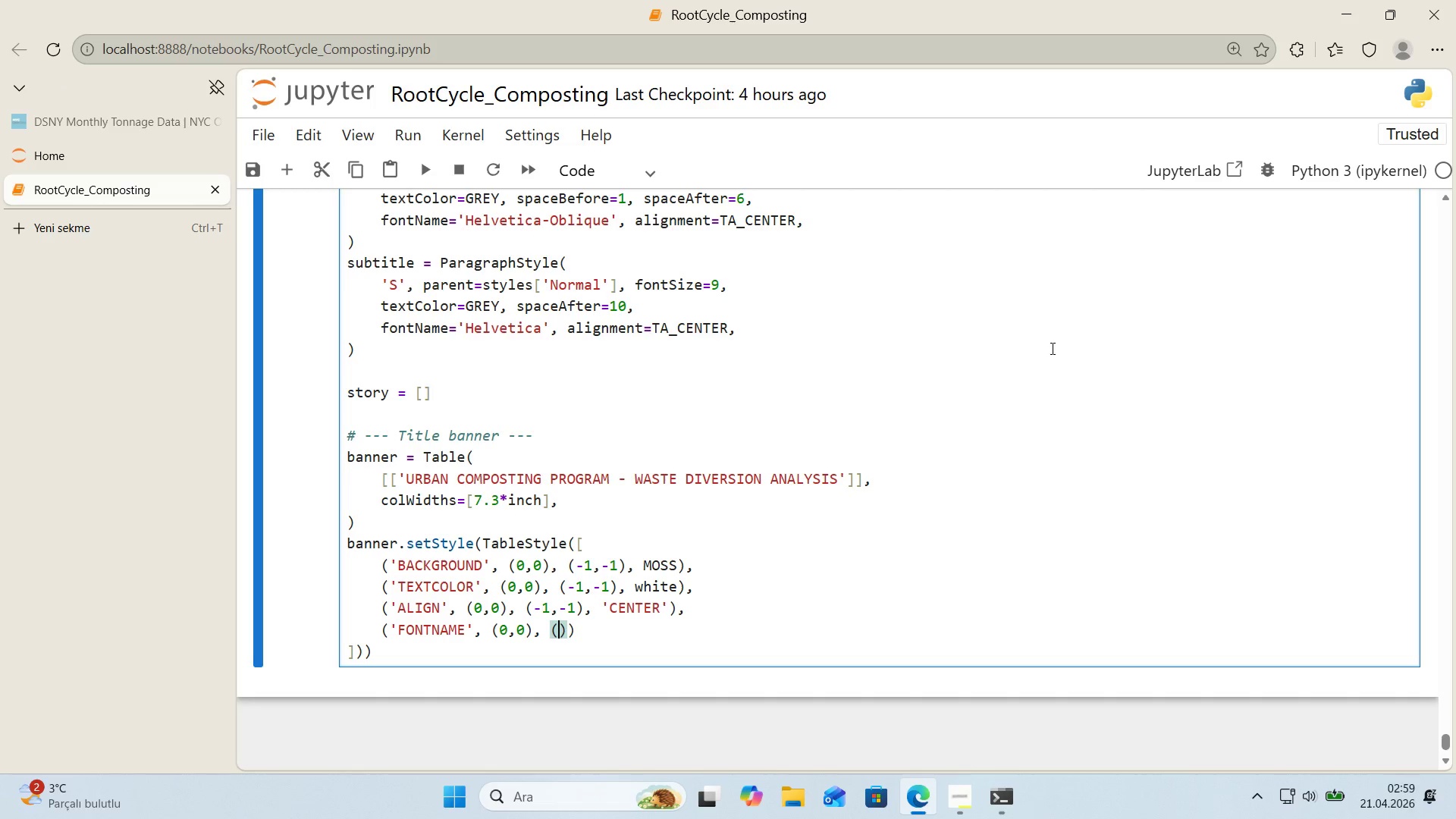 
key(ArrowLeft)
 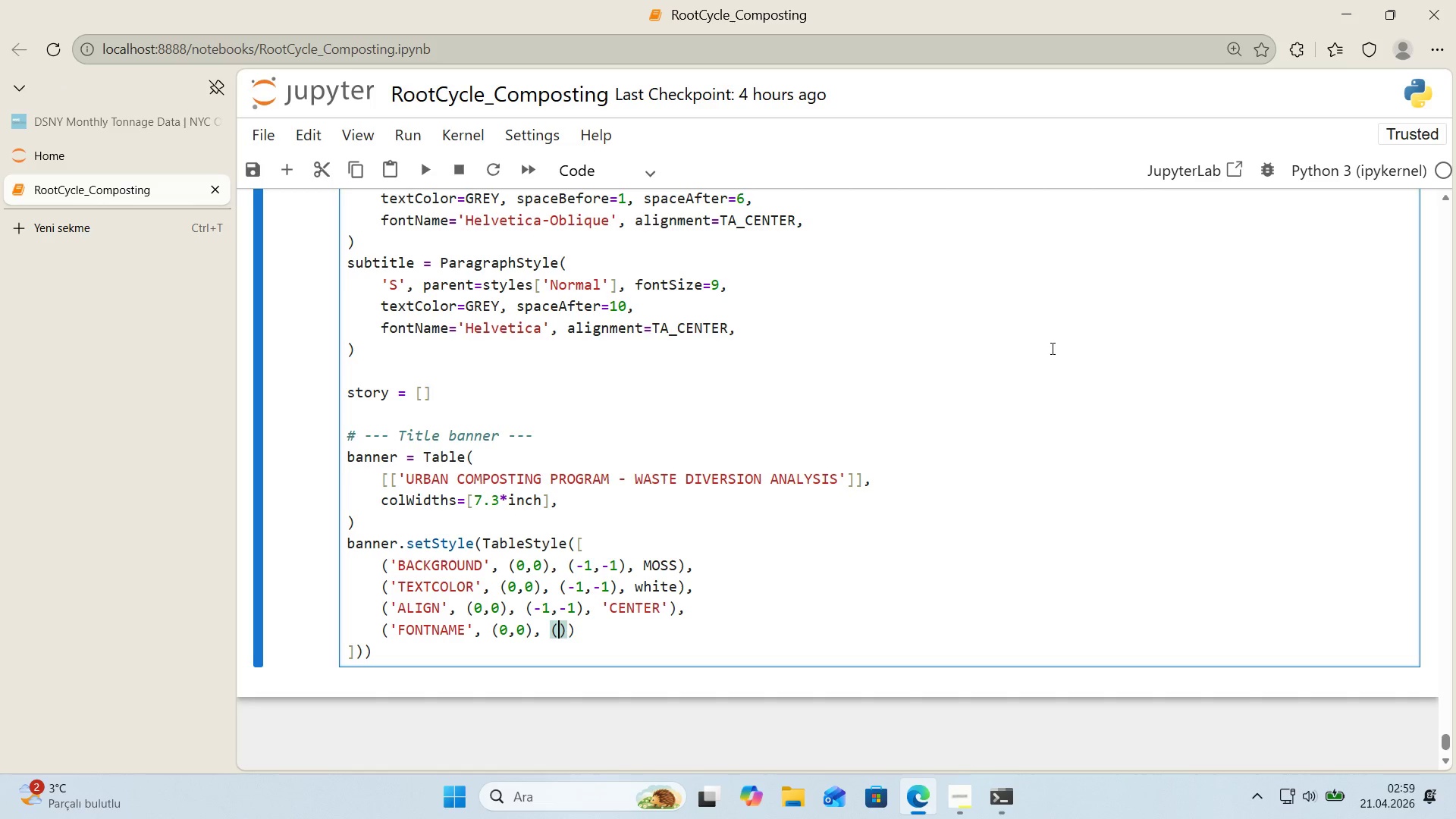 
key(Minus)
 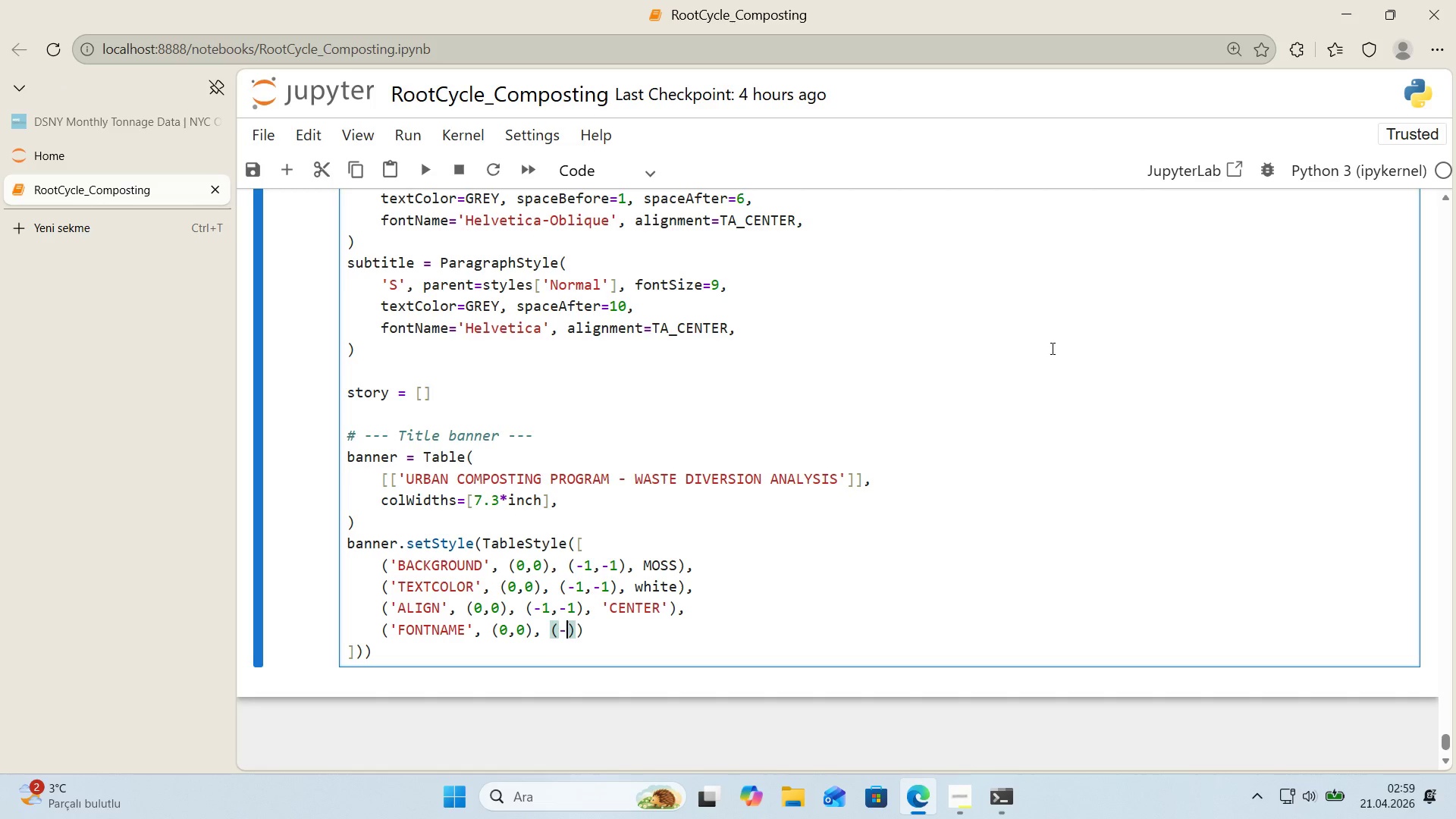 
key(1)
 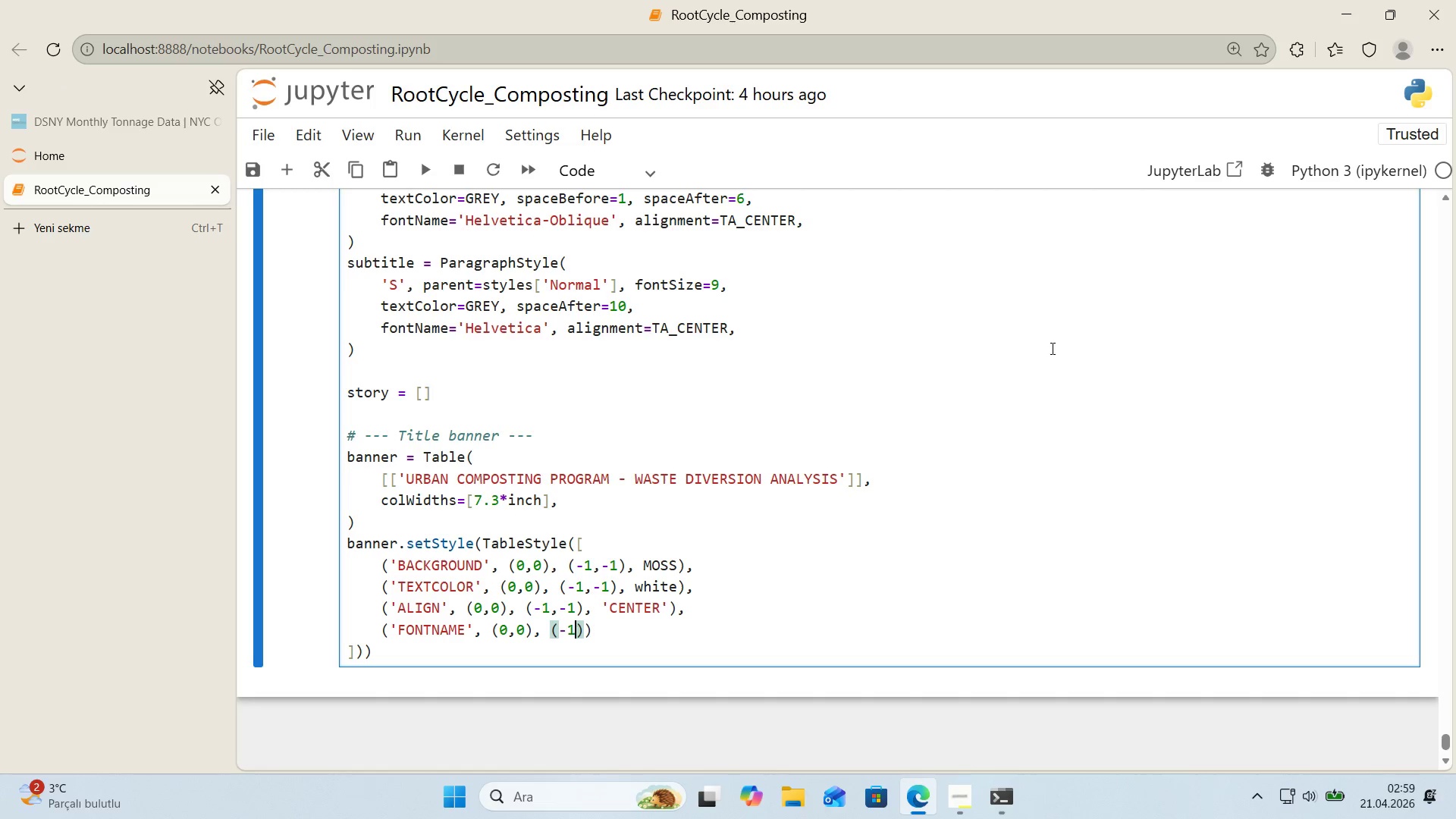 
key(Comma)
 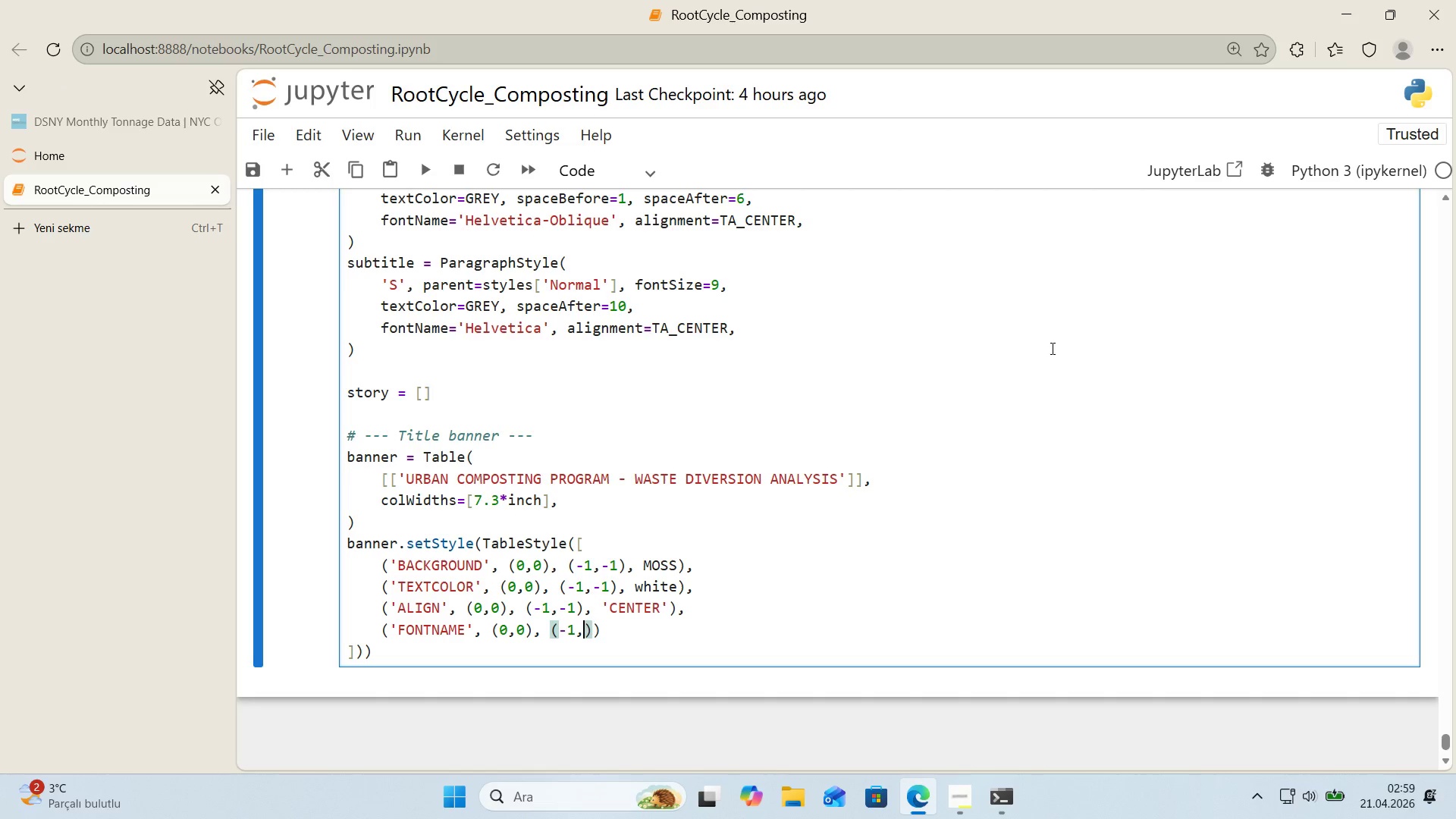 
key(Minus)
 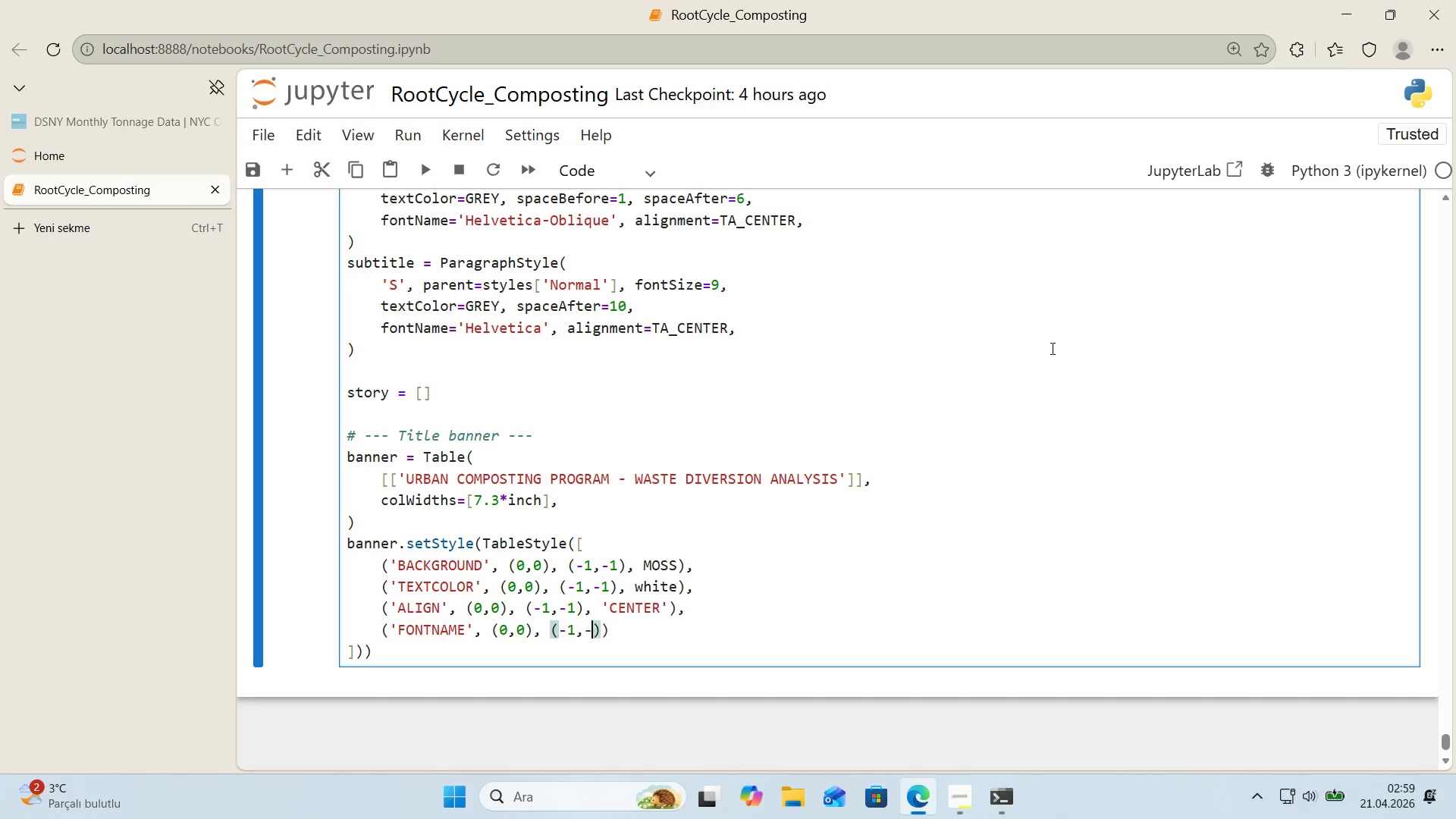 
key(1)
 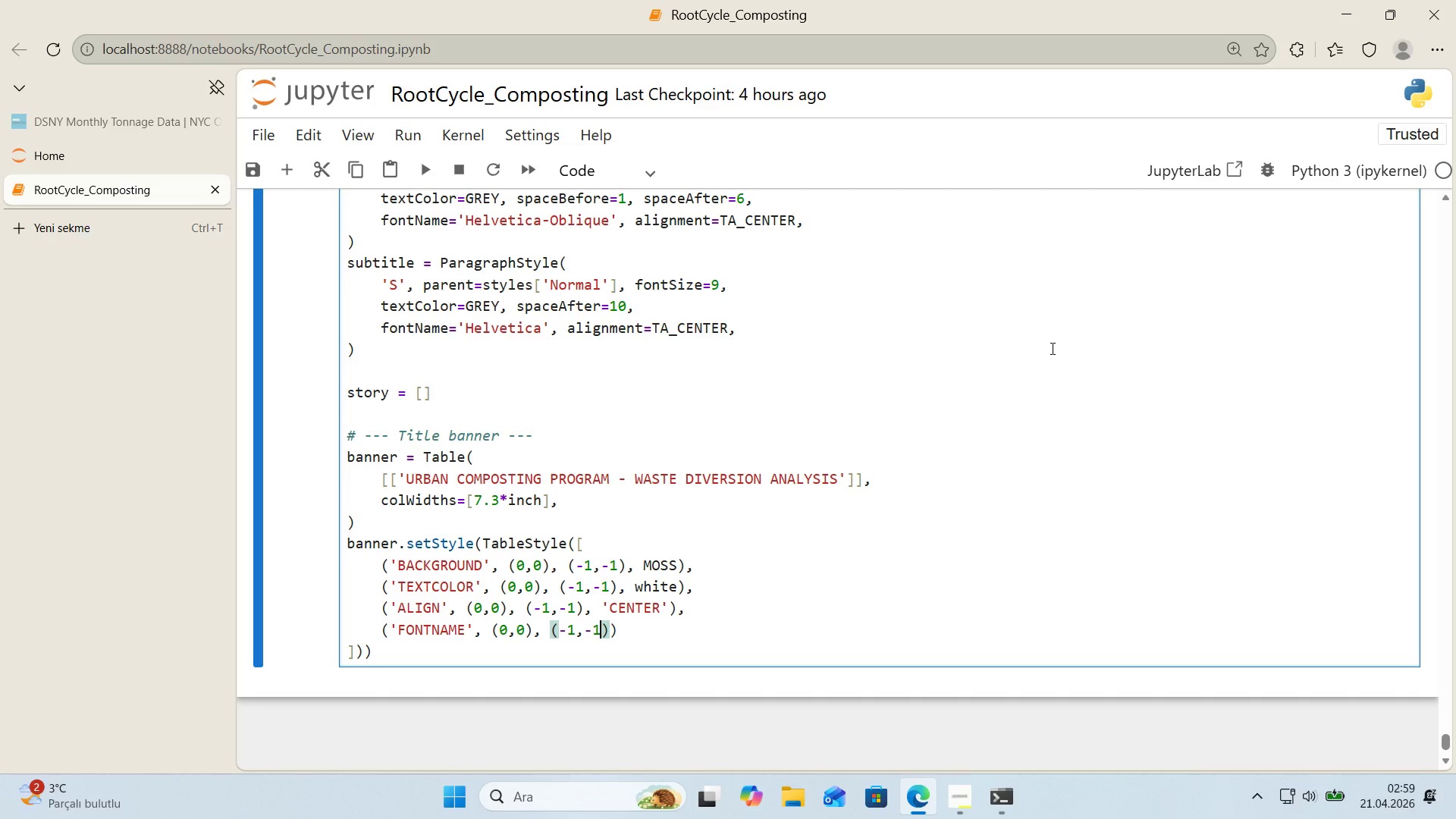 
key(ArrowRight)
 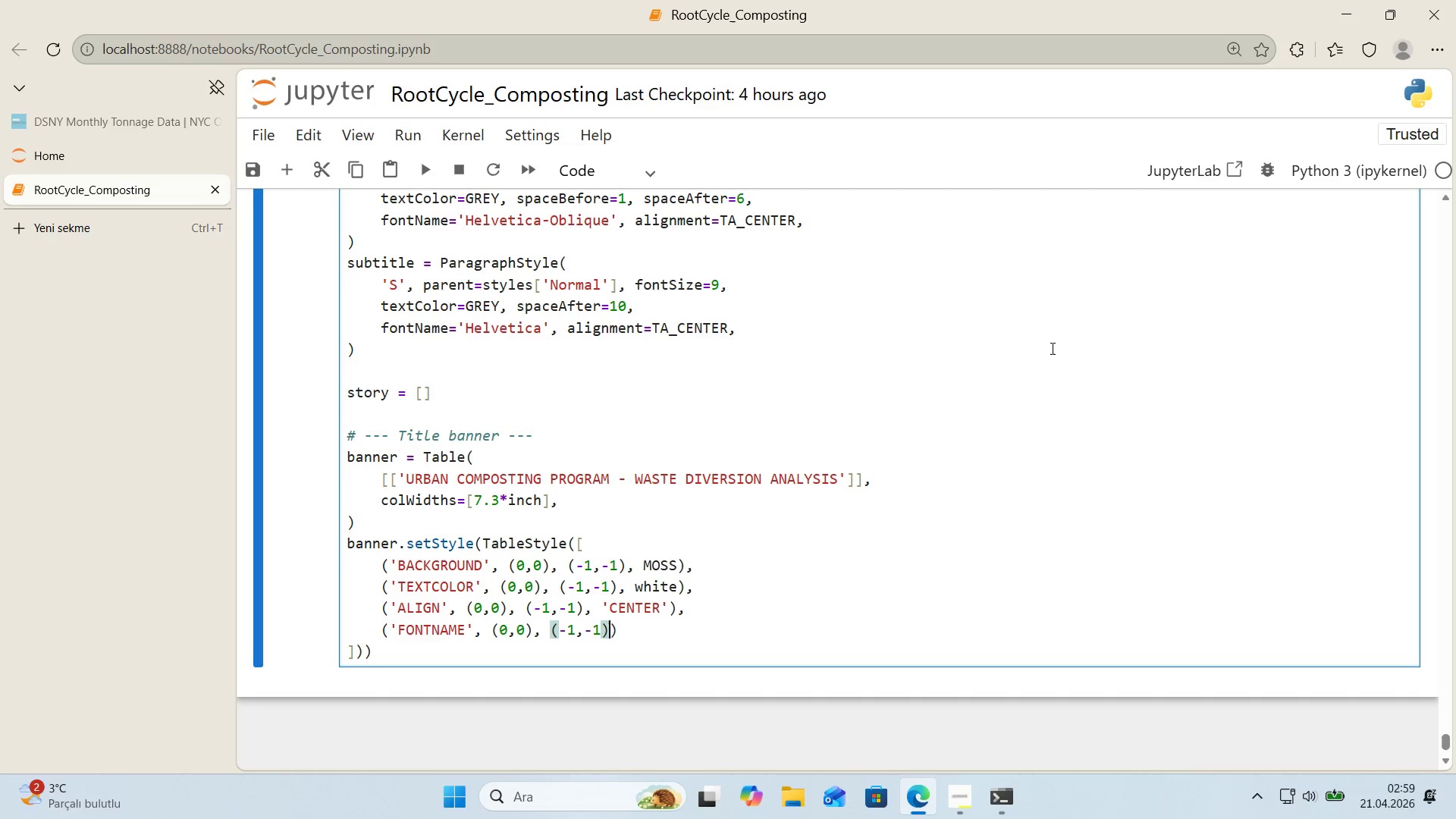 
key(Comma)
 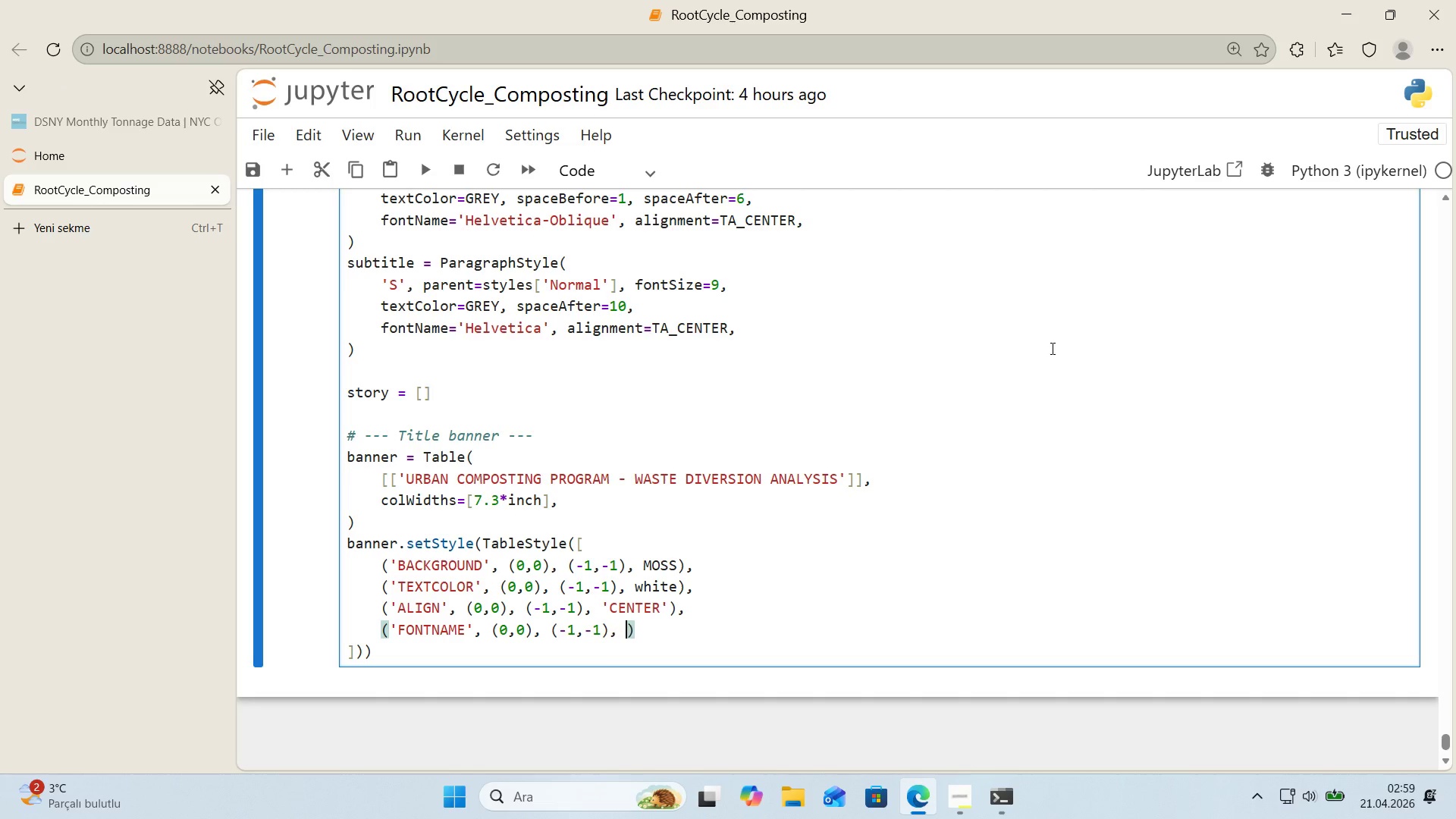 
key(Space)
 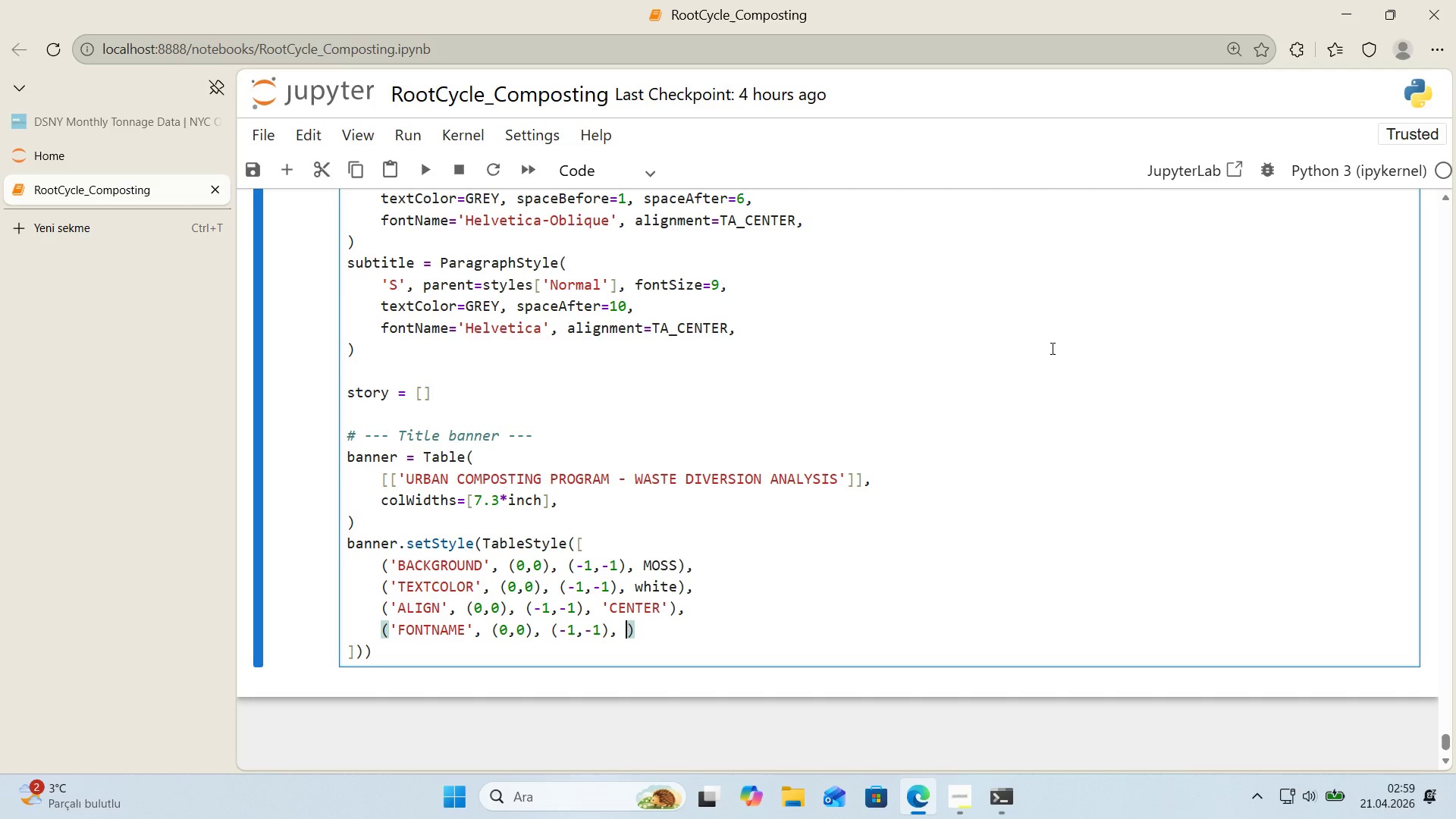 
hold_key(key=ShiftRight, duration=0.31)
 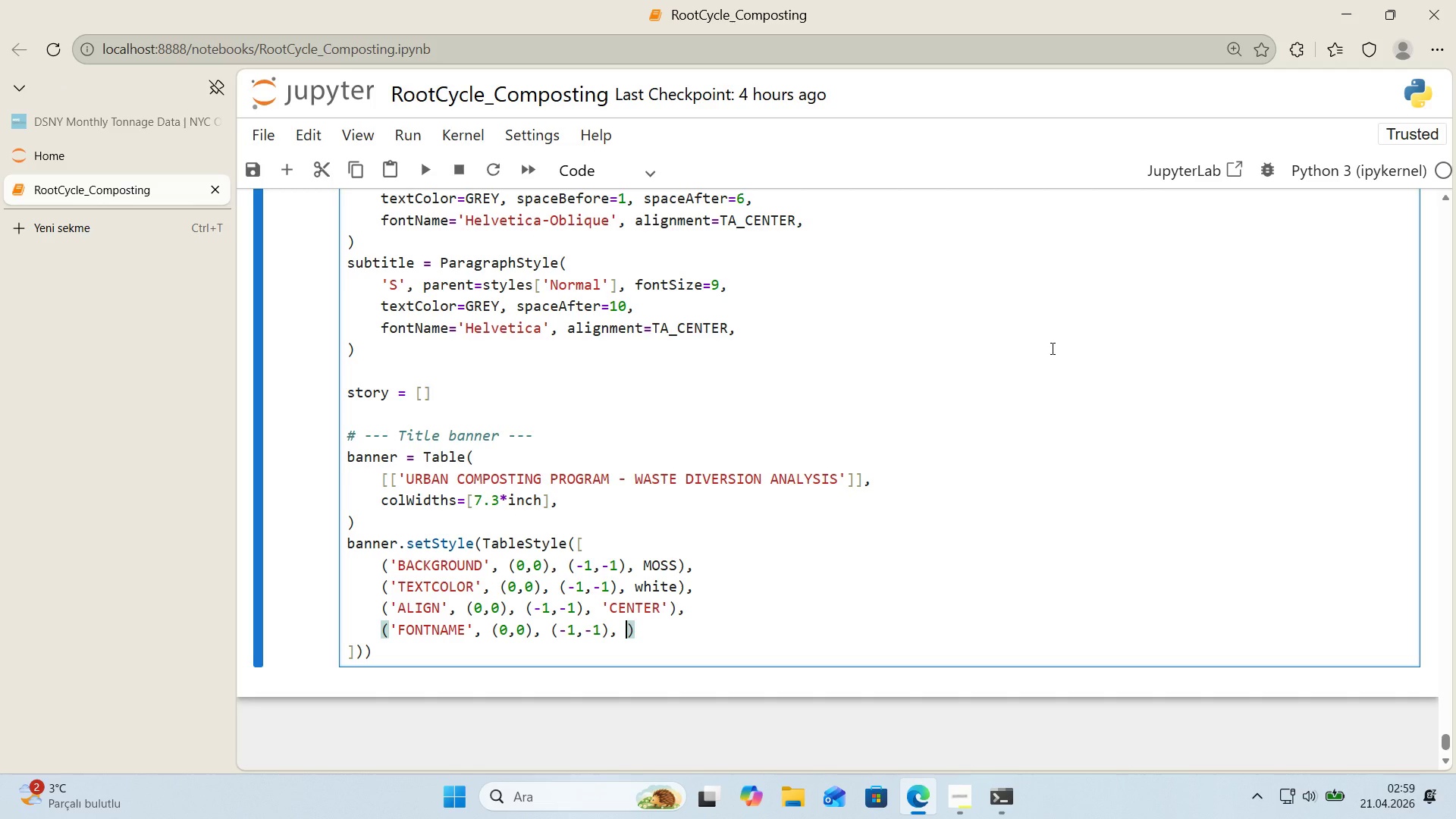 
type(@@)
 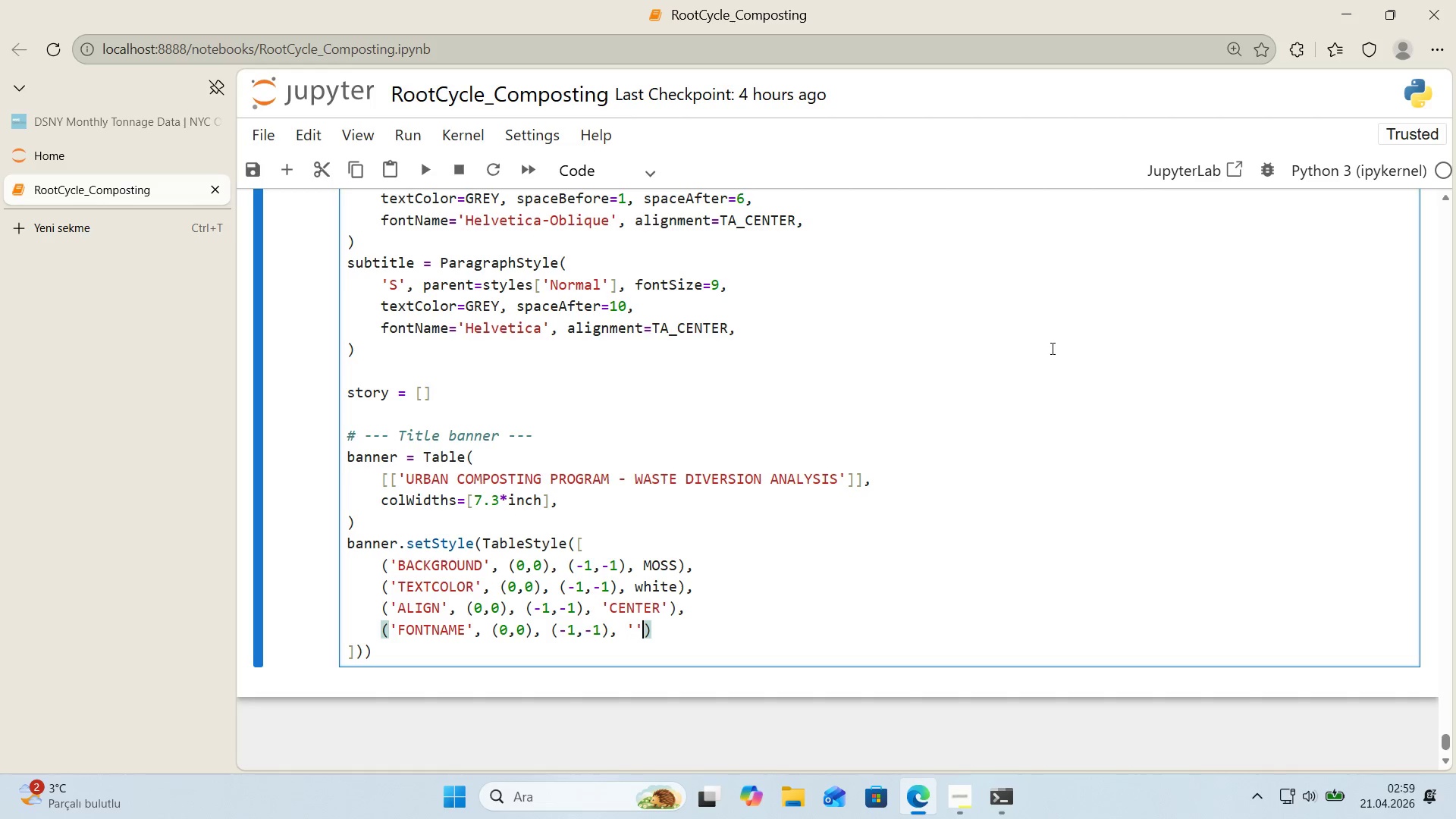 
key(ArrowLeft)
 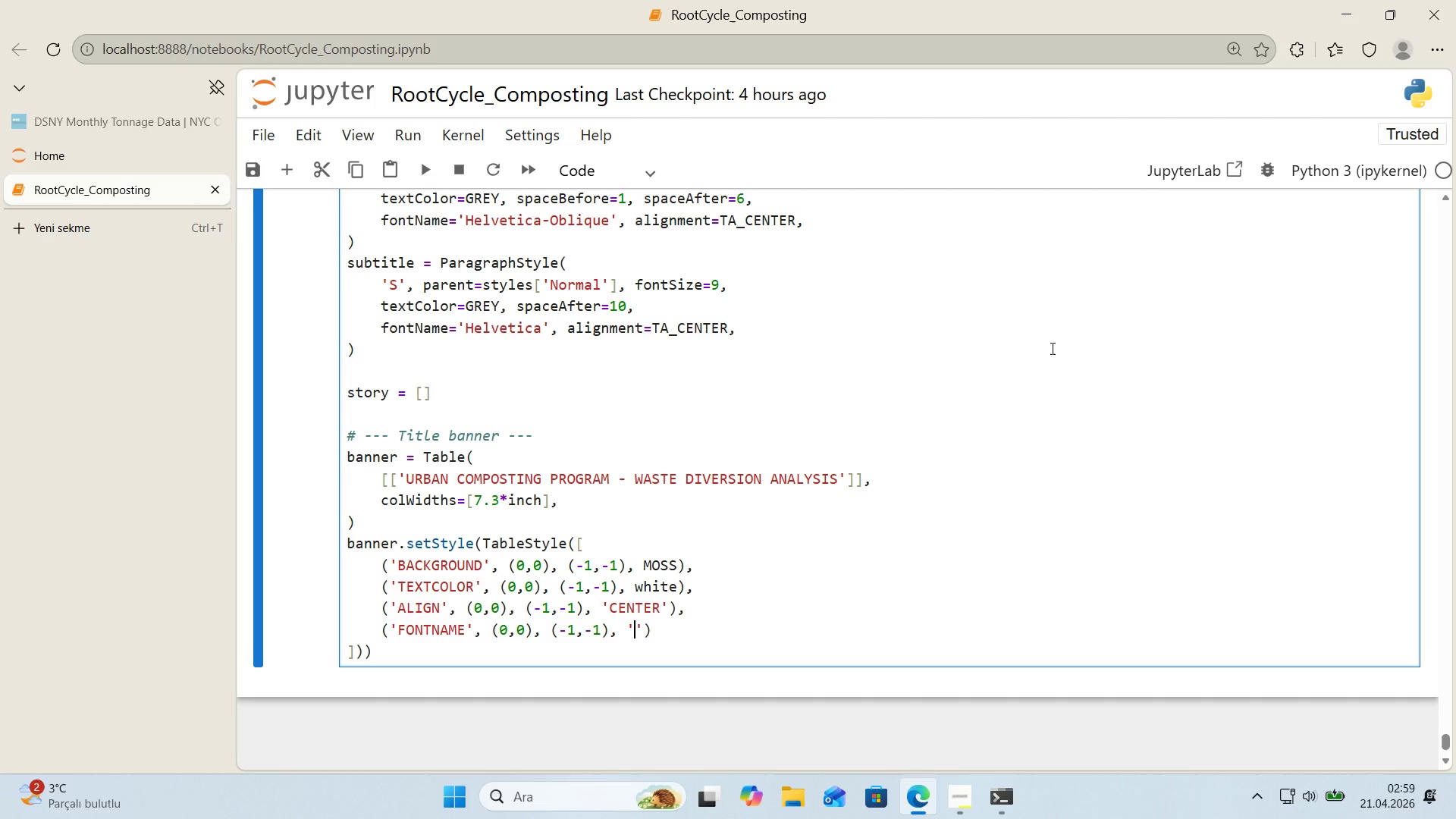 
type(Helvet'ca-Bold)
 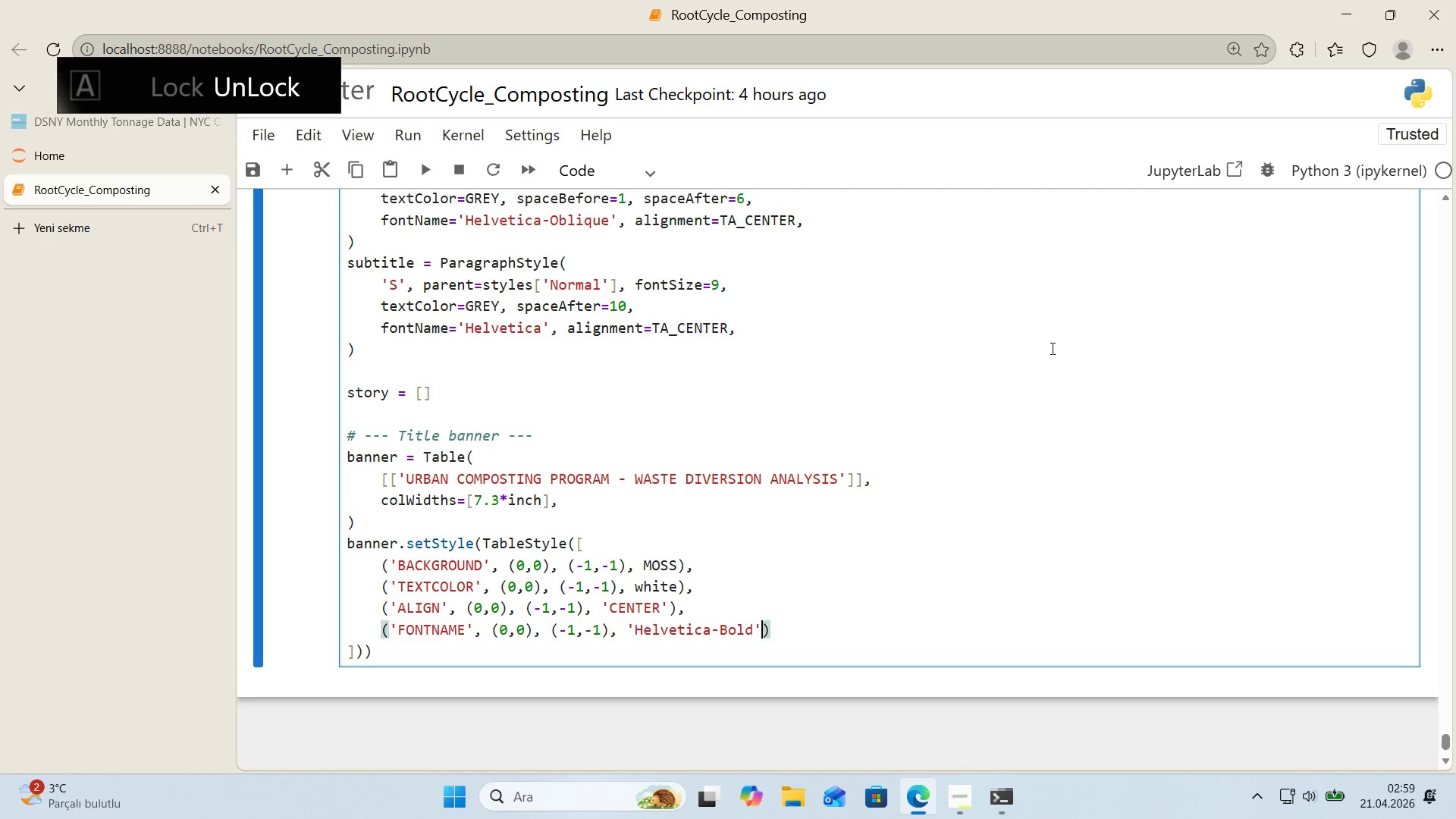 
key(ArrowRight)
 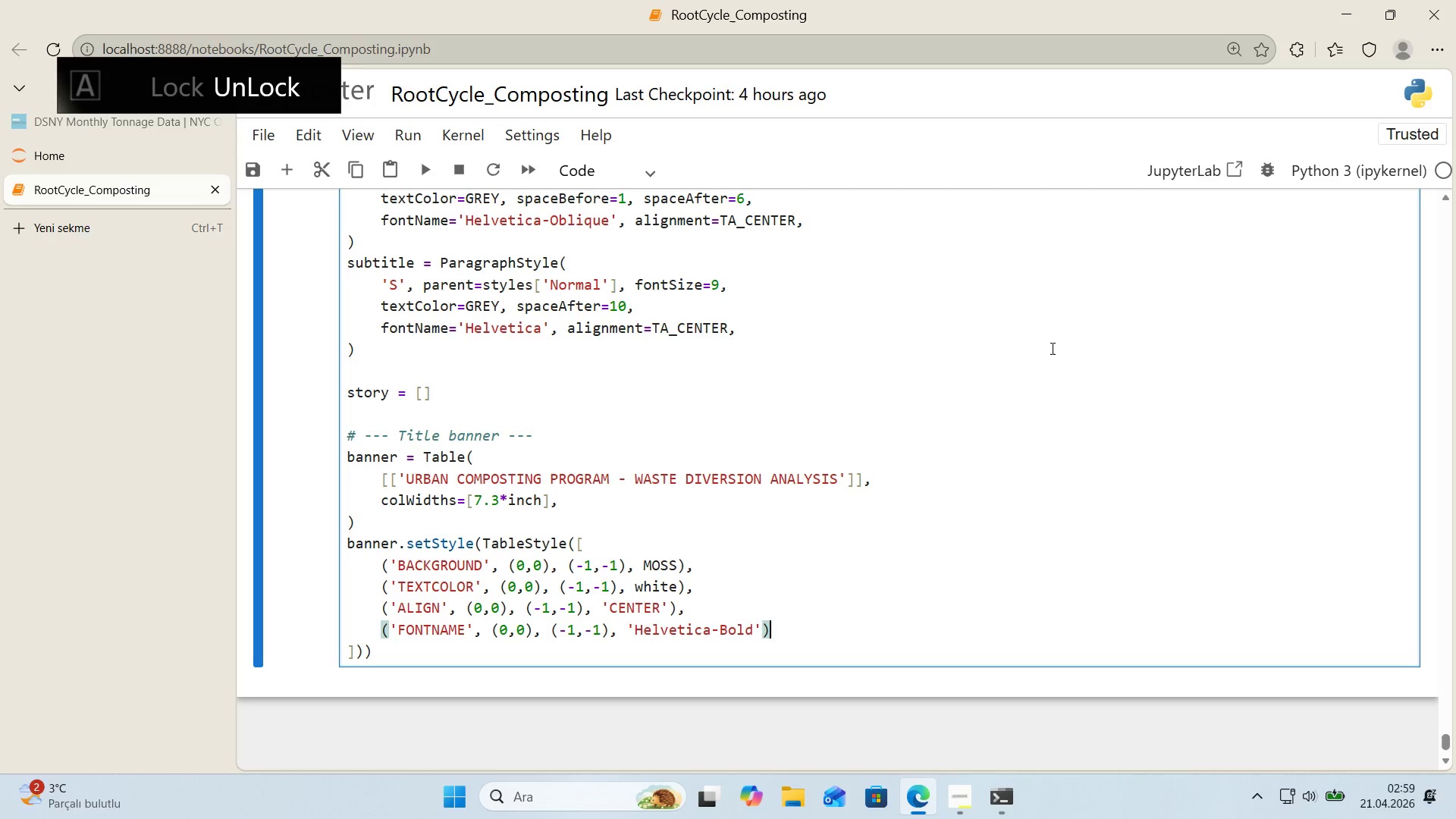 
key(ArrowRight)
 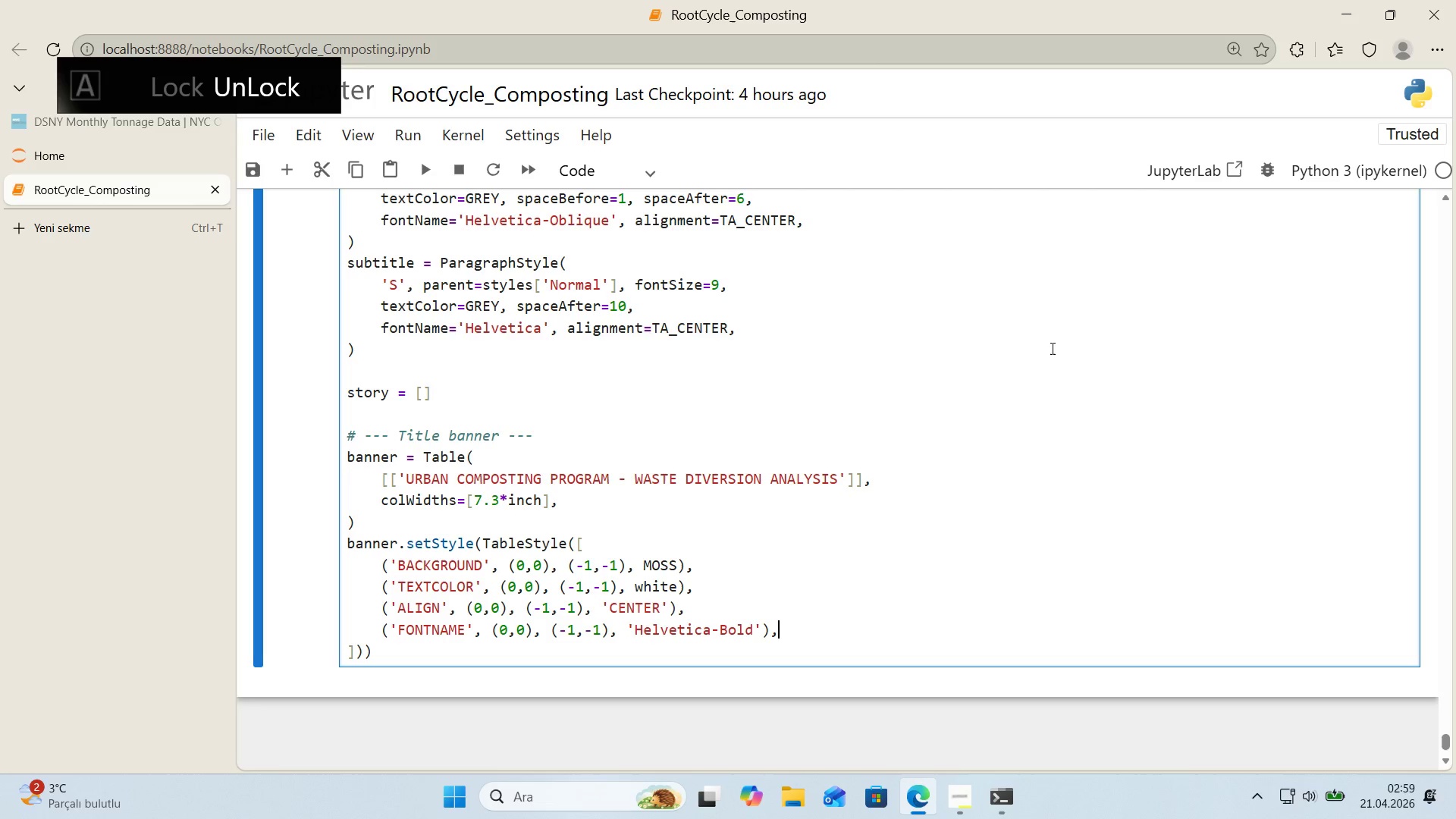 
key(Comma)
 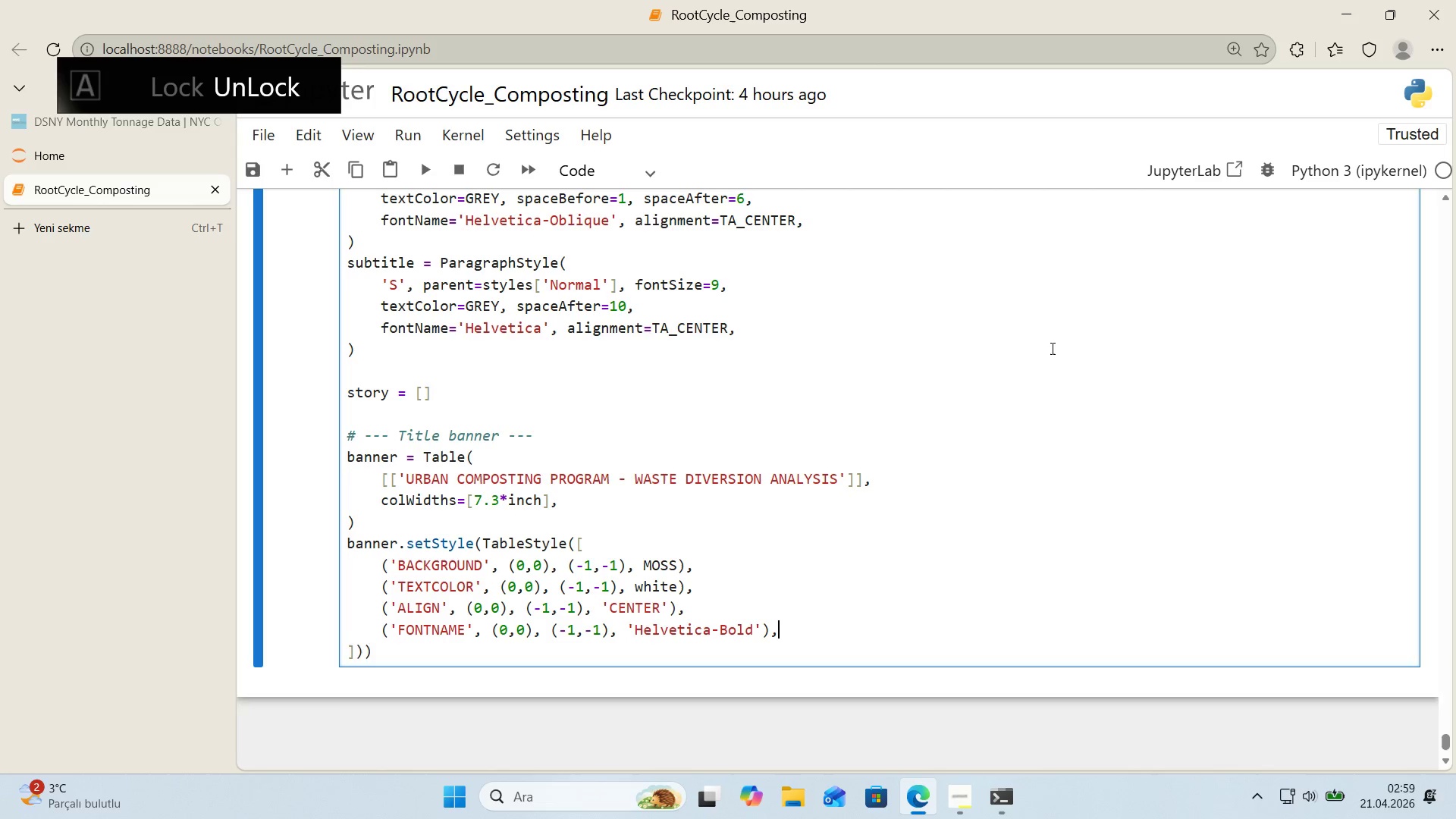 
key(Enter)
 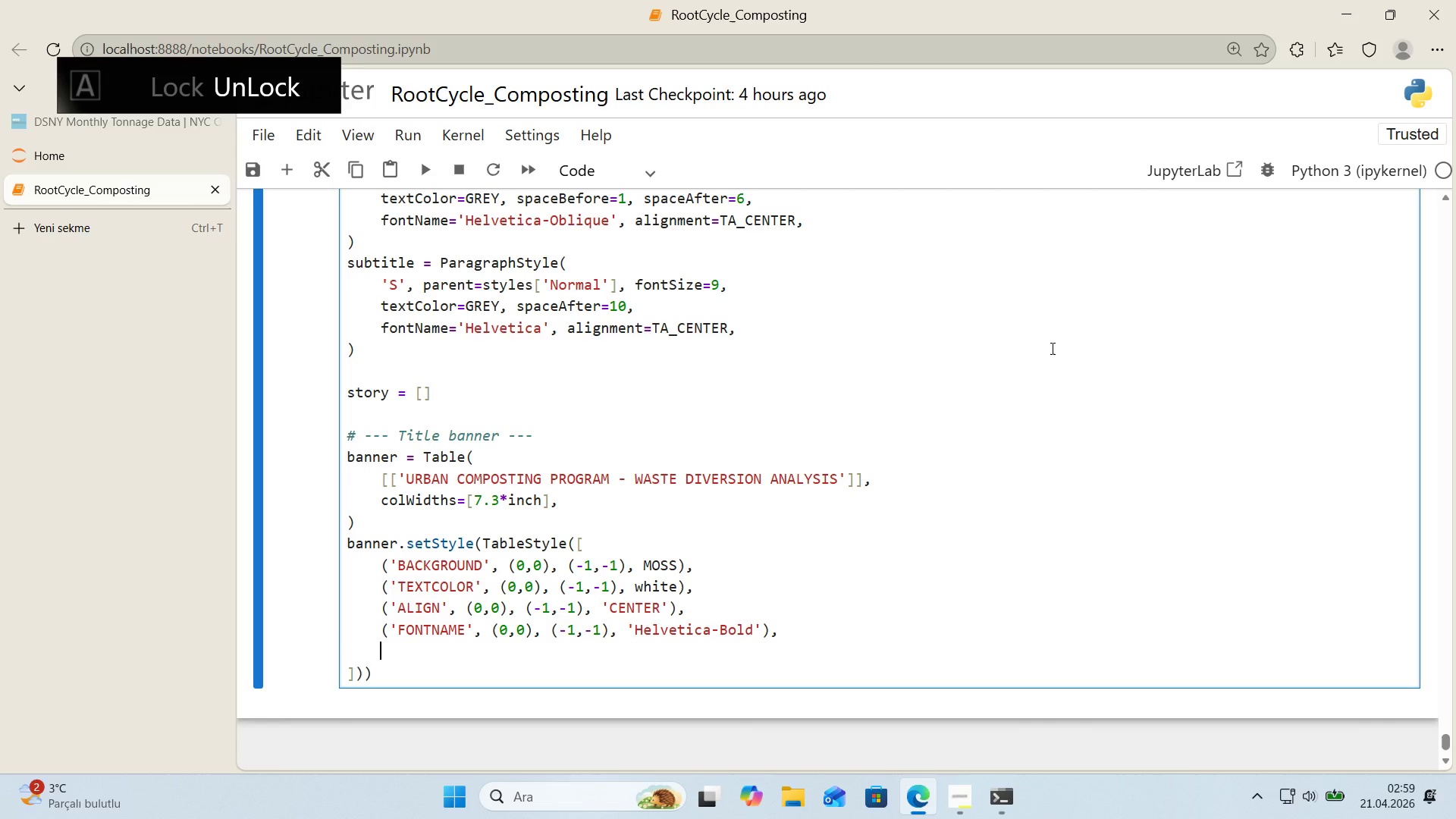 
type(*()
 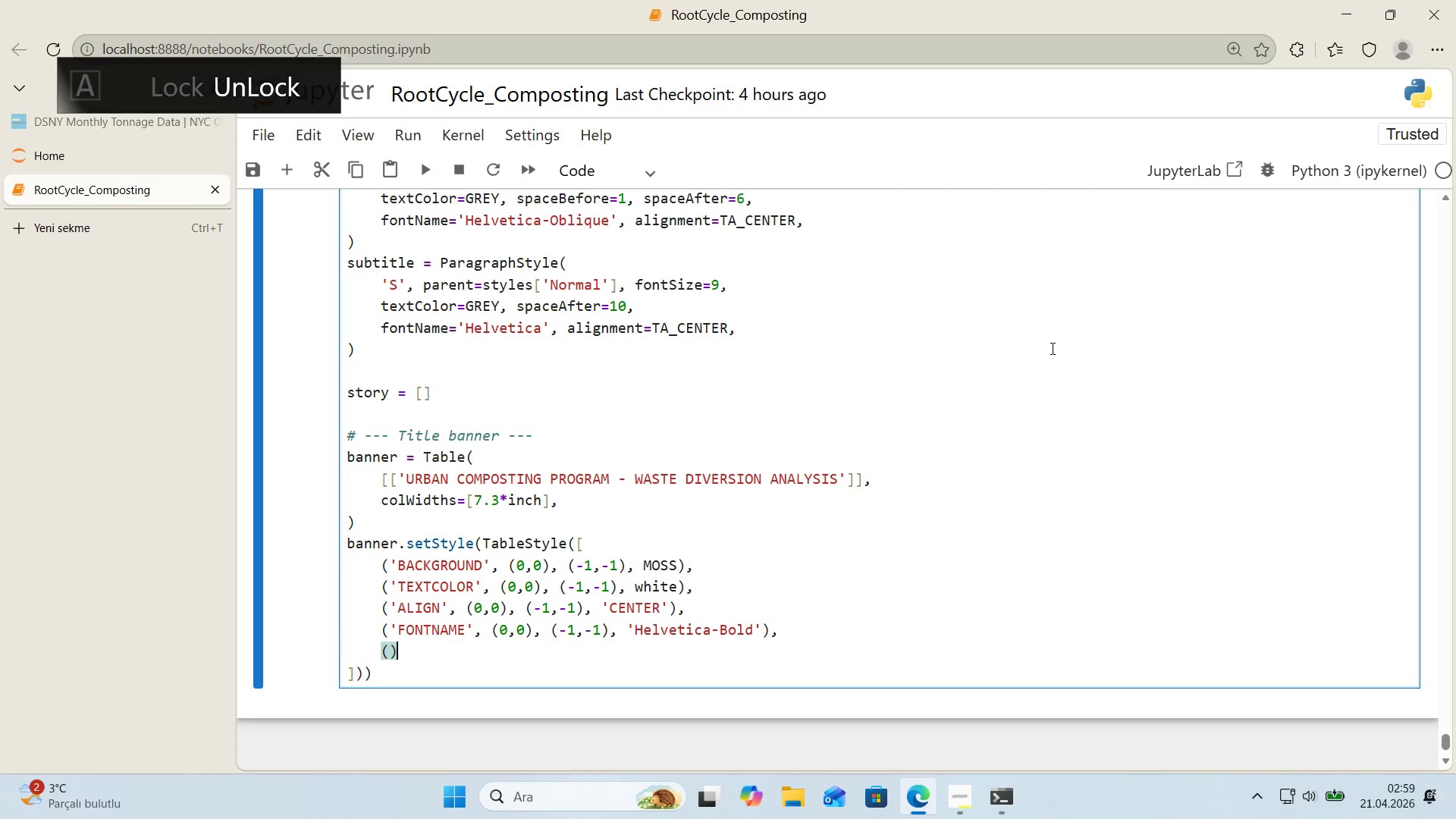 
key(ArrowLeft)
 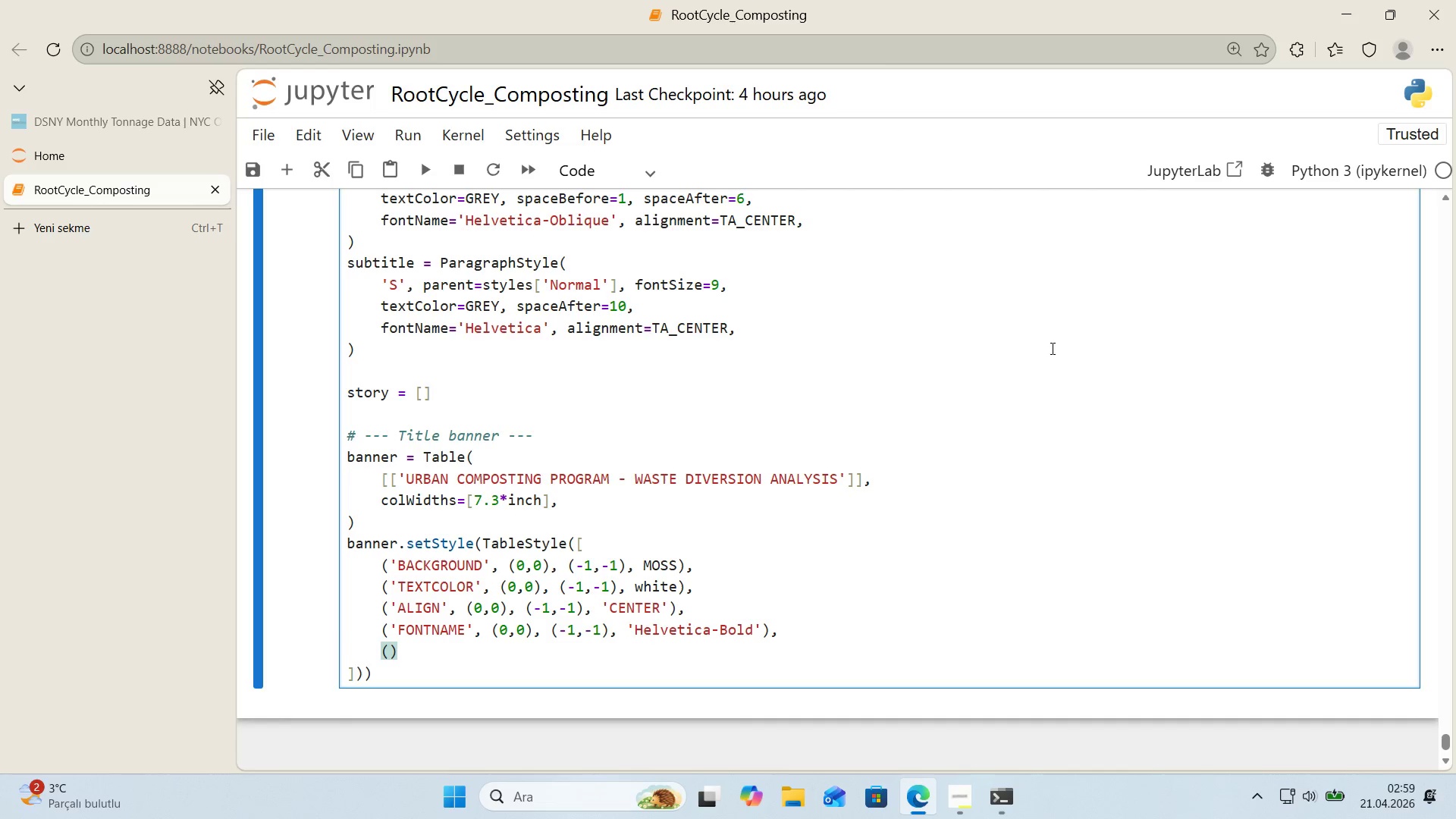 
type(@@)
 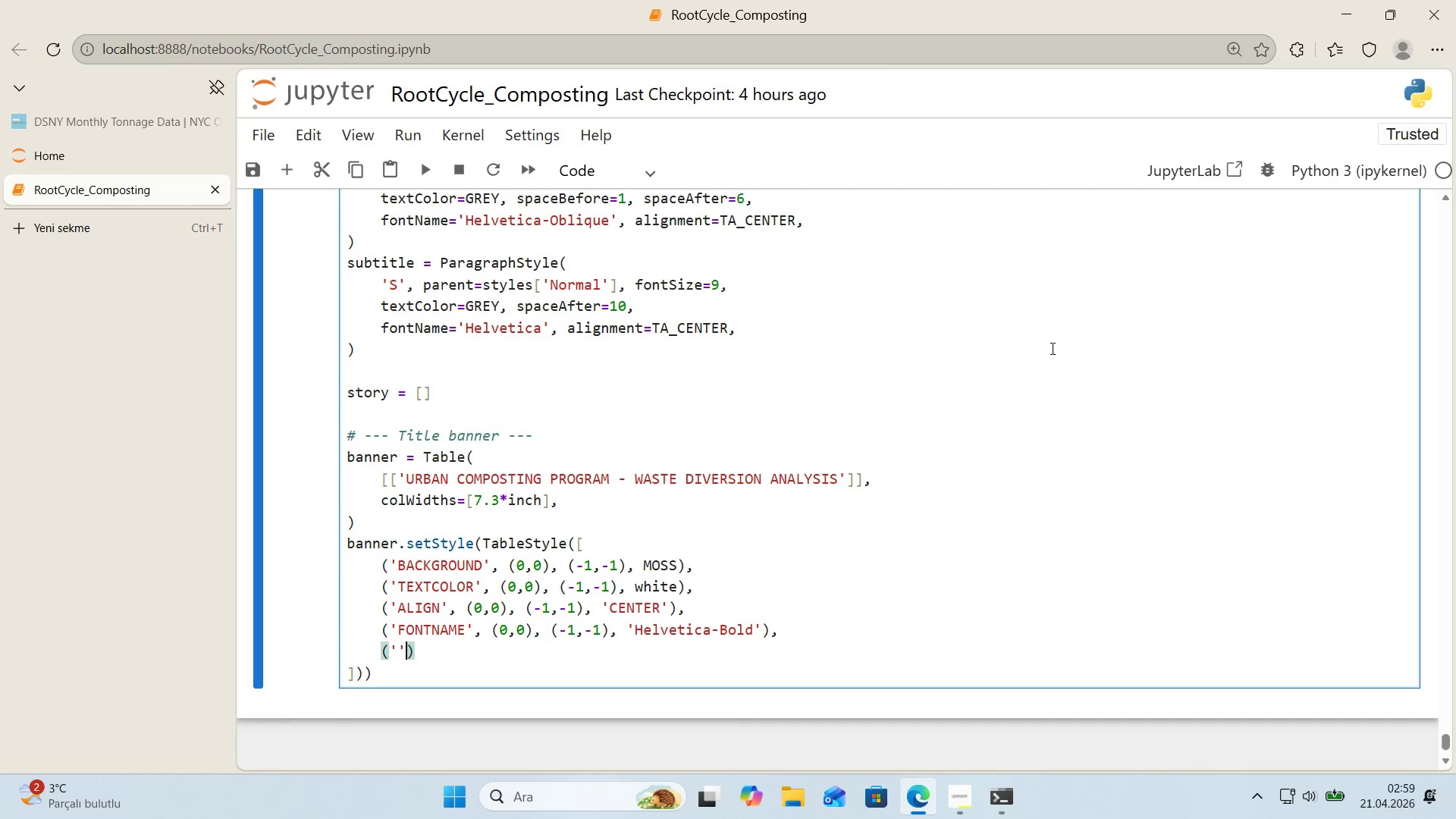 
key(ArrowLeft)
 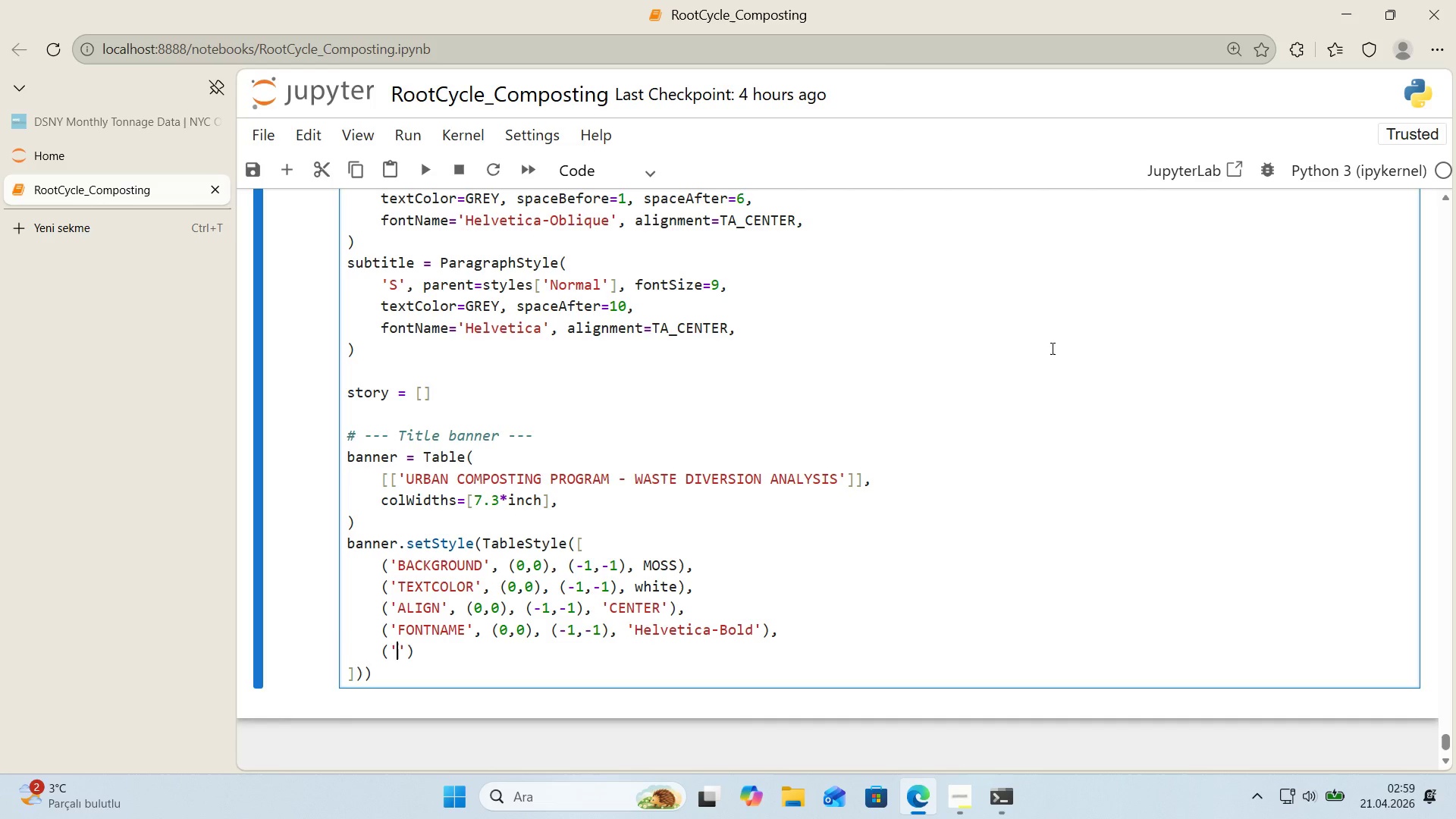 
type(FONTSIZE)
 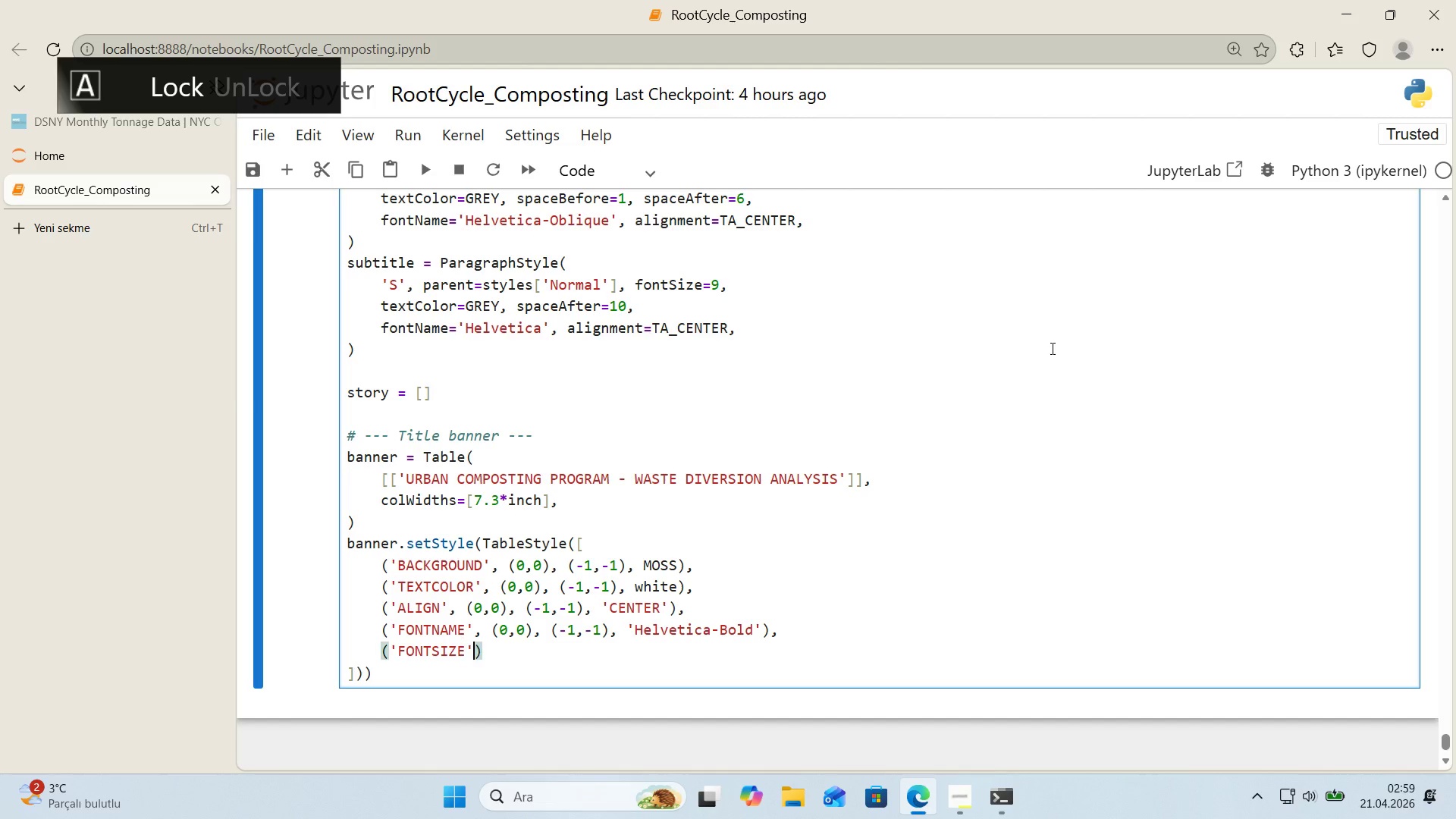 
key(ArrowRight)
 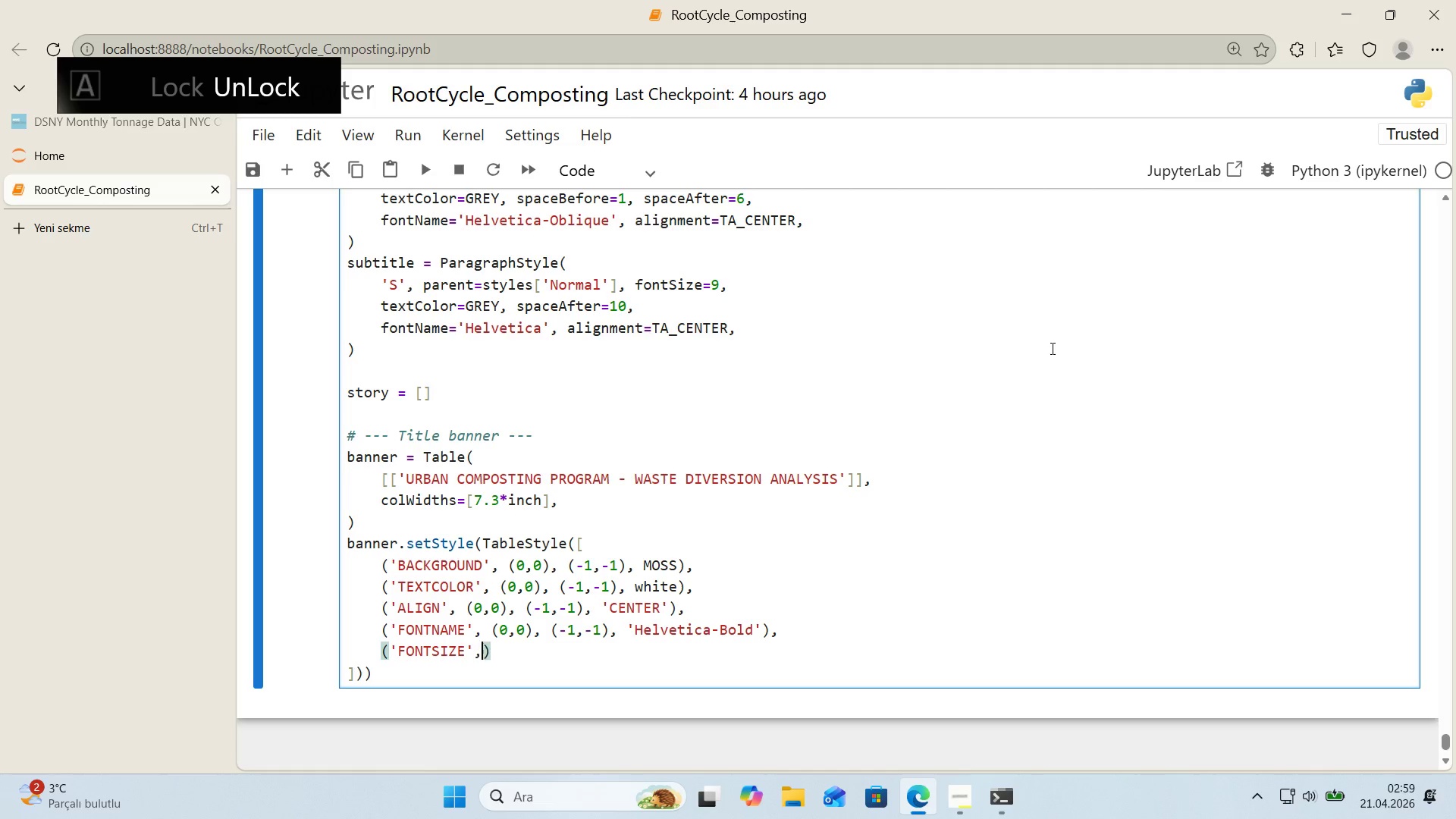 
type(, *()
 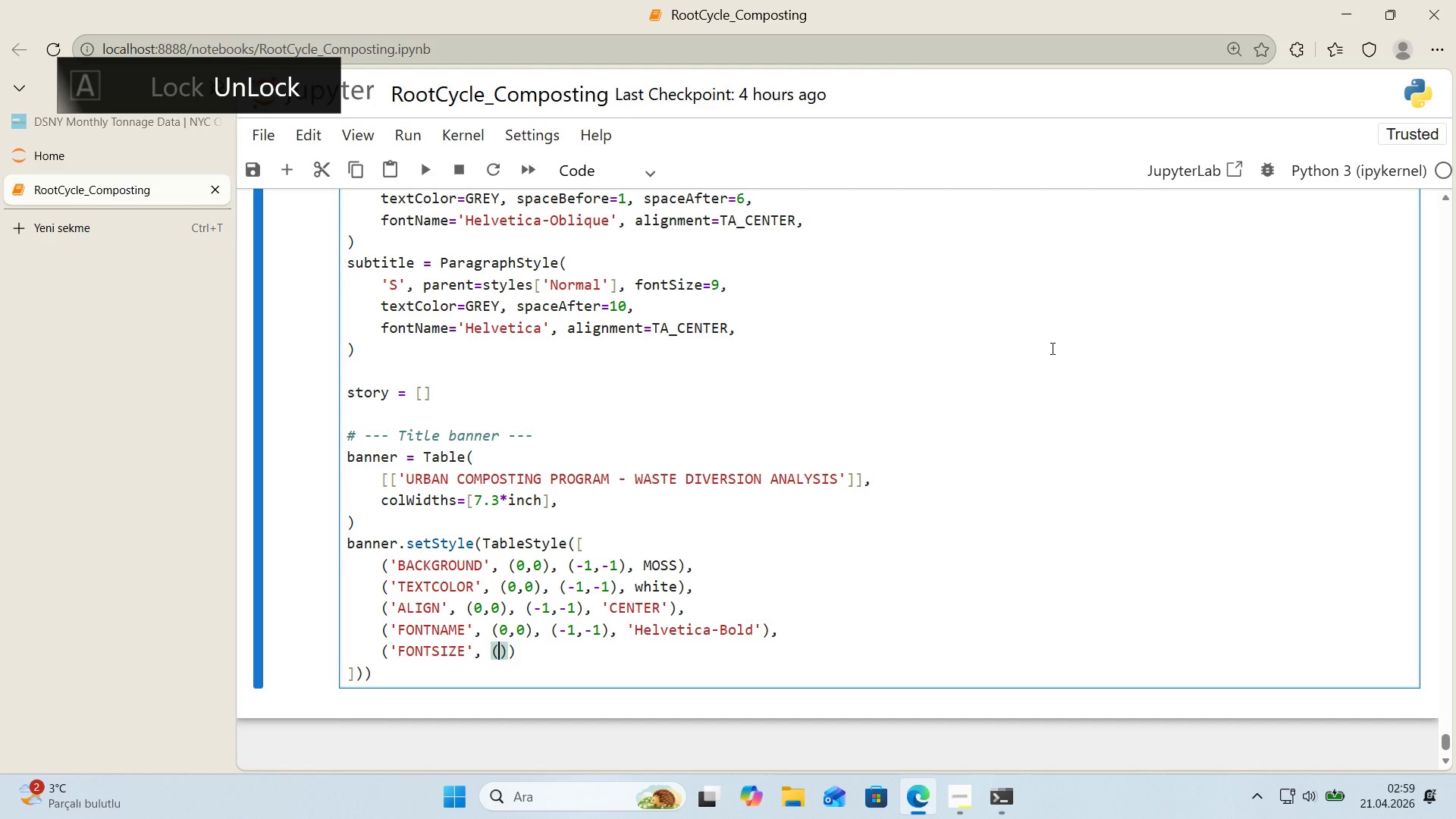 
 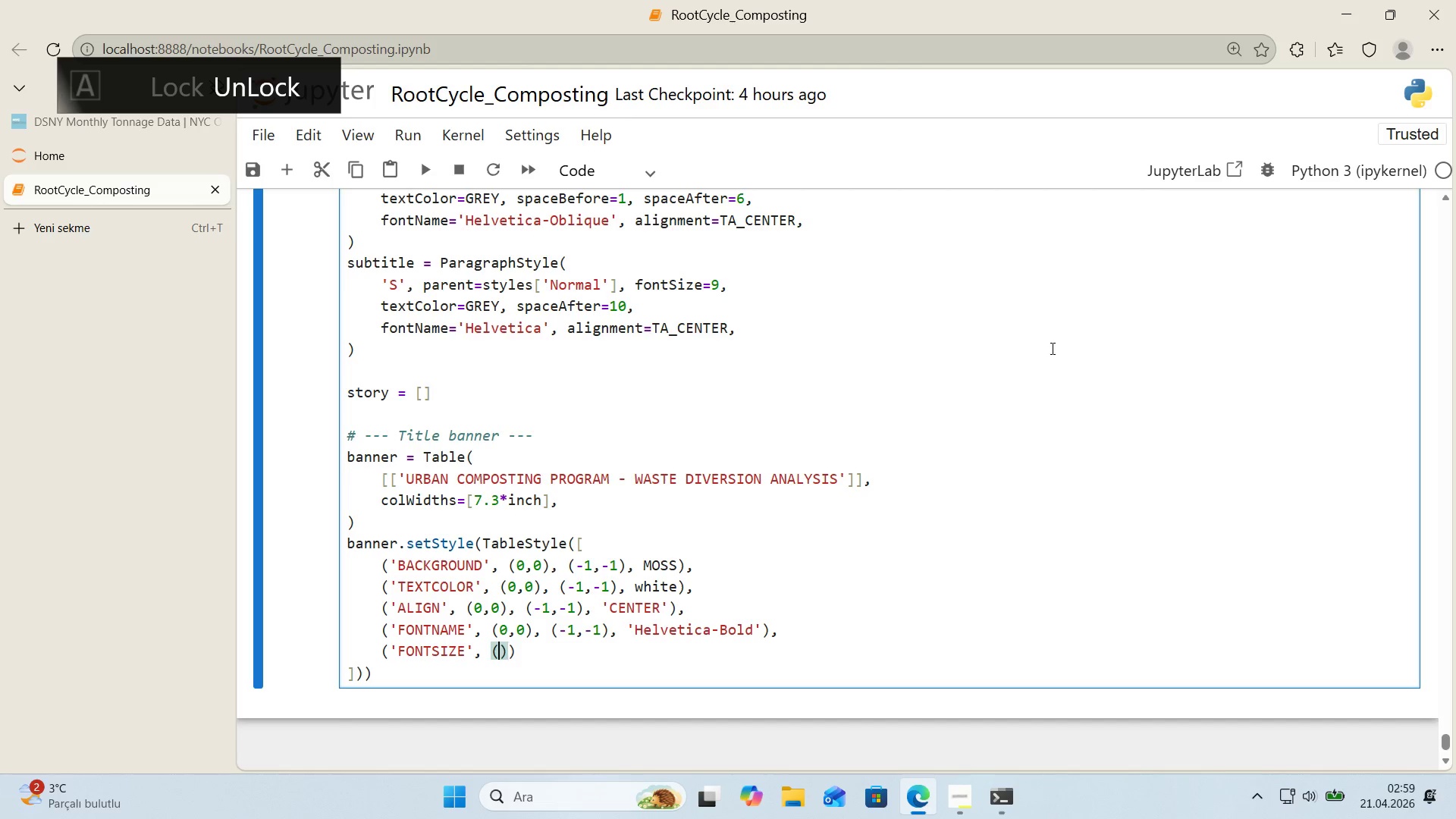 
key(ArrowLeft)
 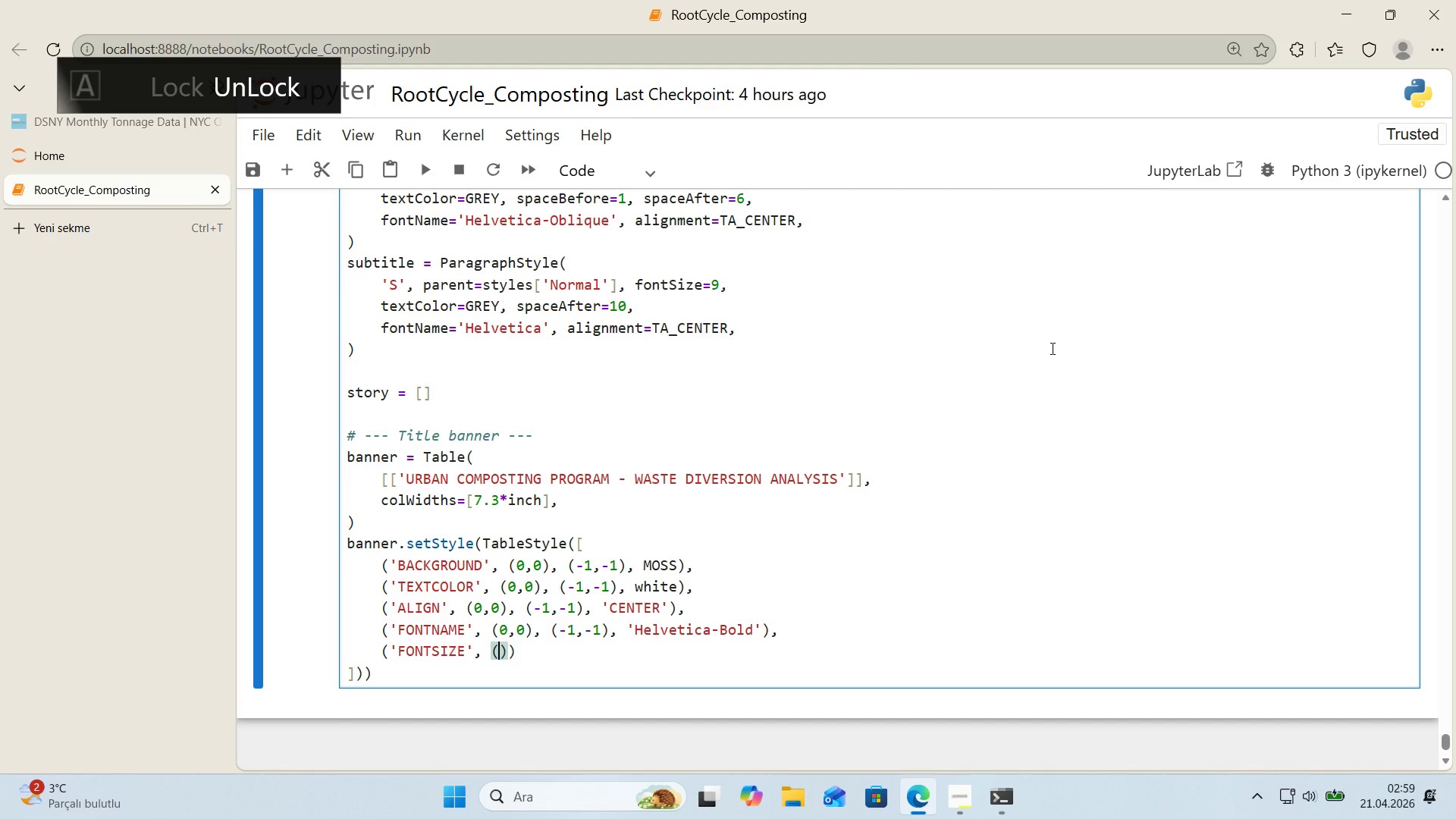 
key(0)
 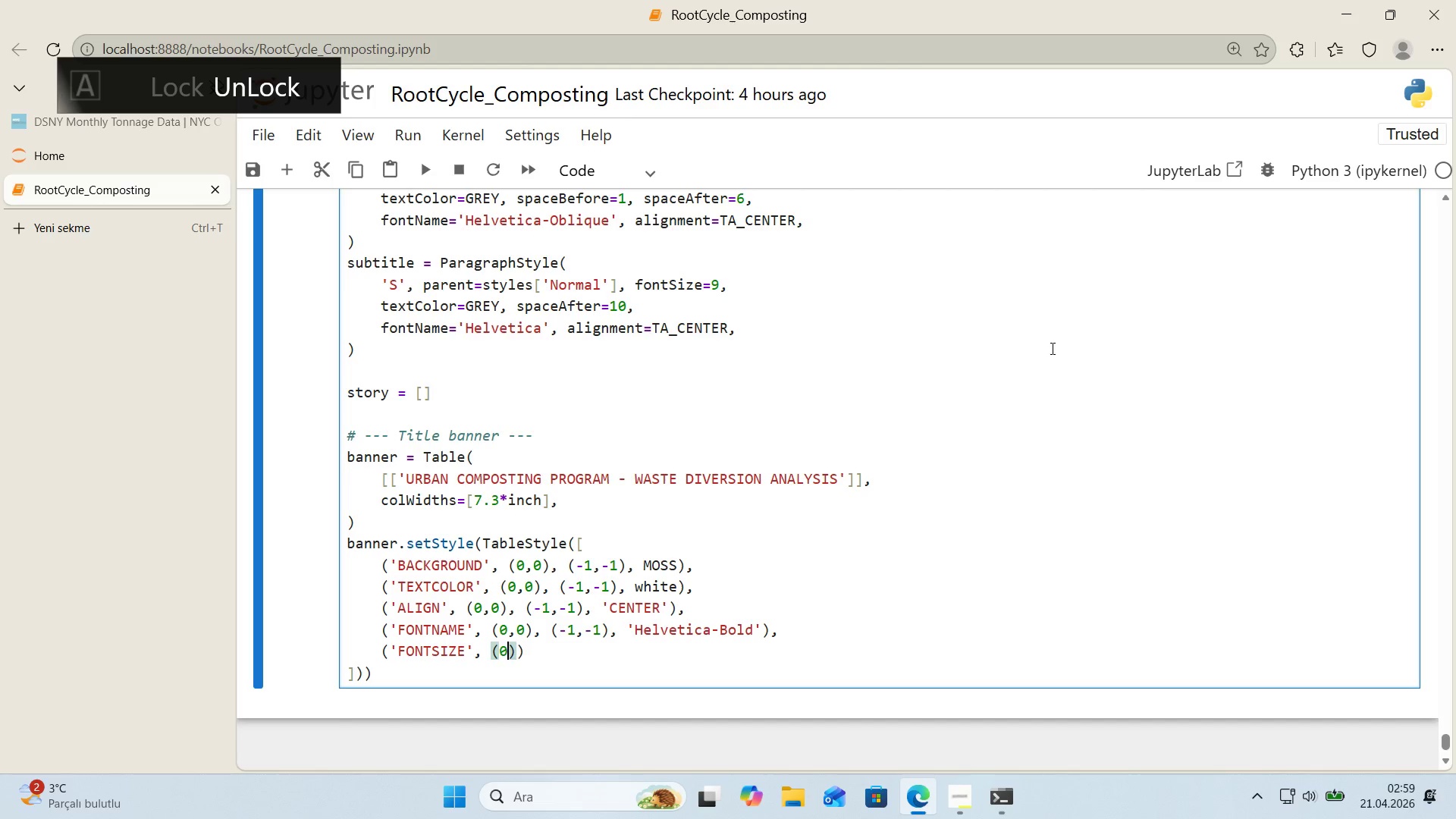 
key(Comma)
 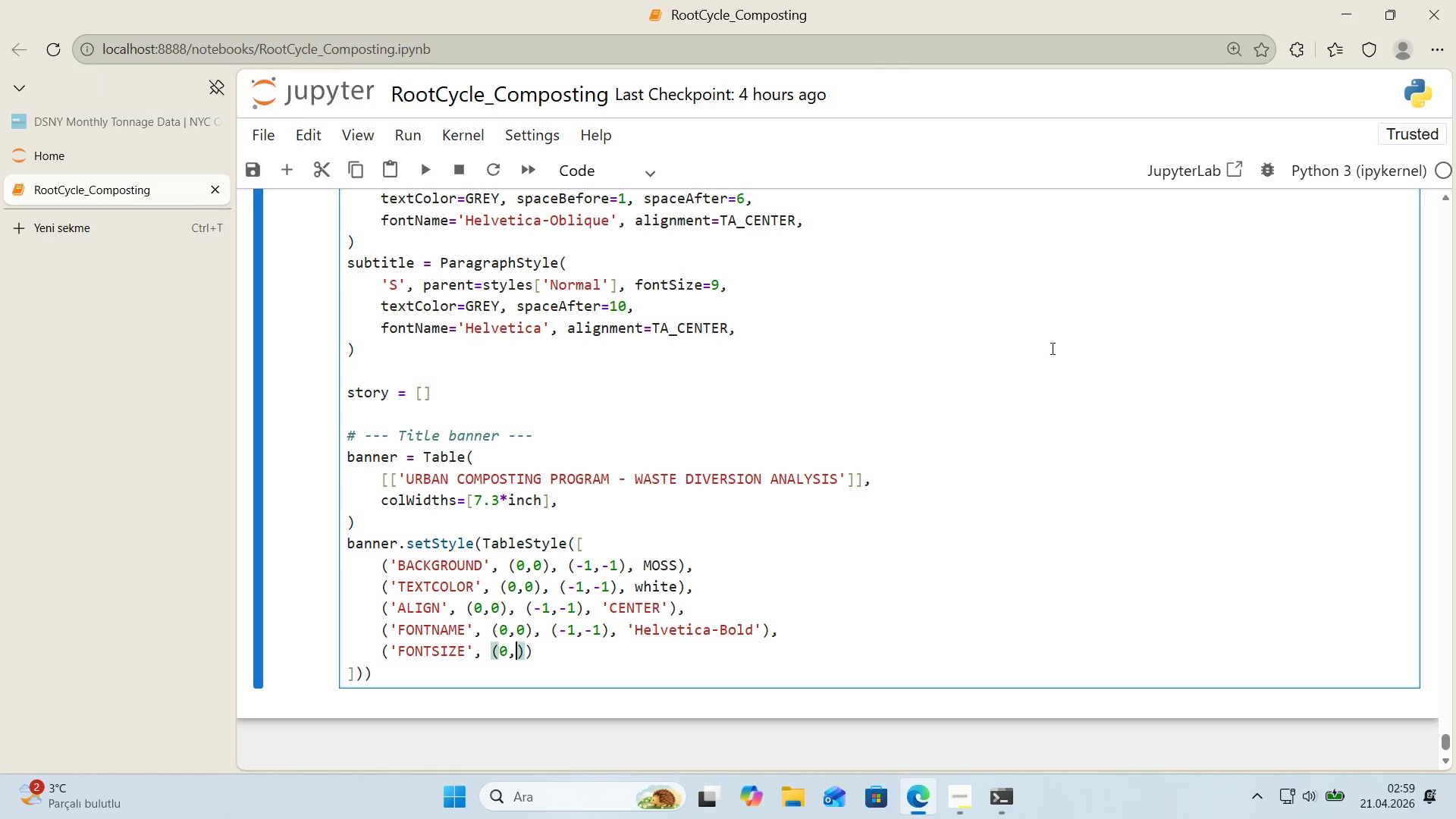 
key(0)
 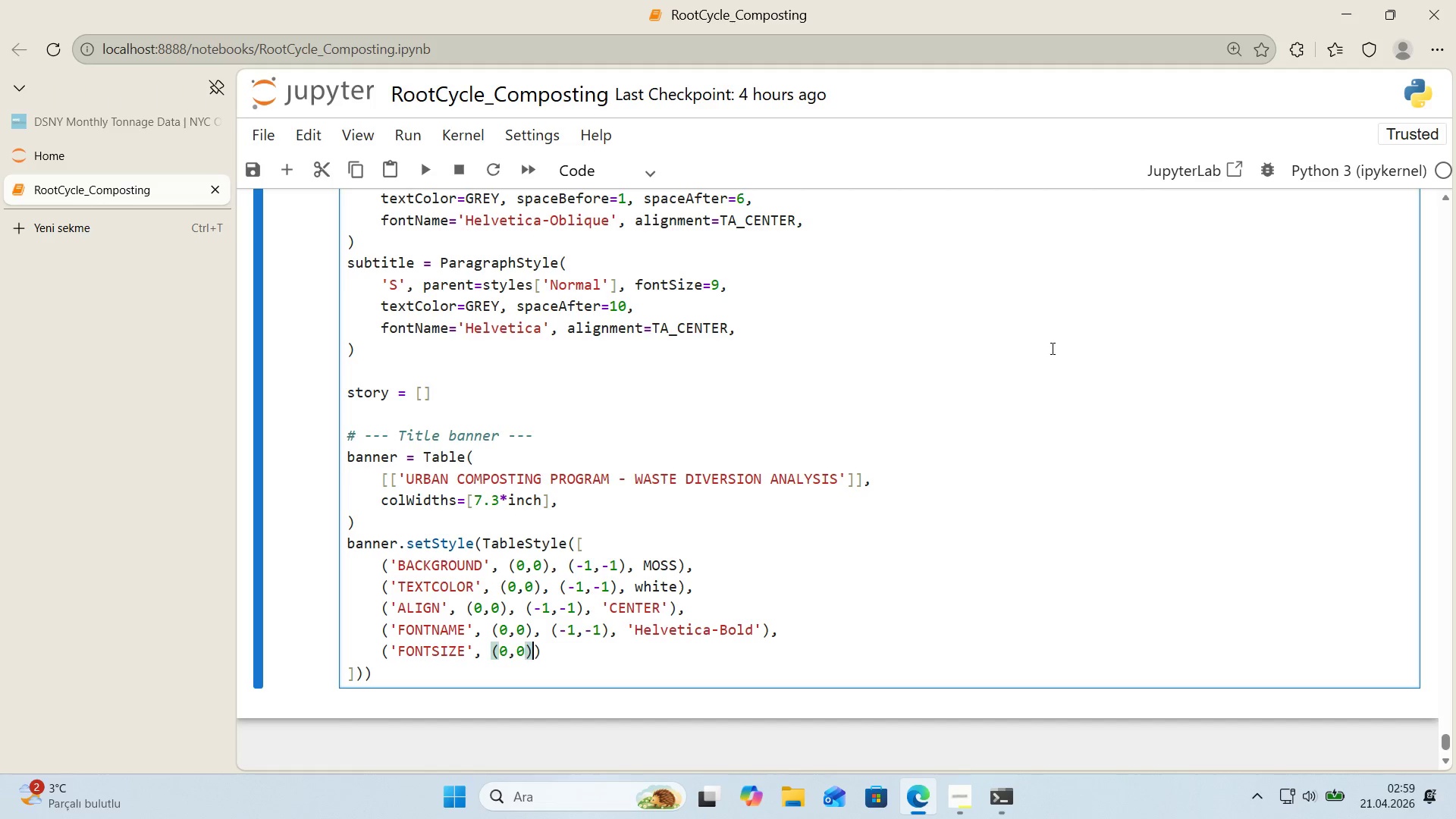 
key(ArrowRight)
 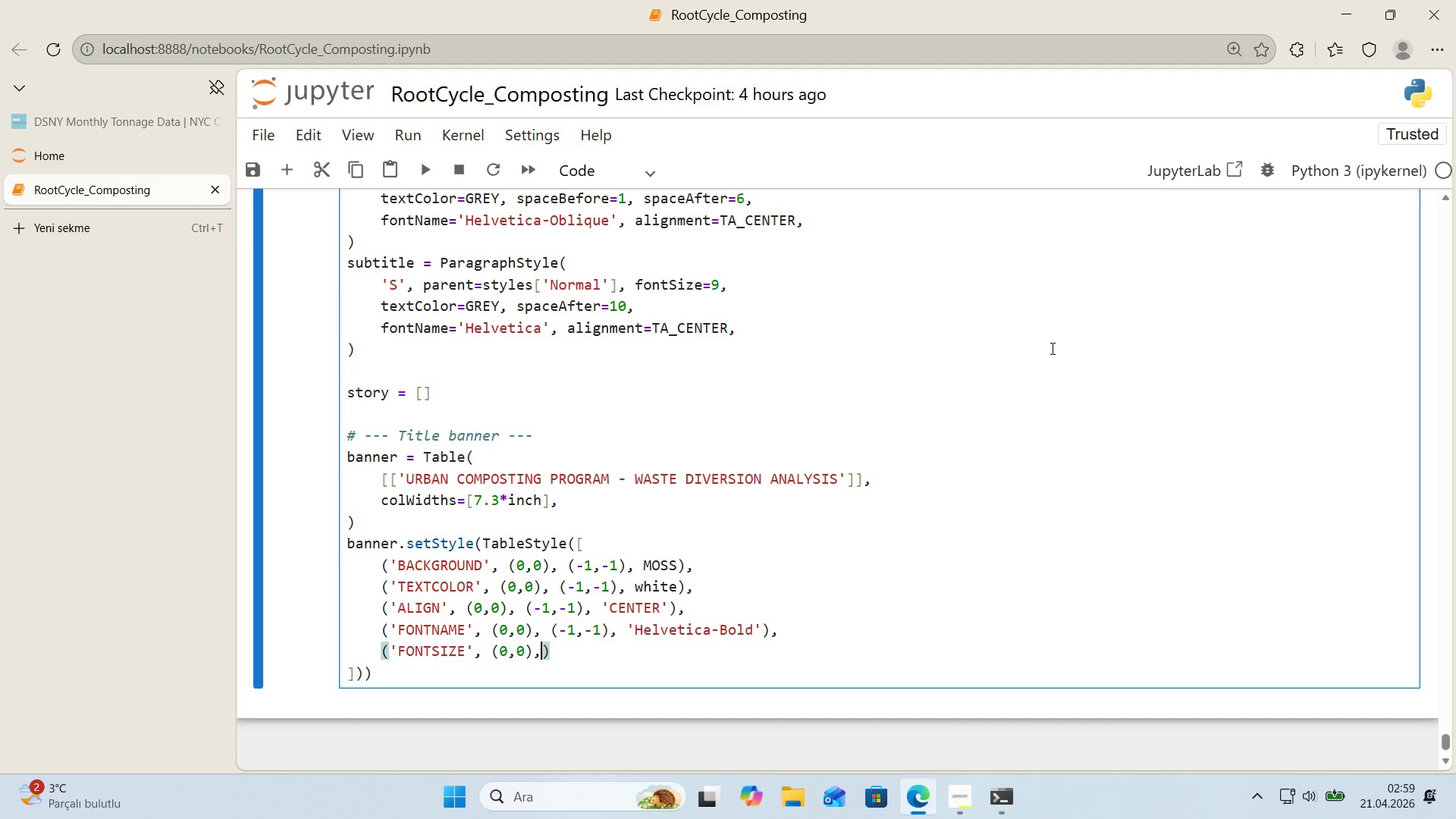 
type(, ())
key(Backspace)
key(Backspace)
type(*()
 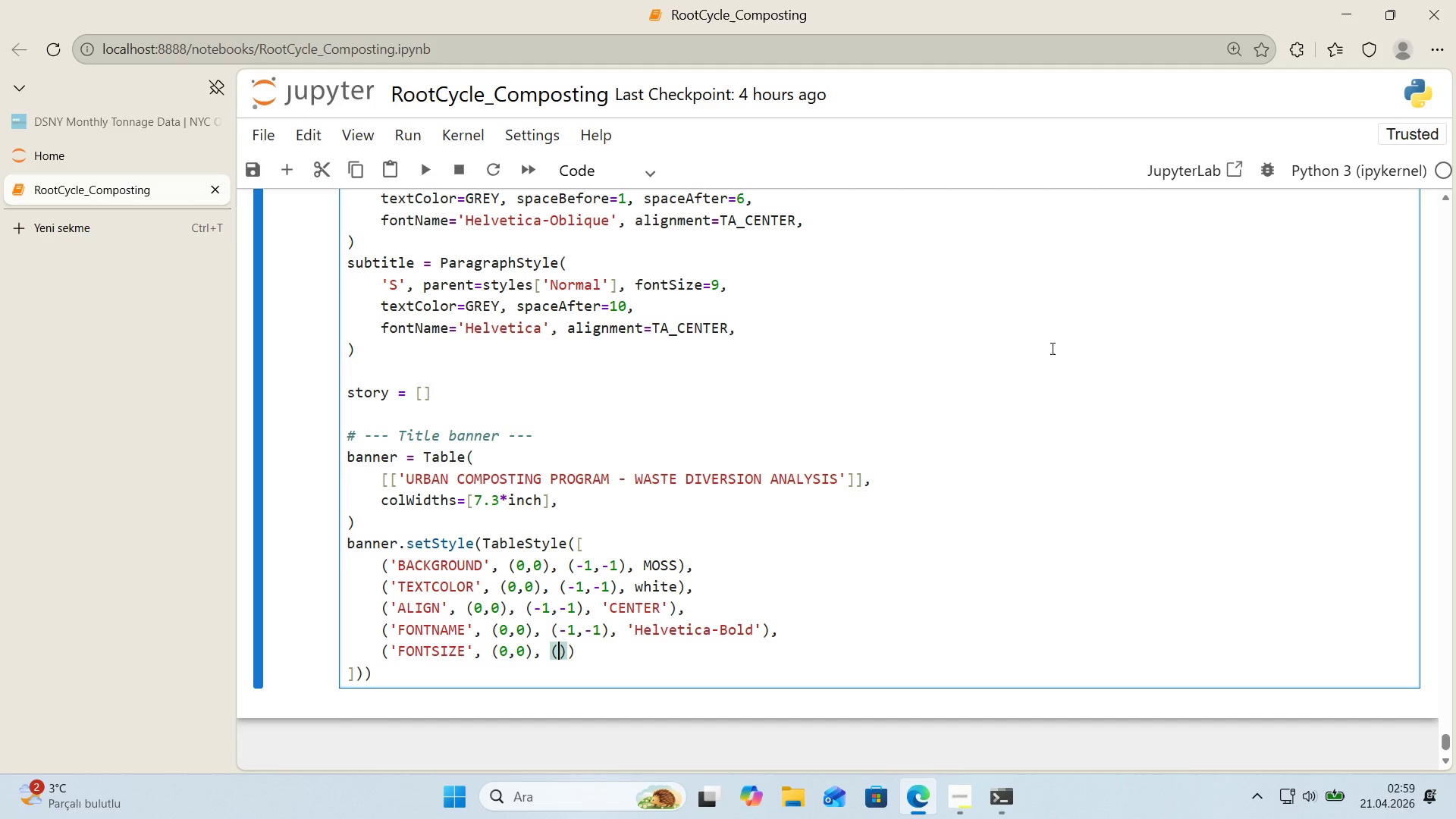 
 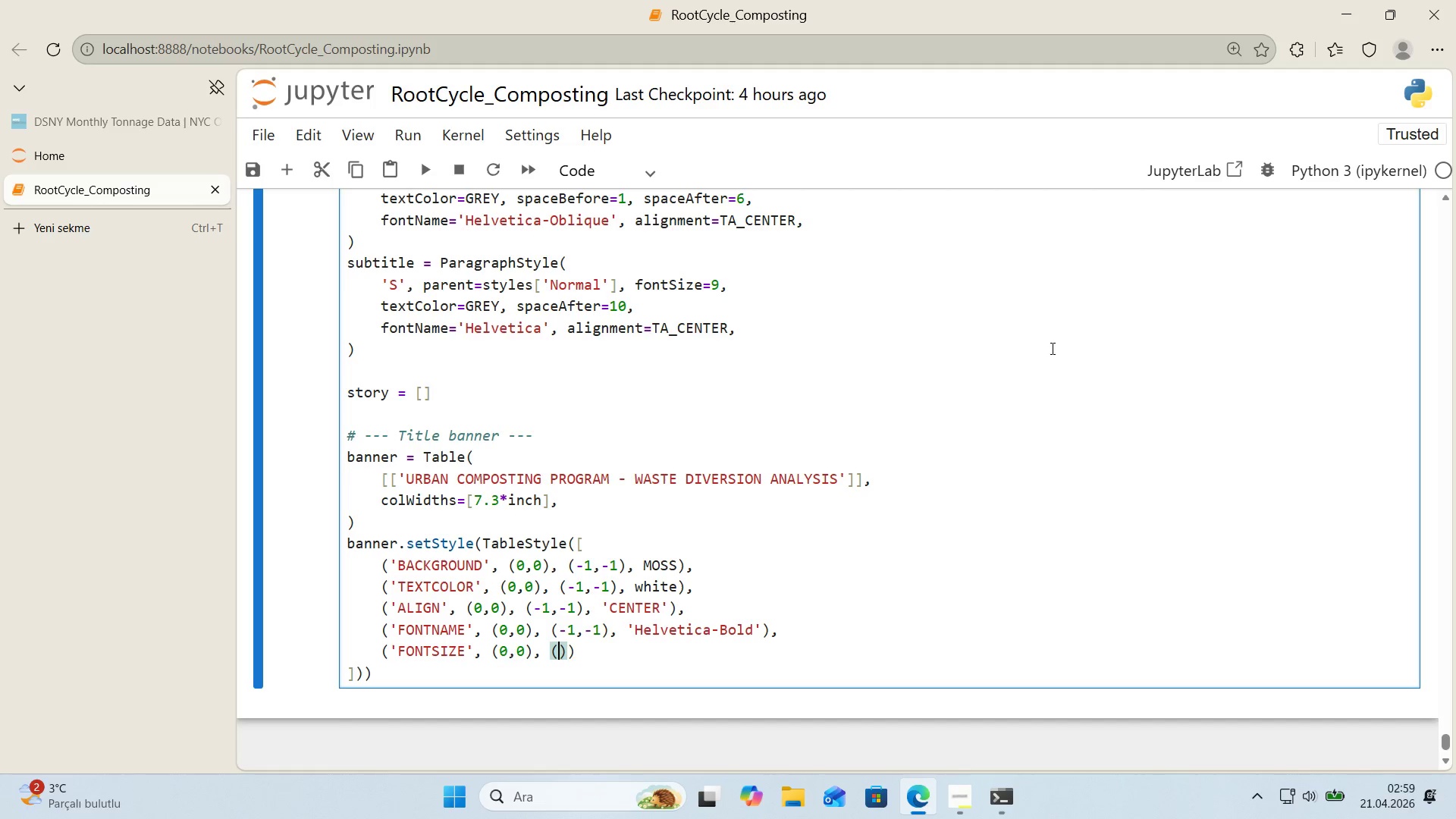 
key(ArrowLeft)
 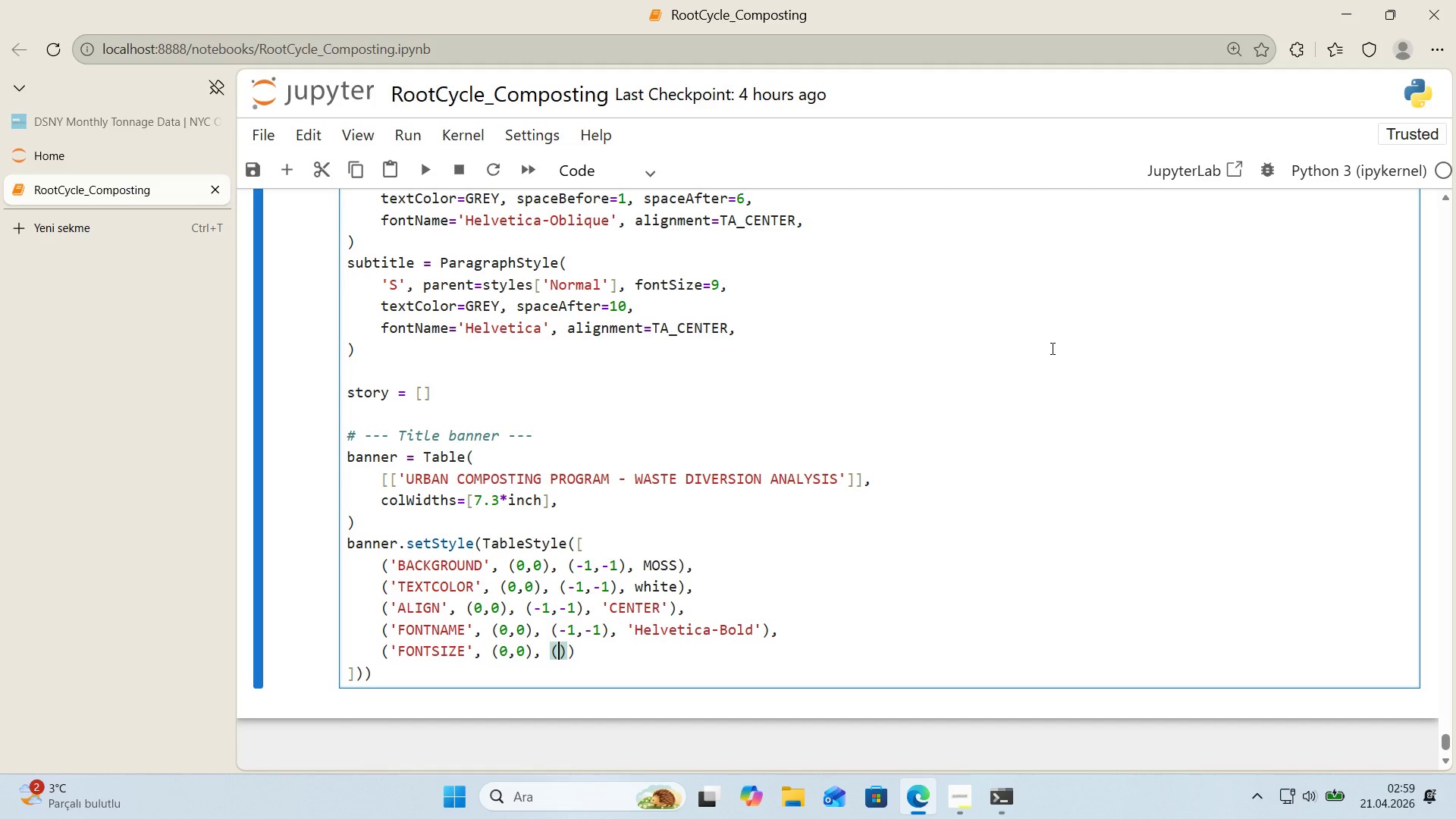 
key(Minus)
 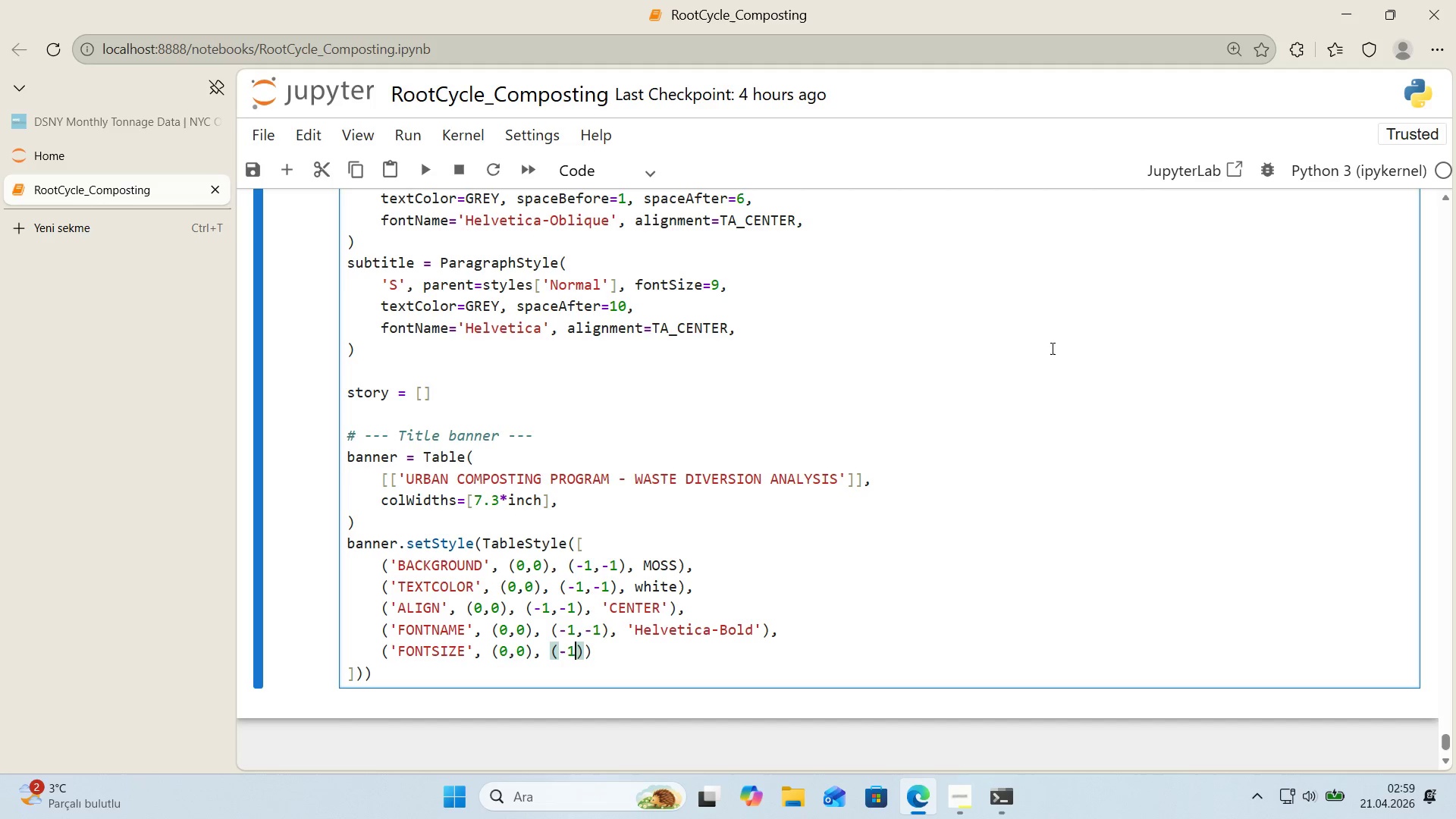 
key(1)
 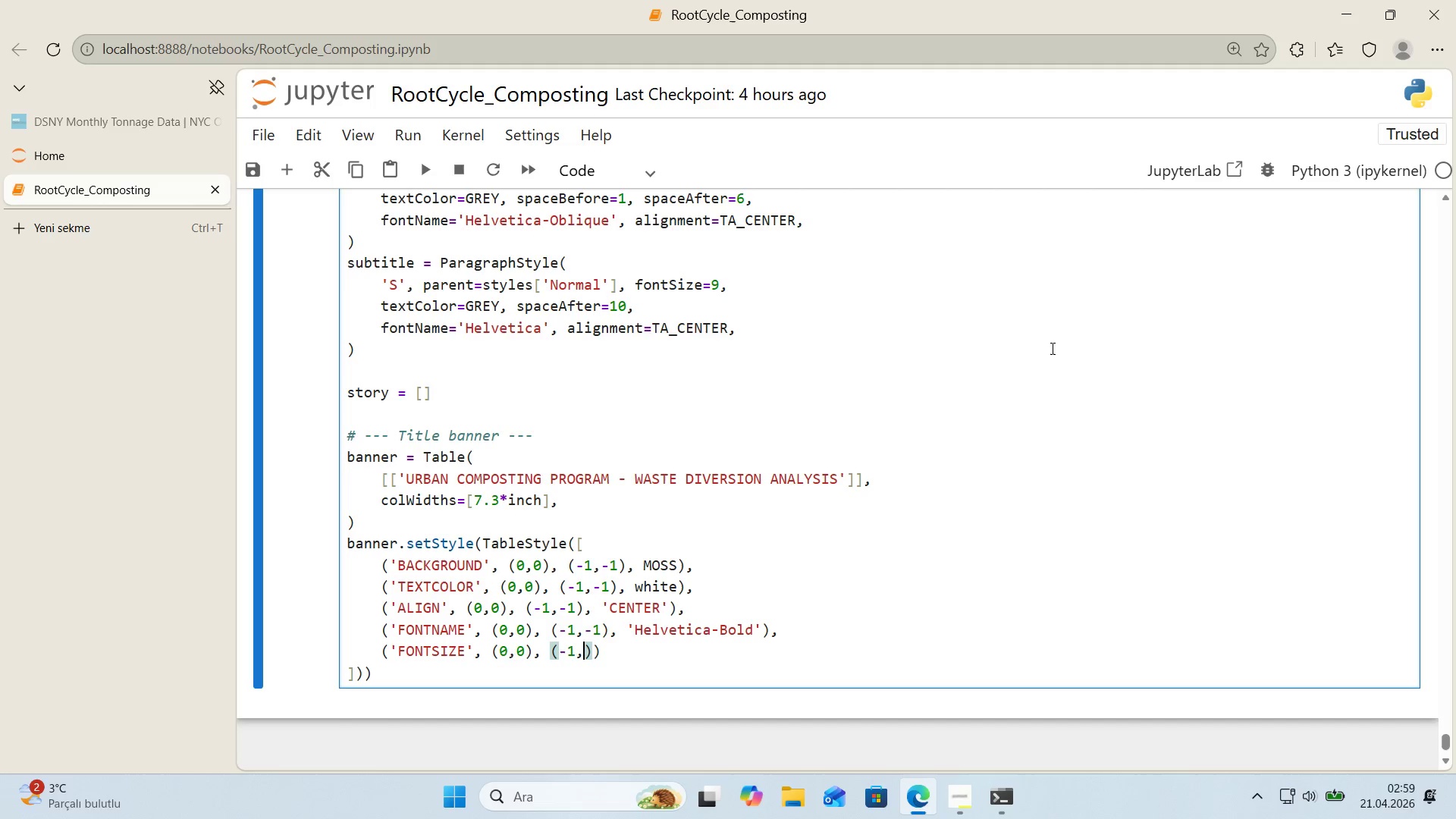 
key(Comma)
 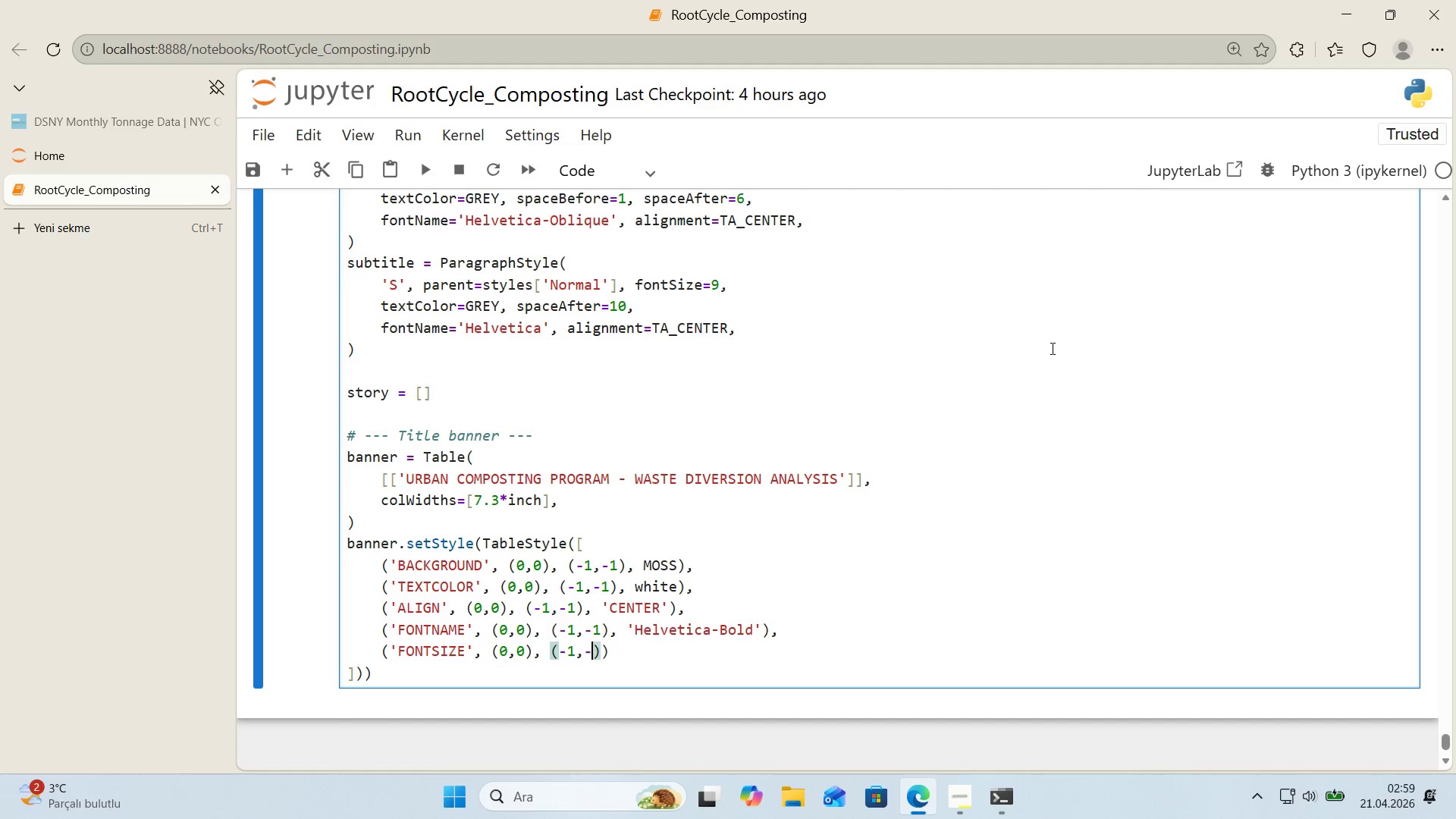 
key(Minus)
 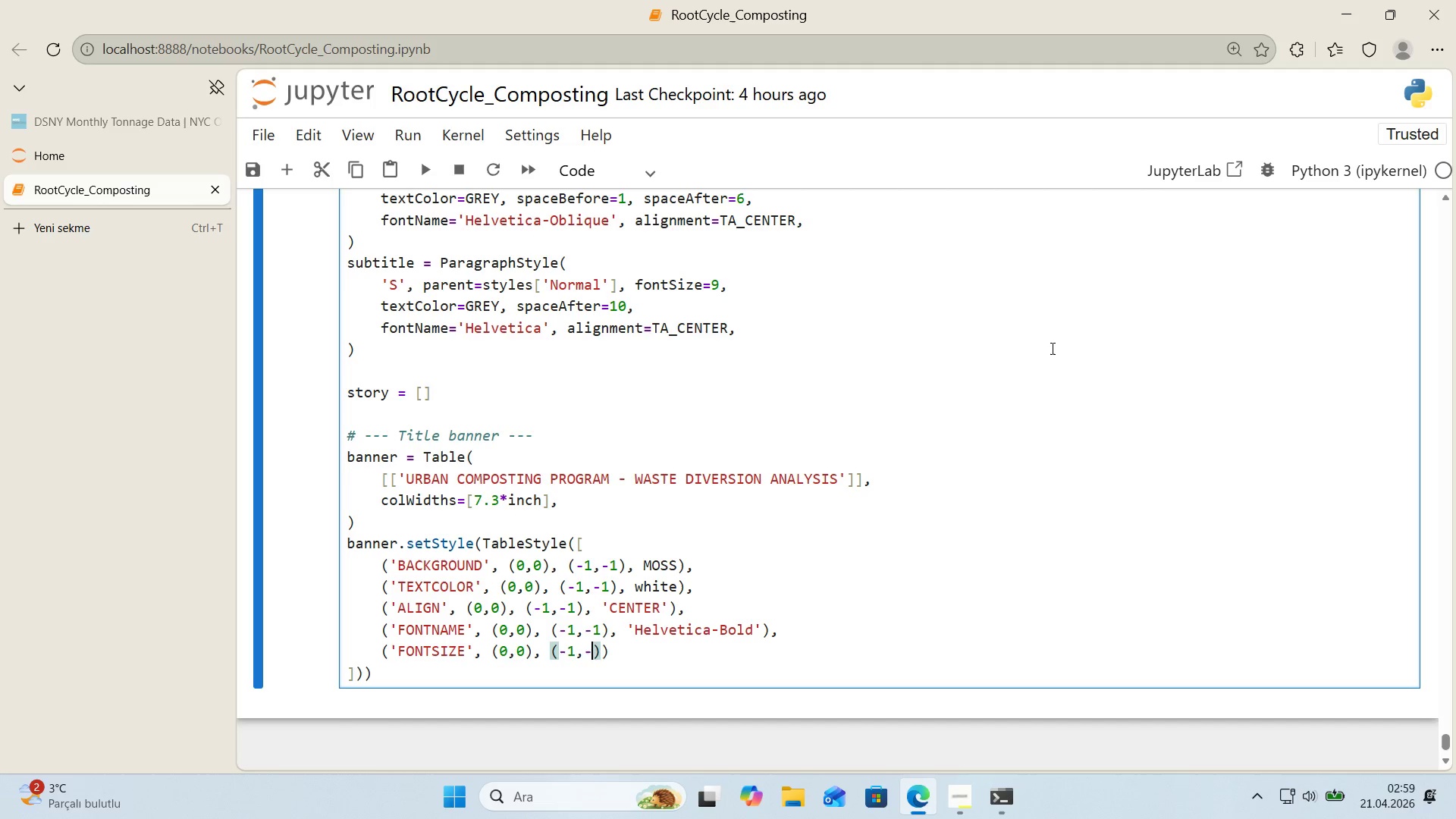 
key(1)
 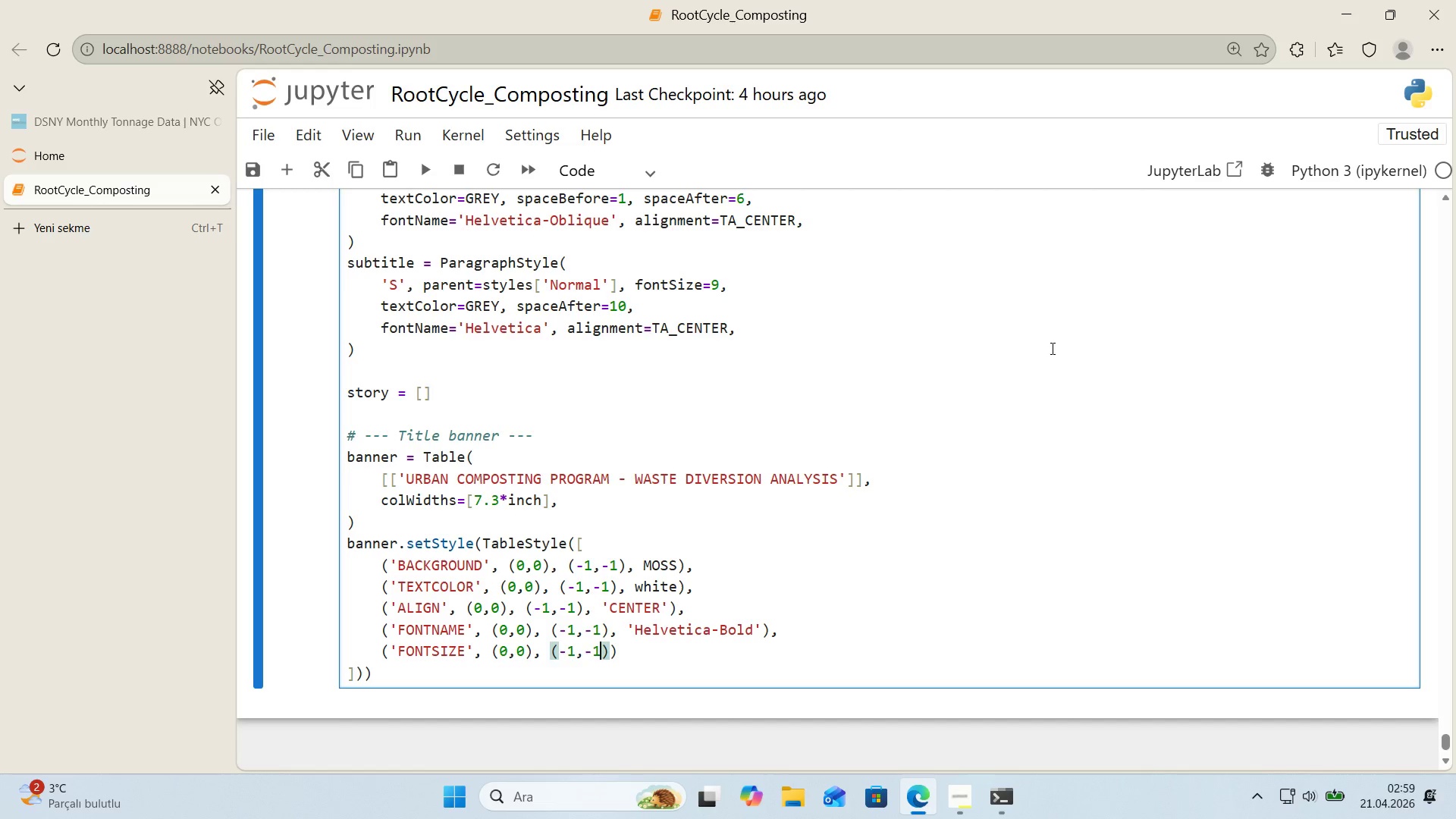 
key(ArrowRight)
 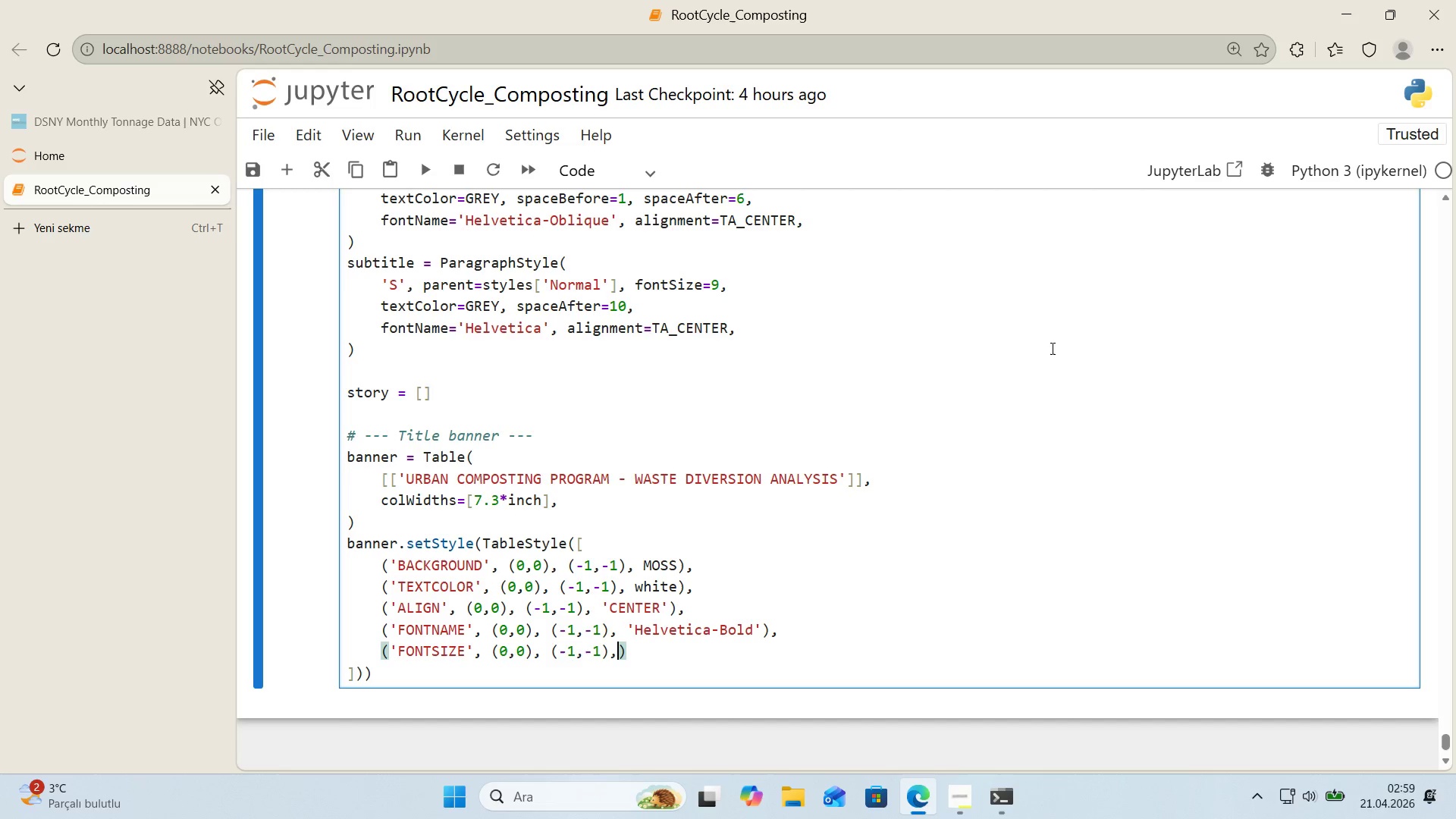 
type(, 15)
 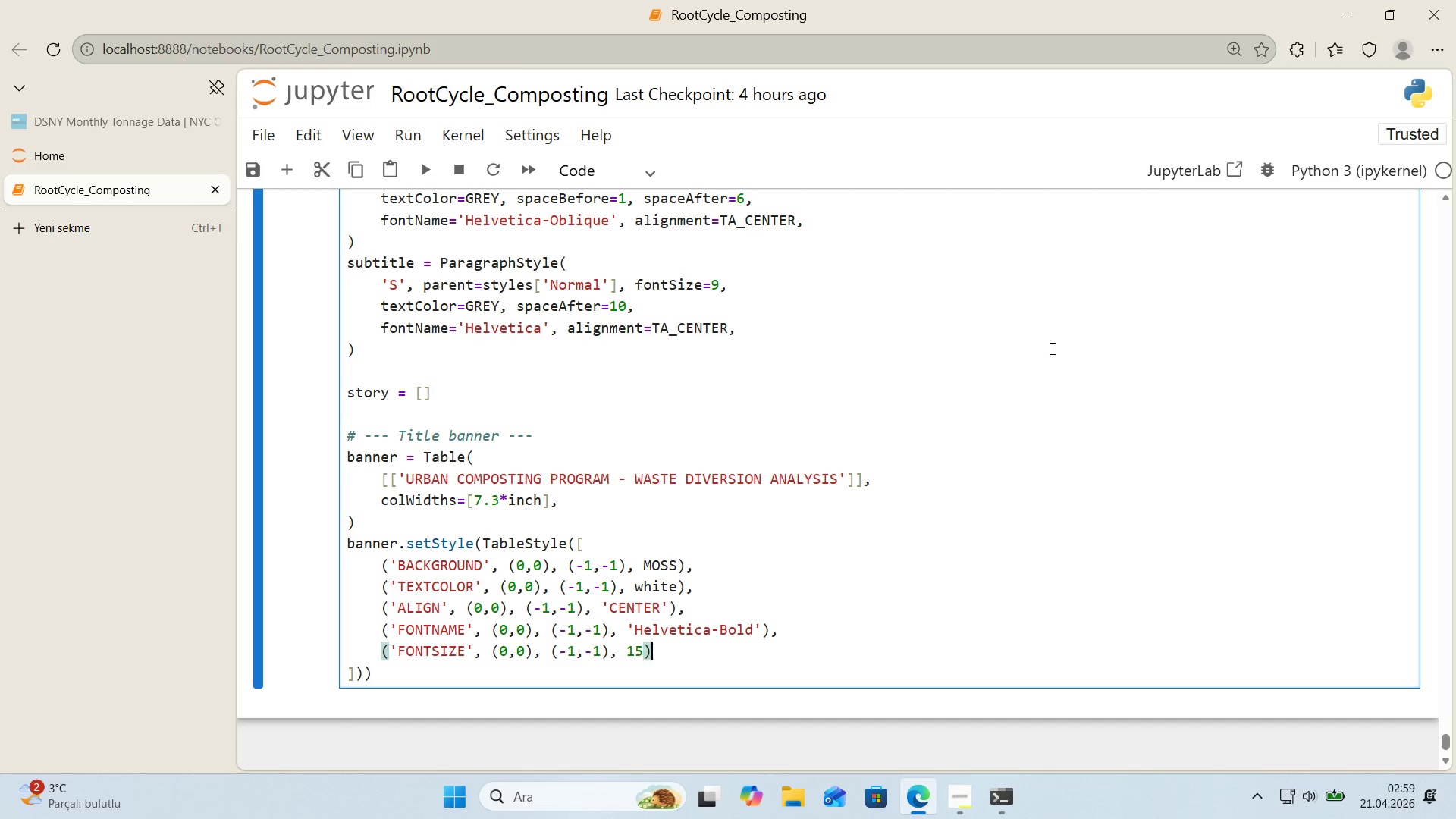 
key(ArrowRight)
 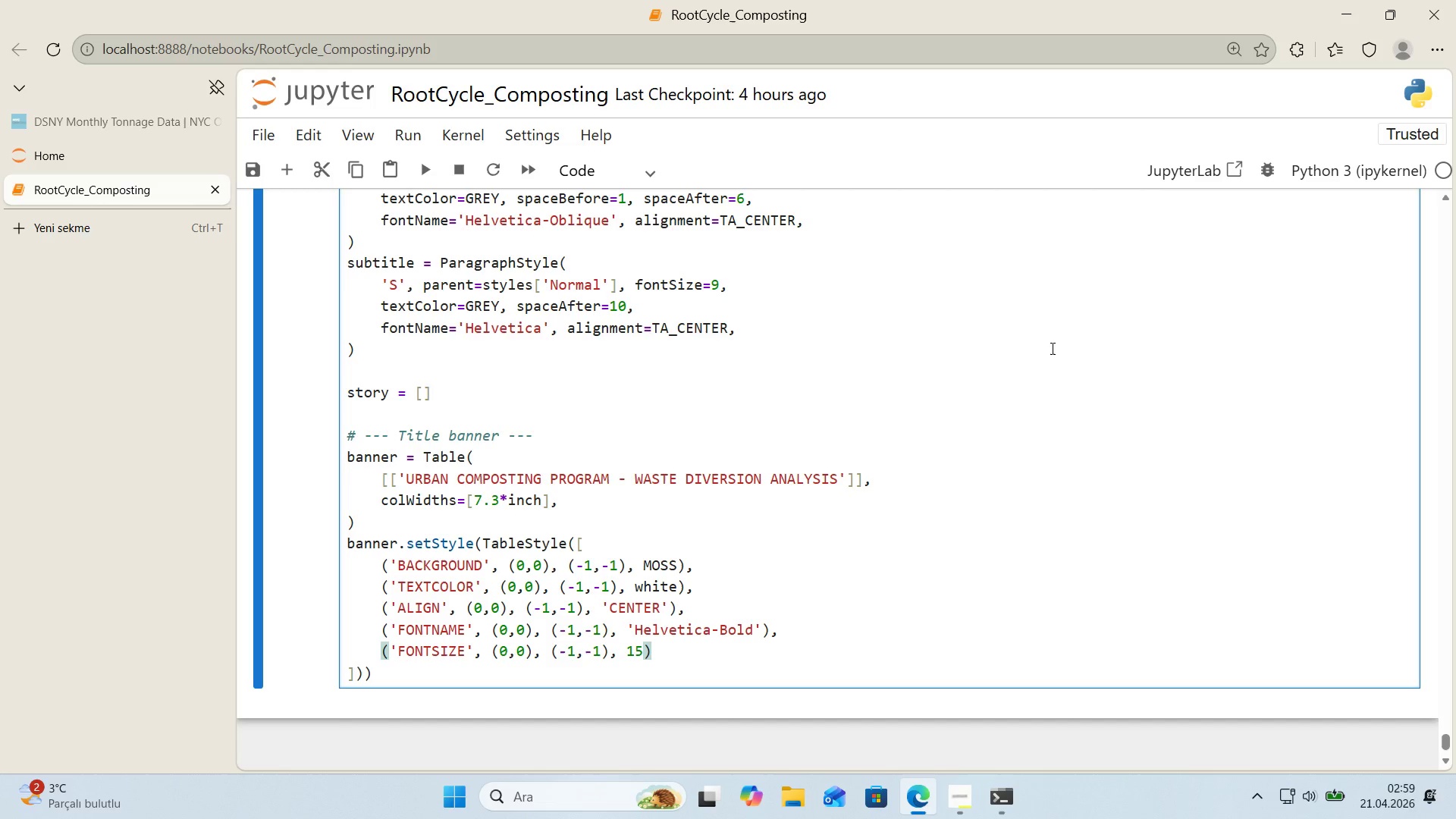 
key(Comma)
 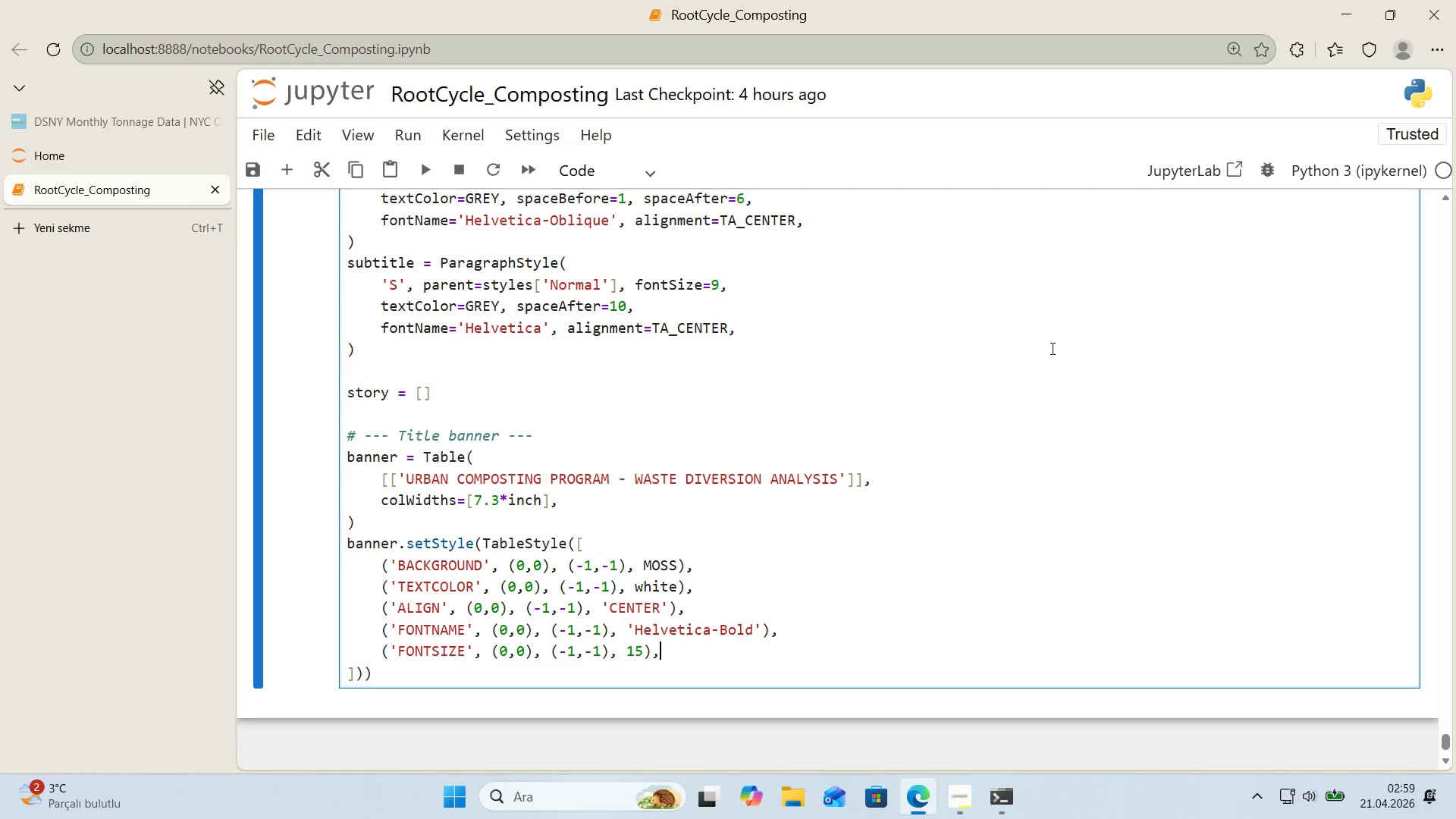 
key(Enter)
 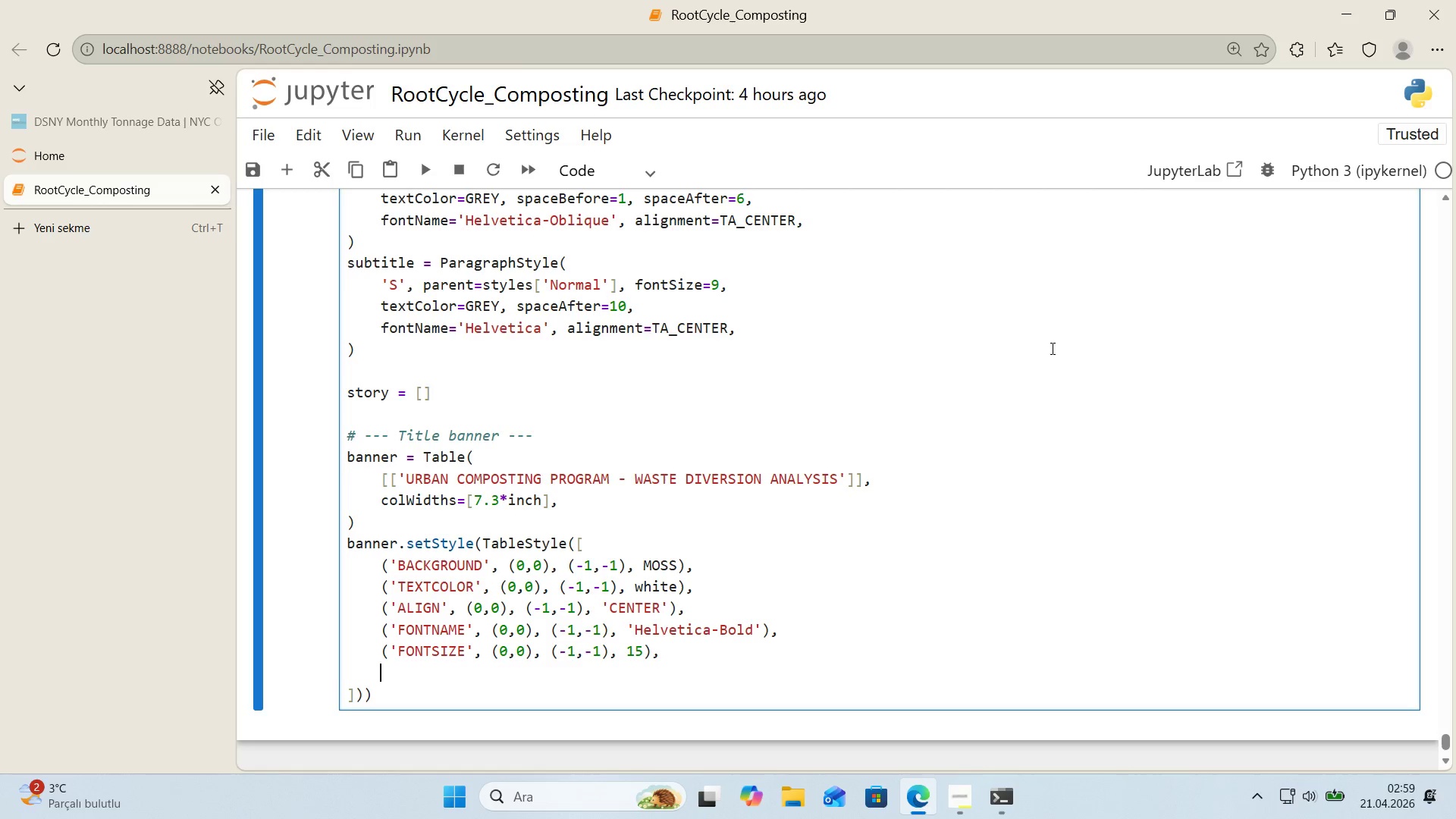 
type(*()
 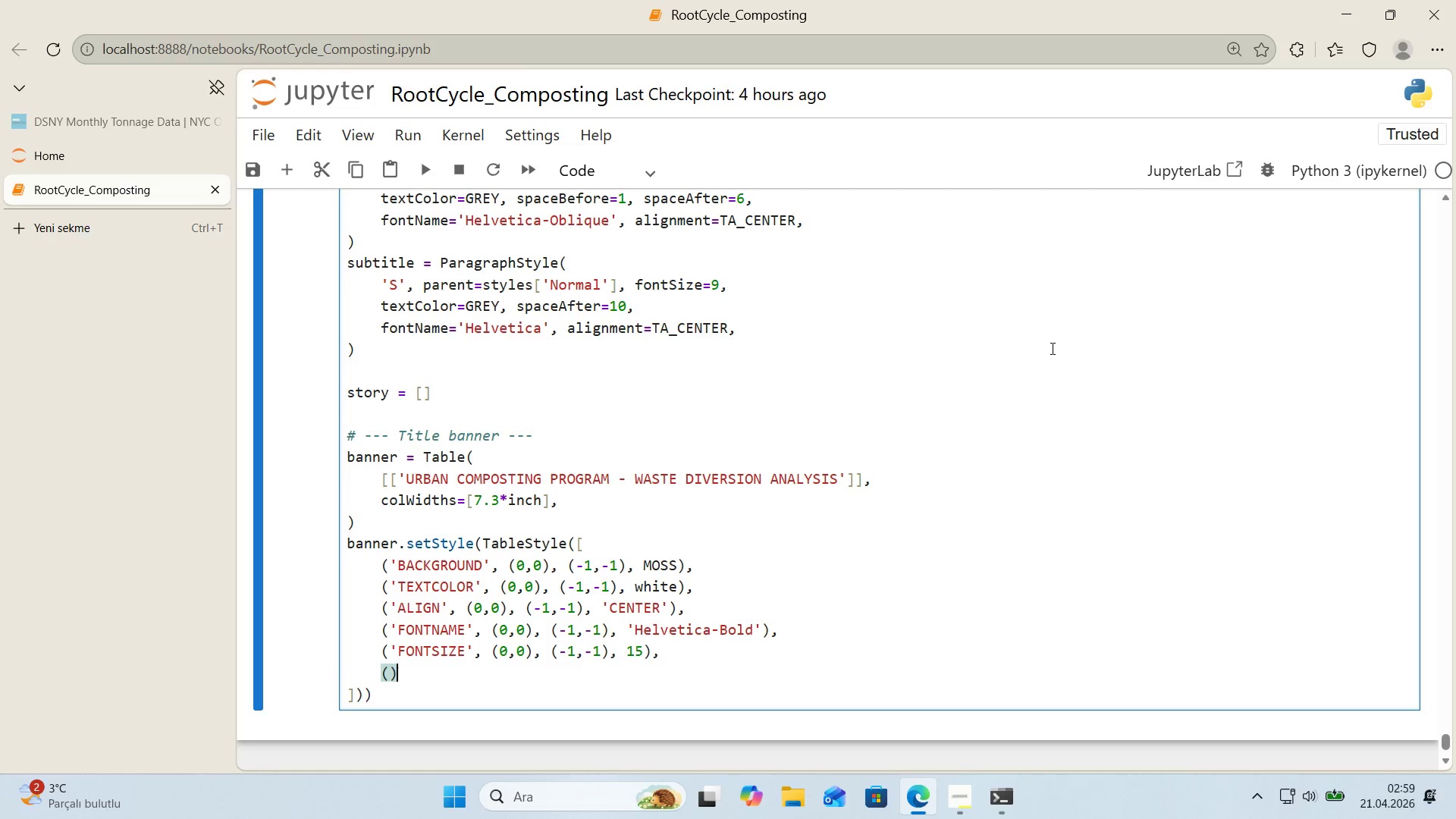 
key(ArrowLeft)
 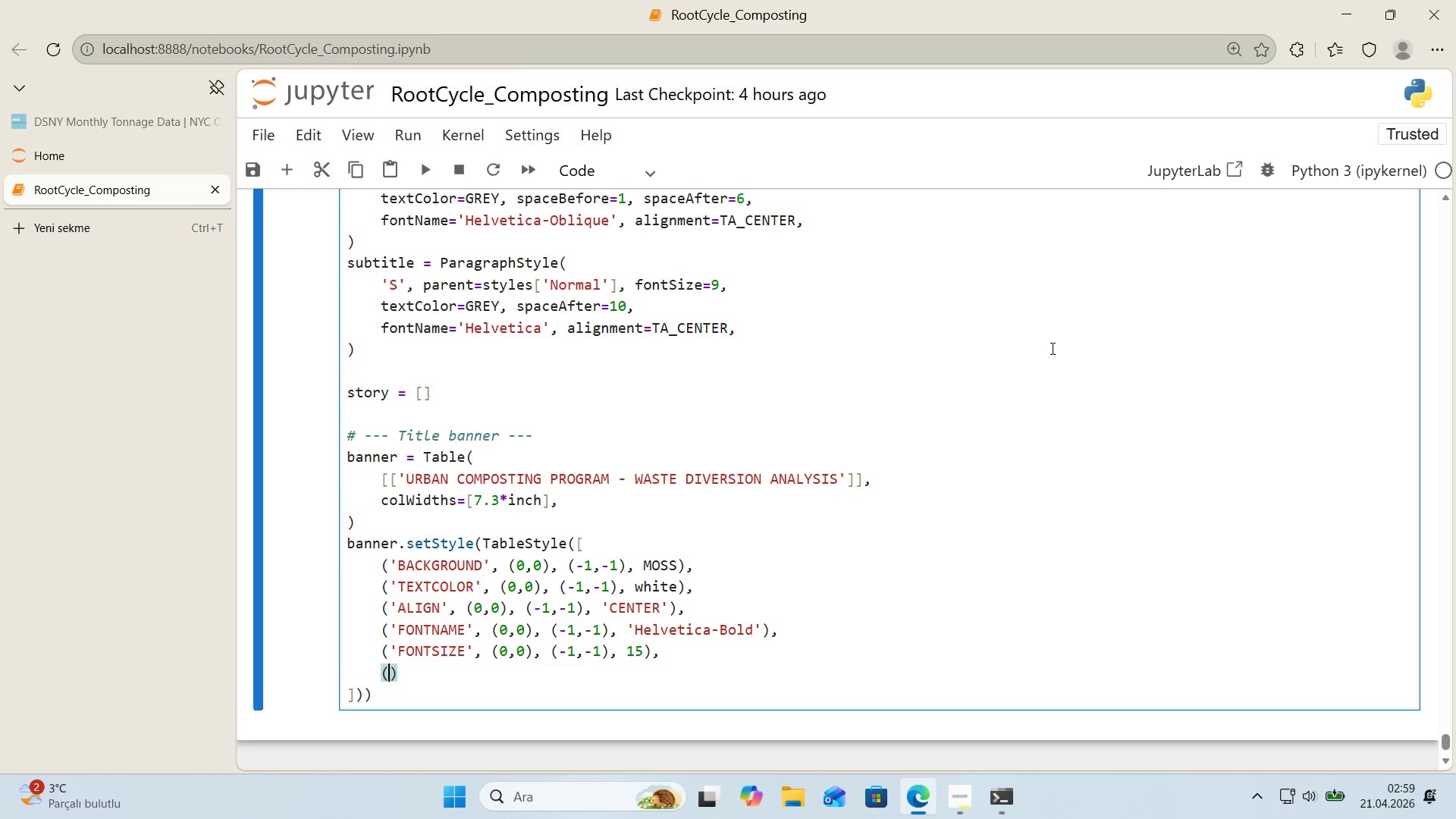 
type(@@)
 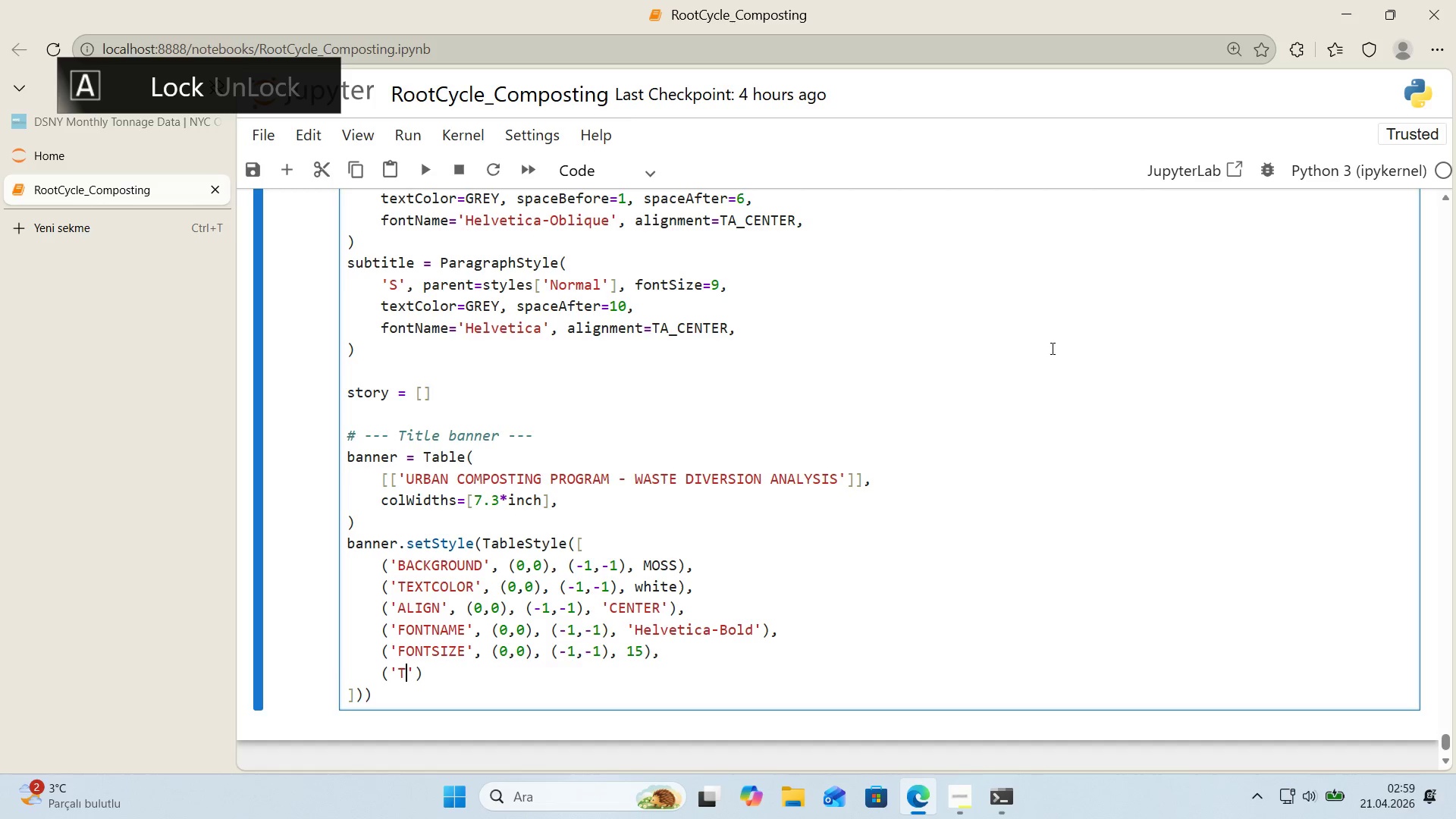 
 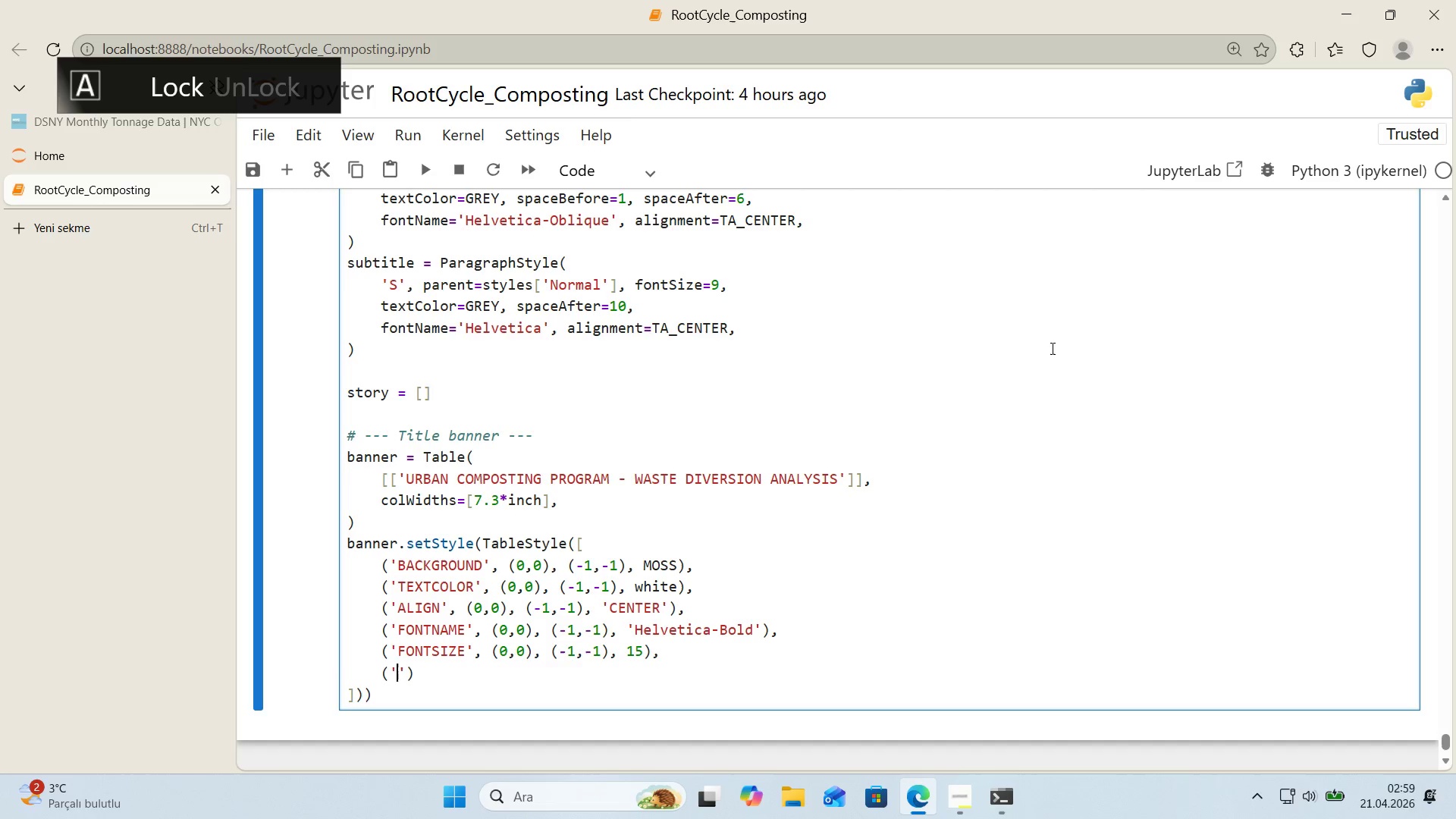 
key(ArrowLeft)
 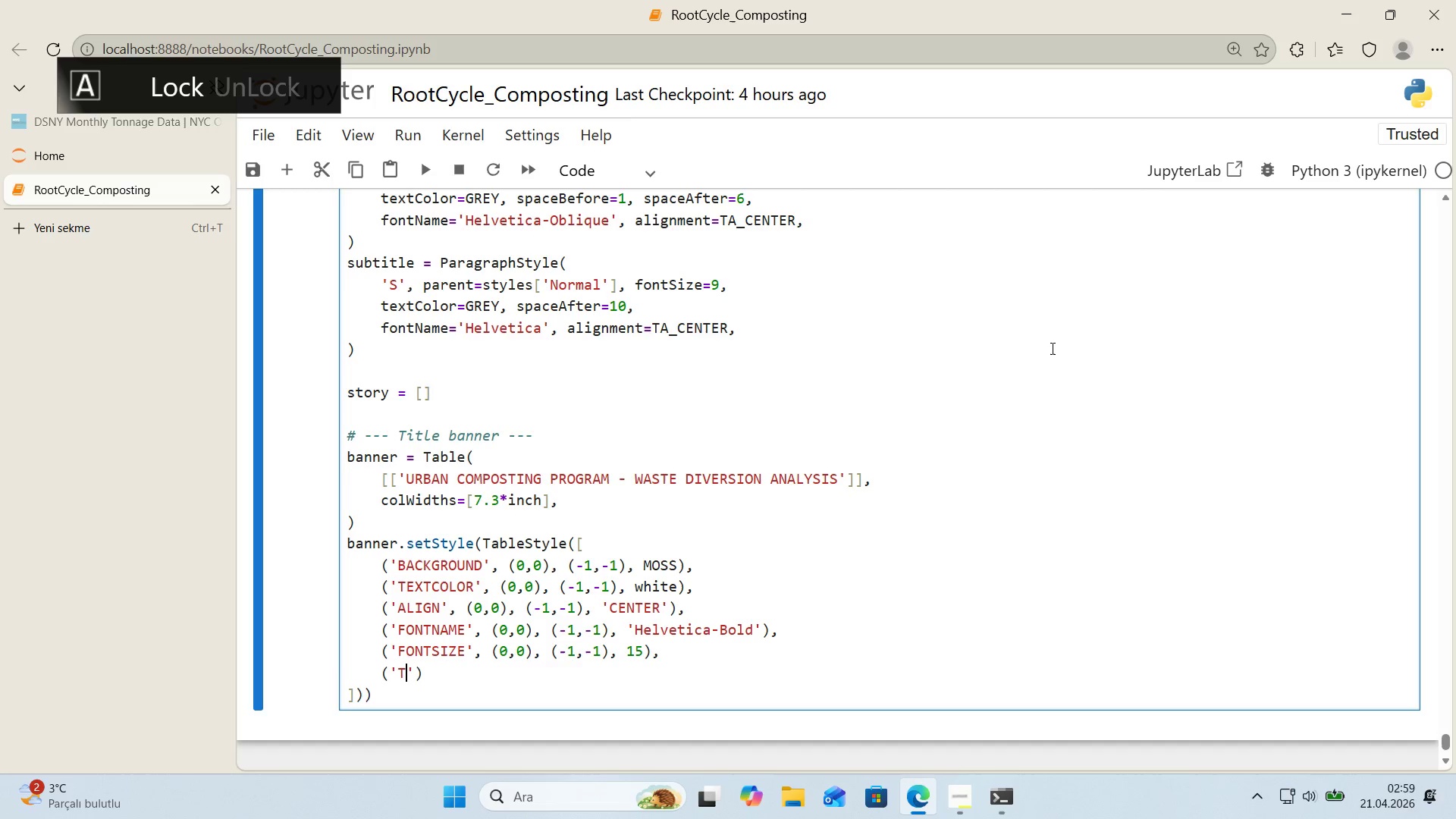 
type(TOPPADING)
 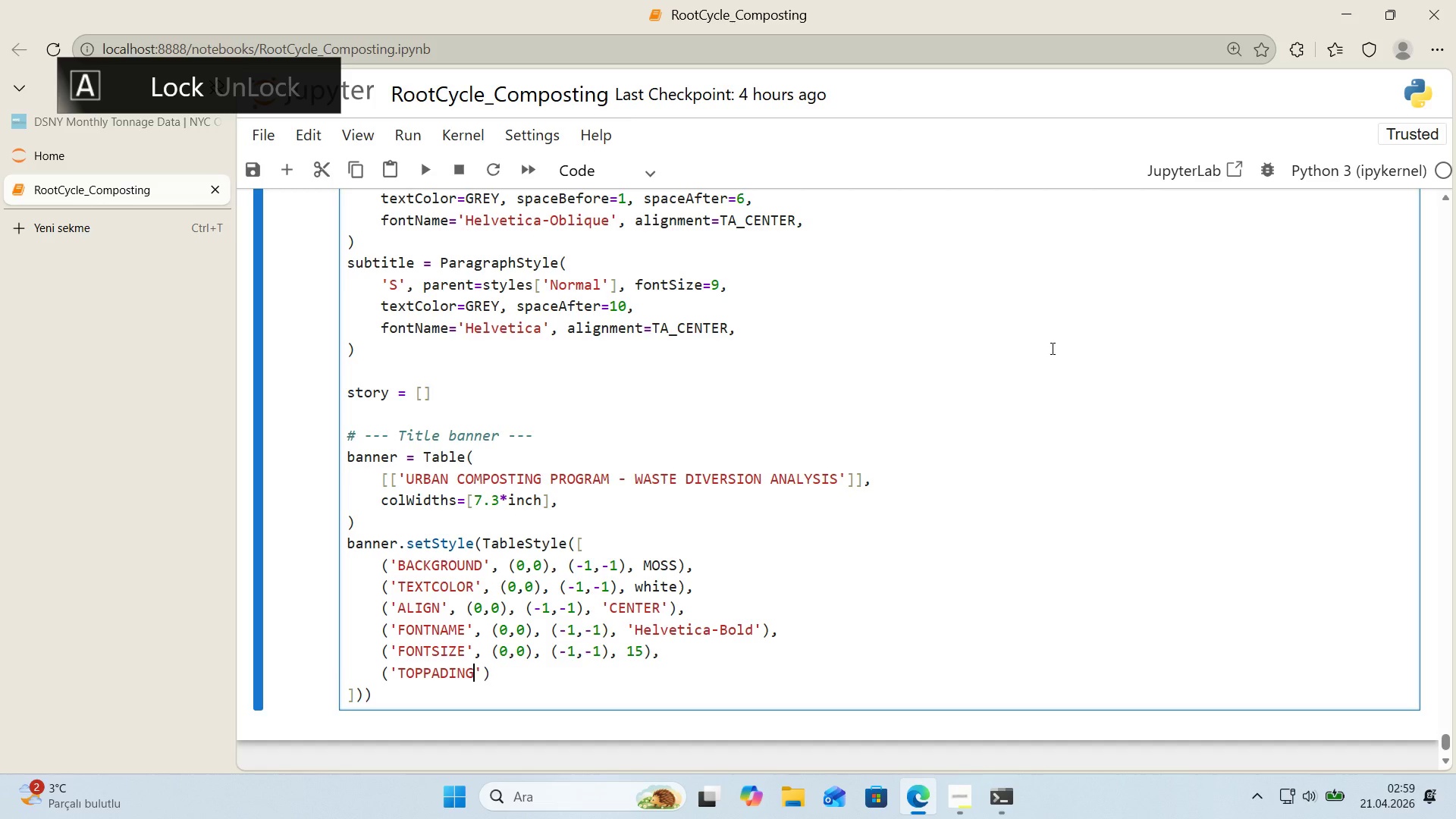 
key(ArrowRight)
 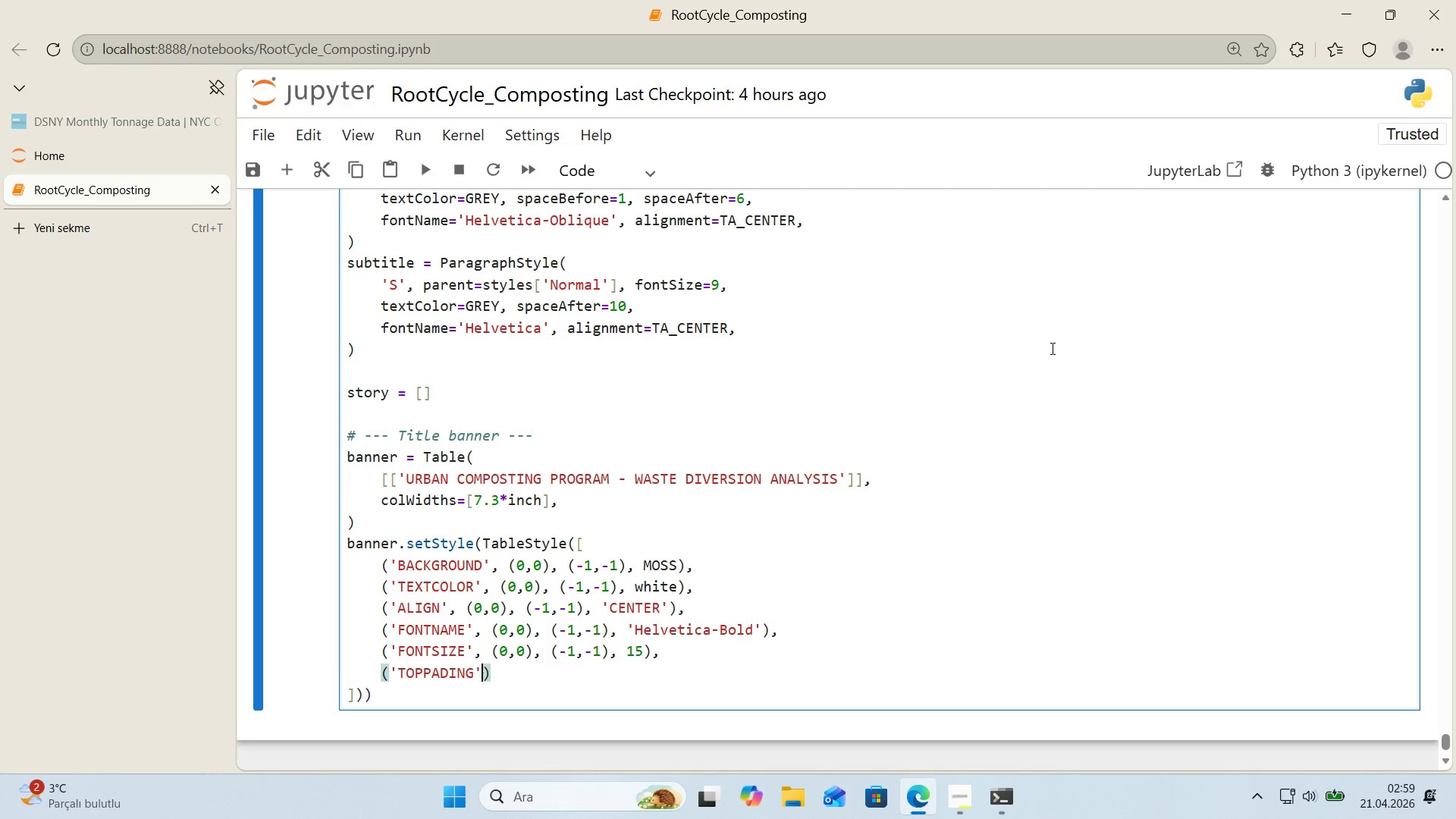 
type(, *()
 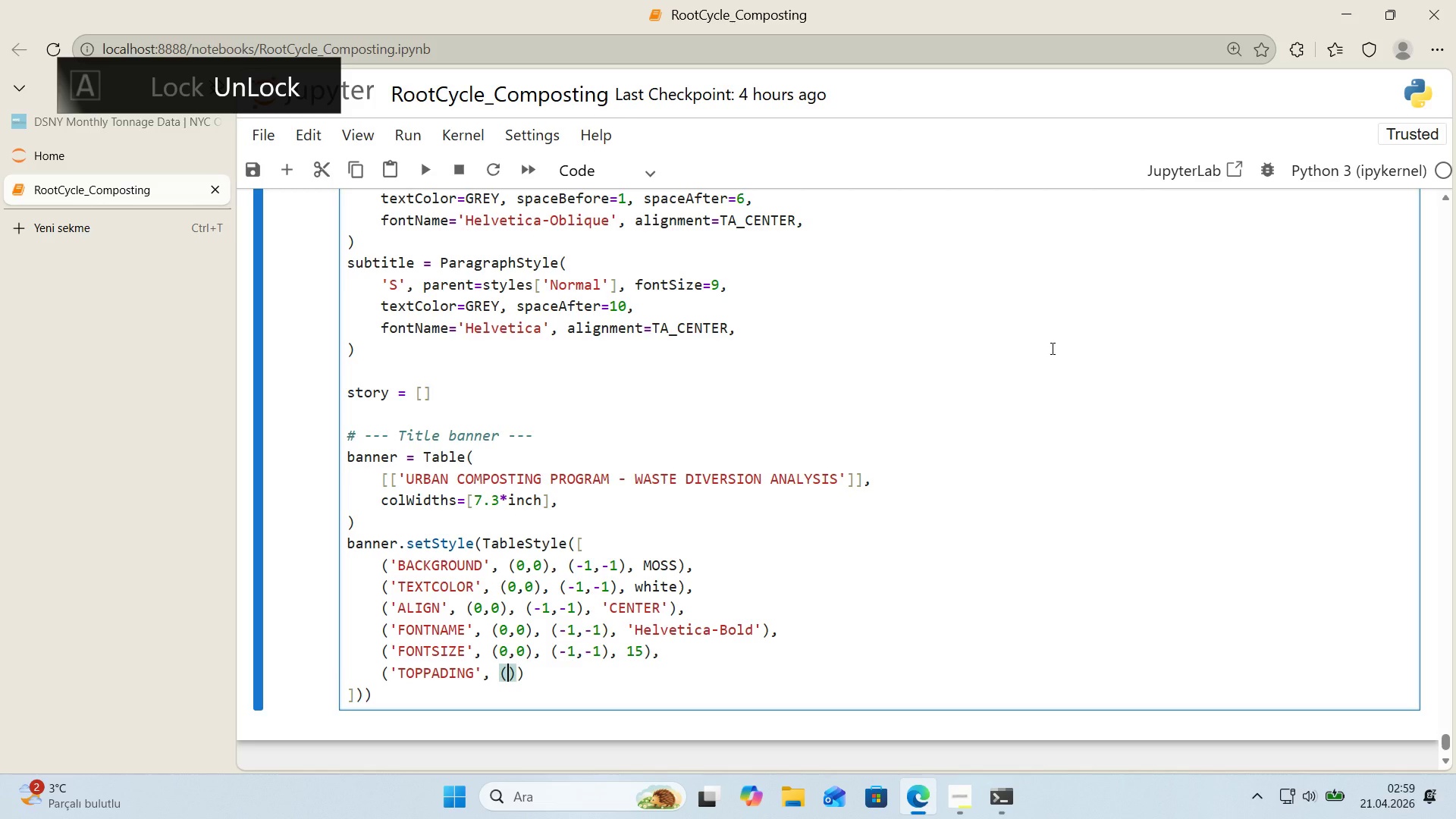 
 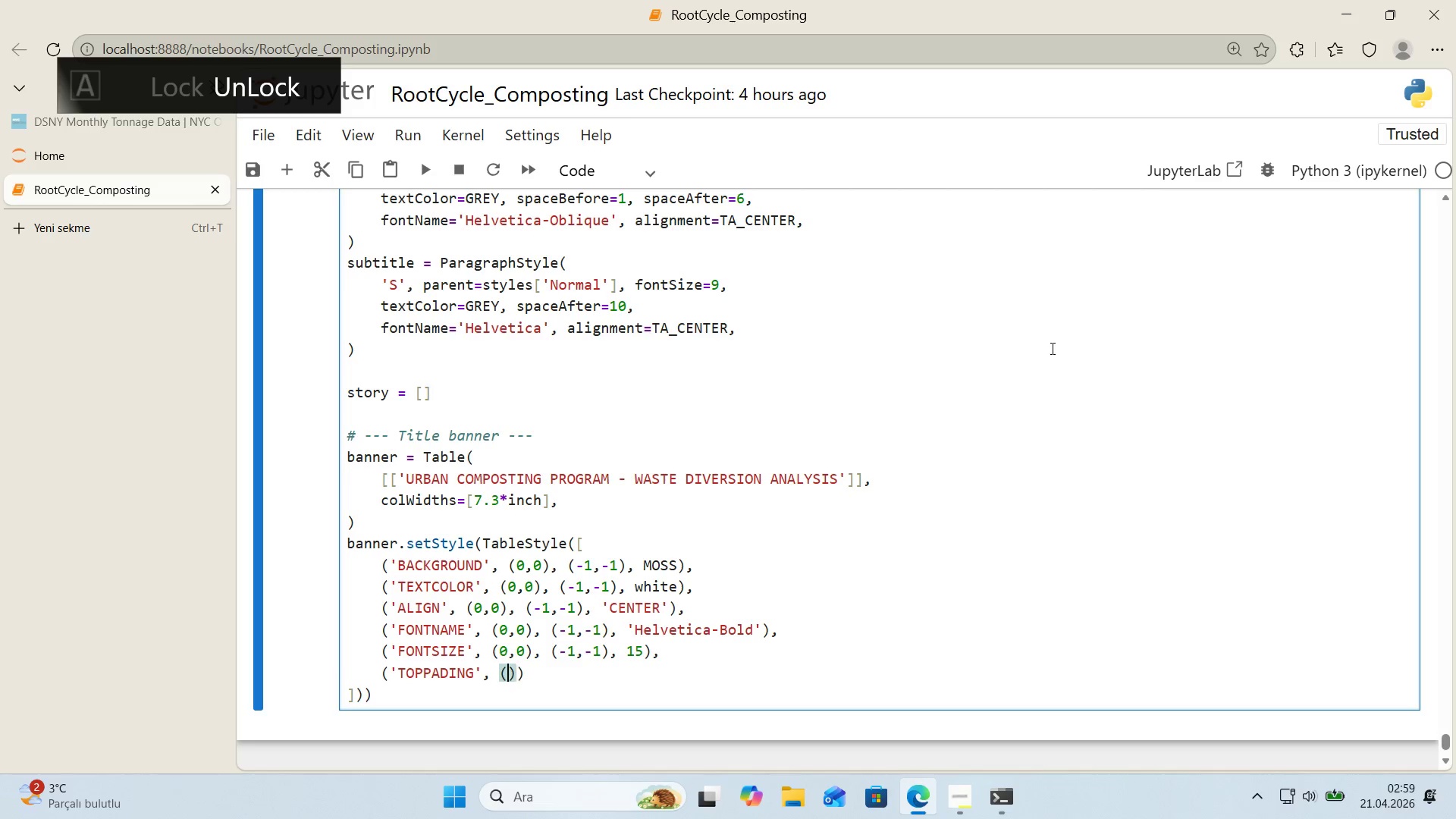 
key(ArrowLeft)
 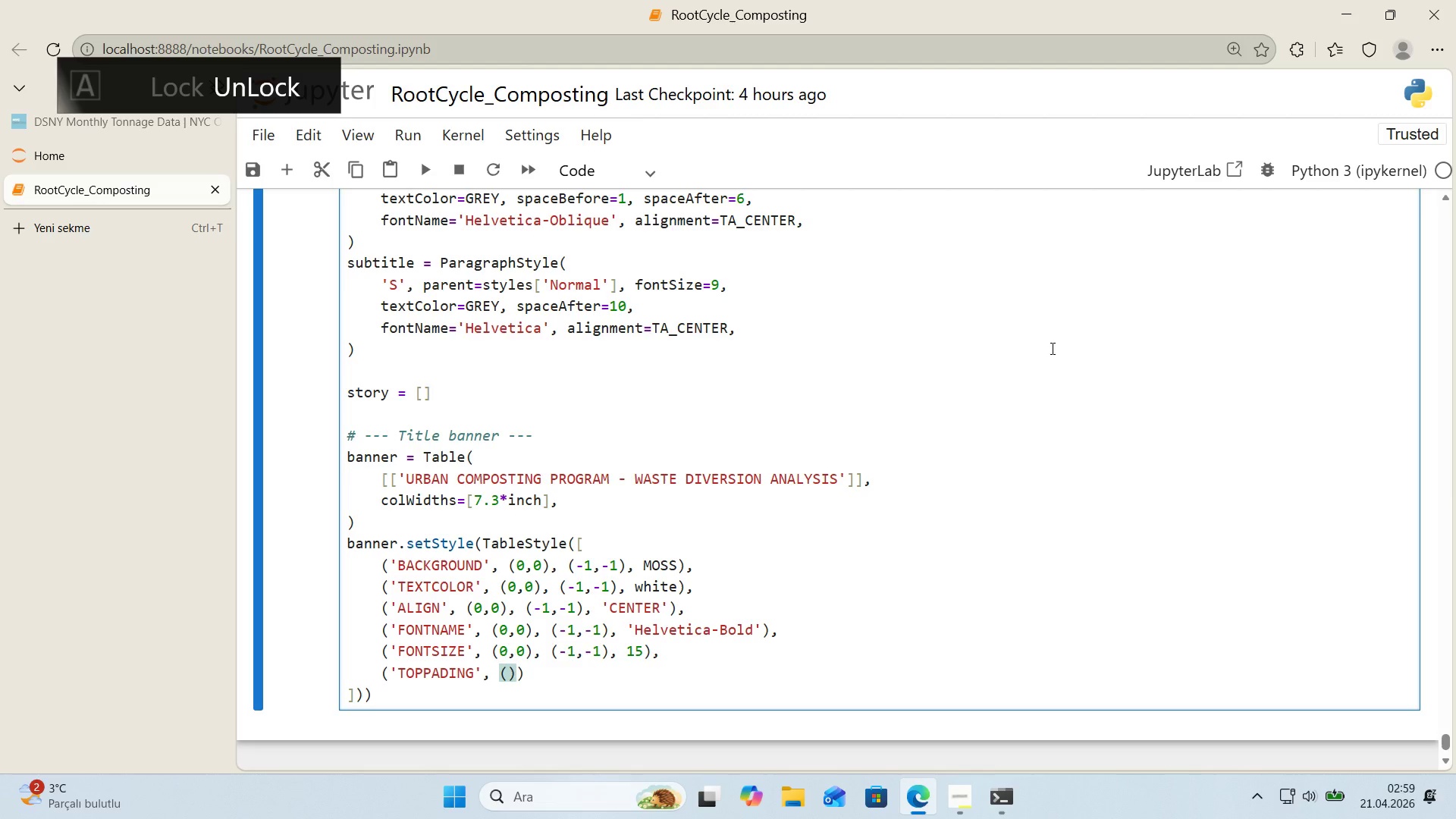 
key(0)
 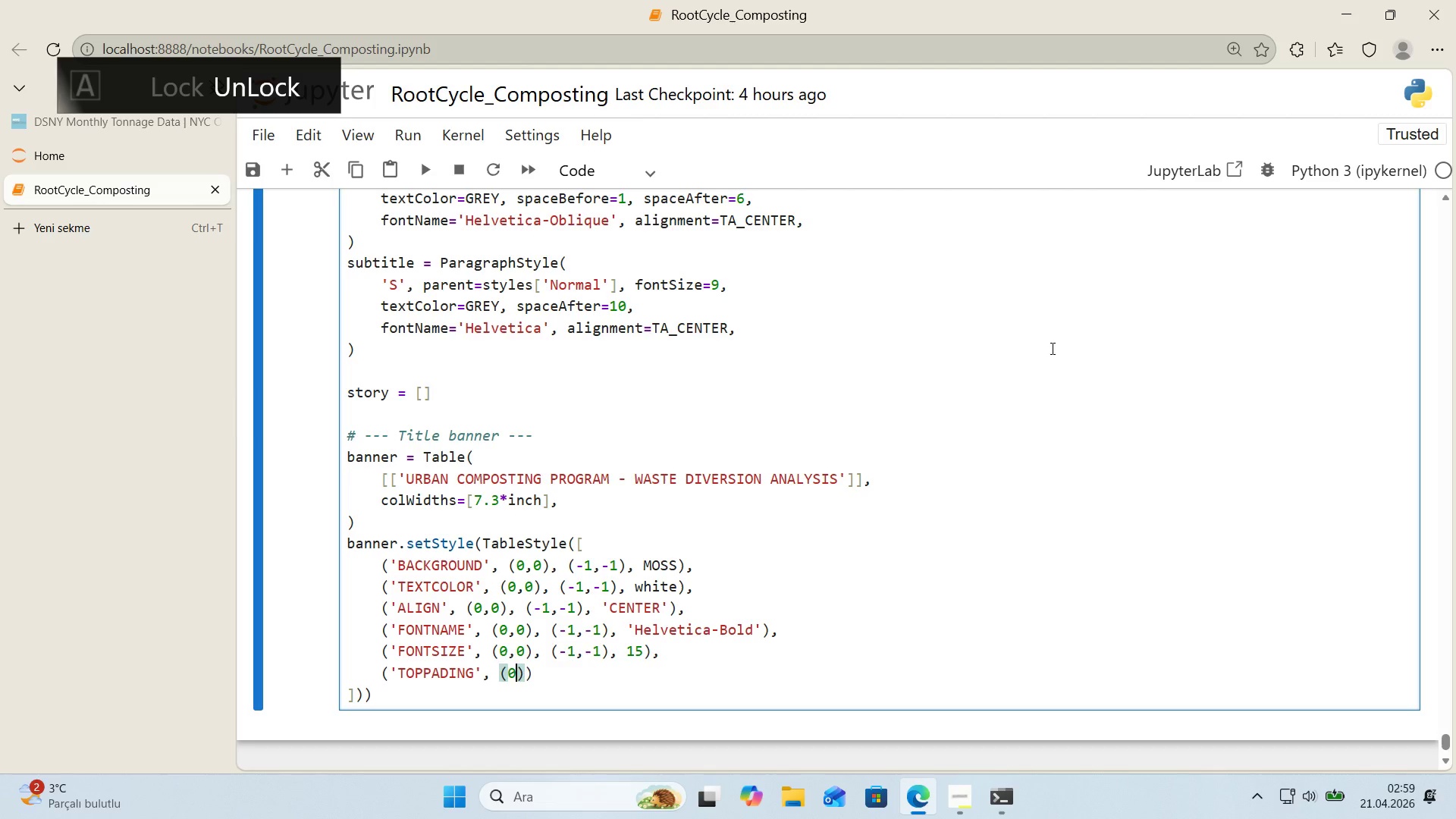 
key(Comma)
 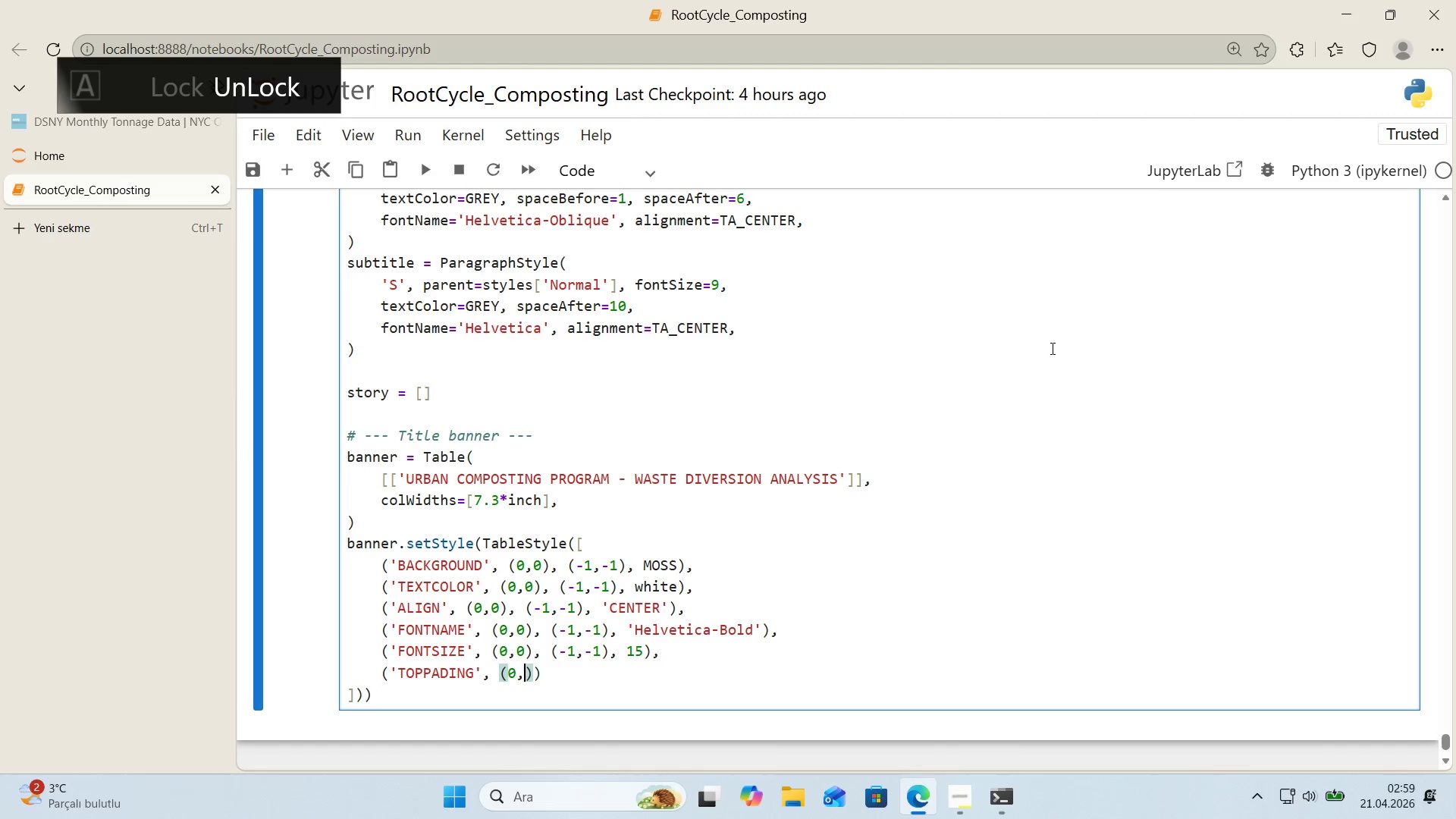 
key(0)
 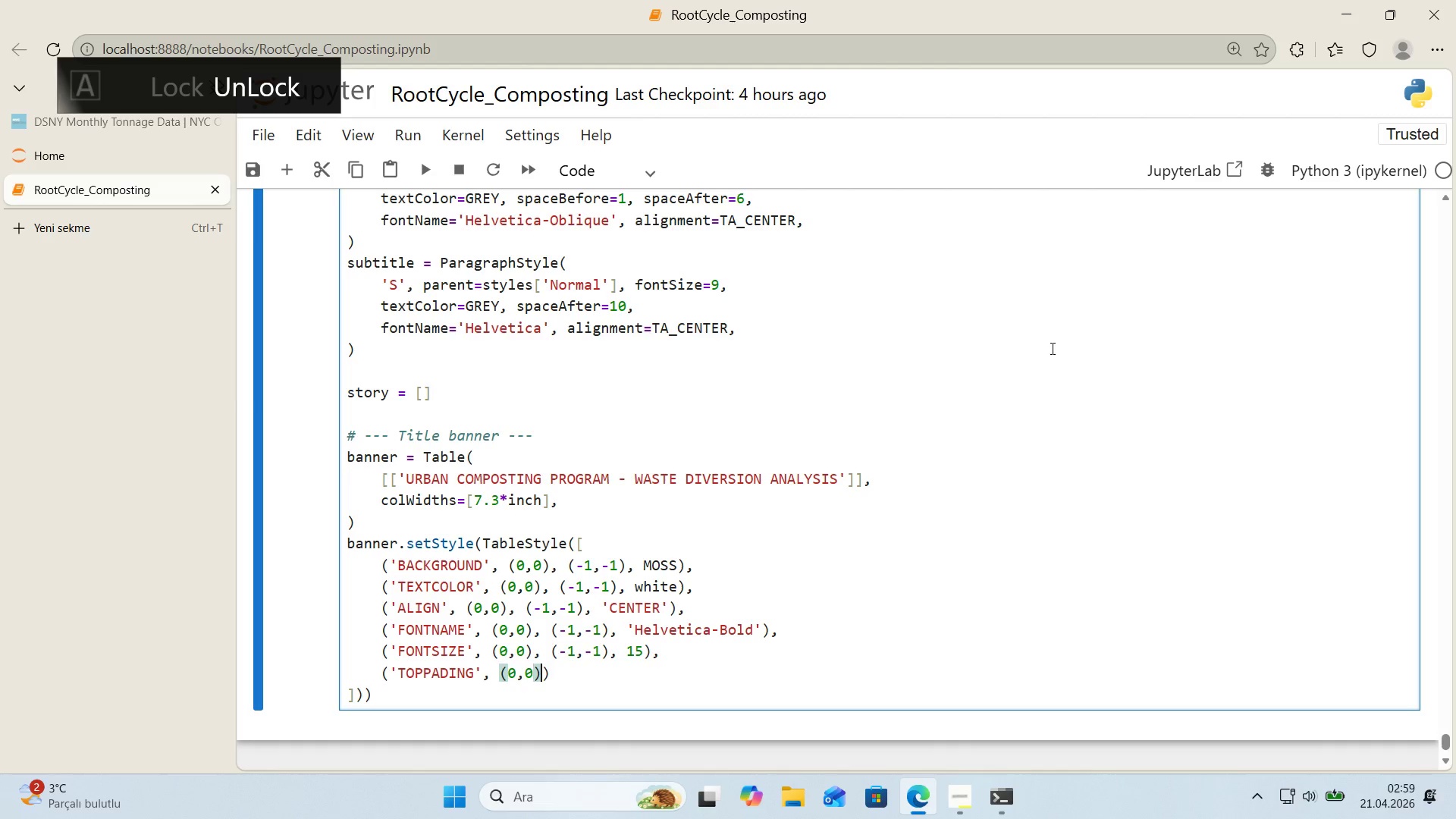 
key(ArrowRight)
 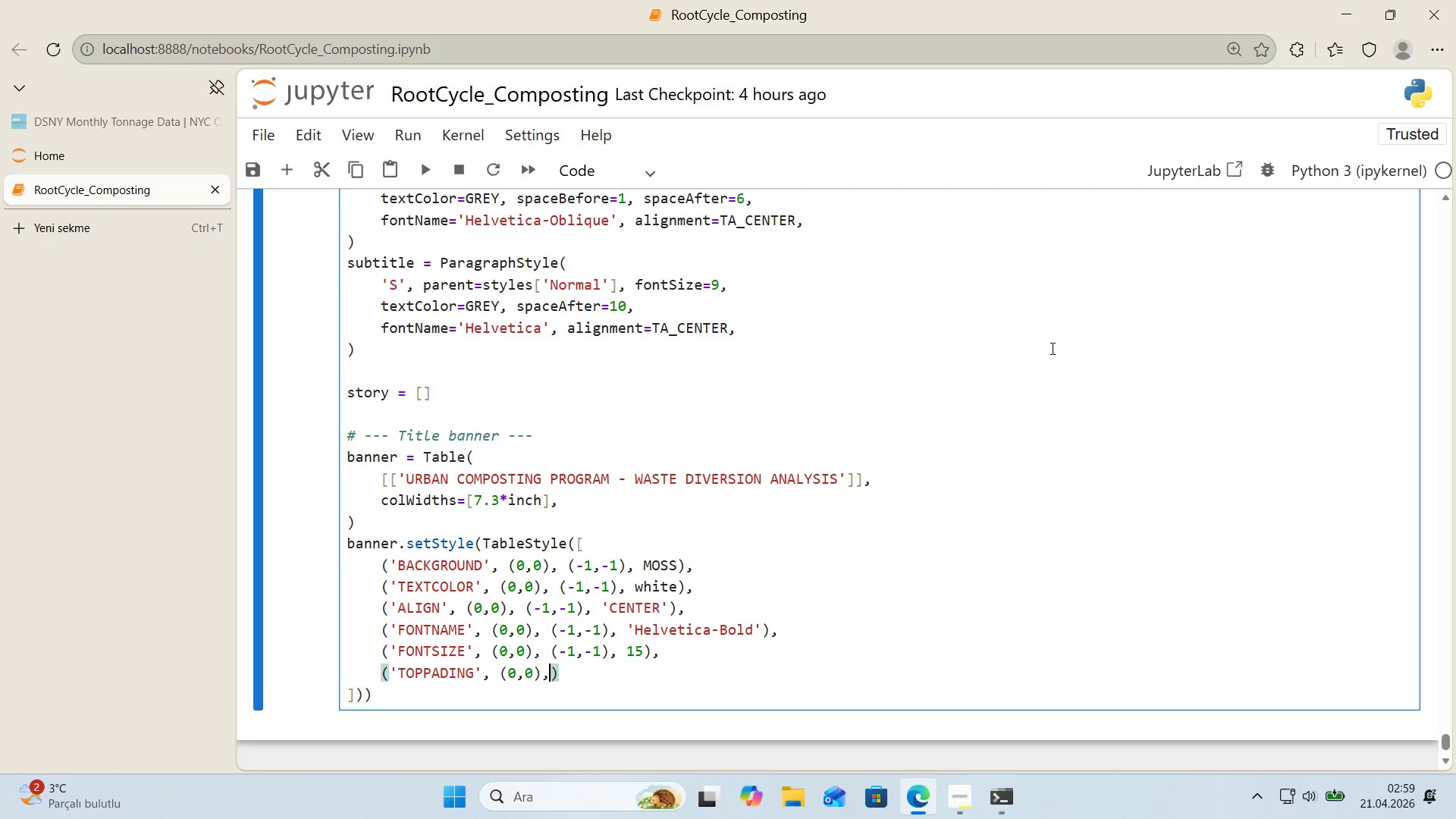 
type(, *()
 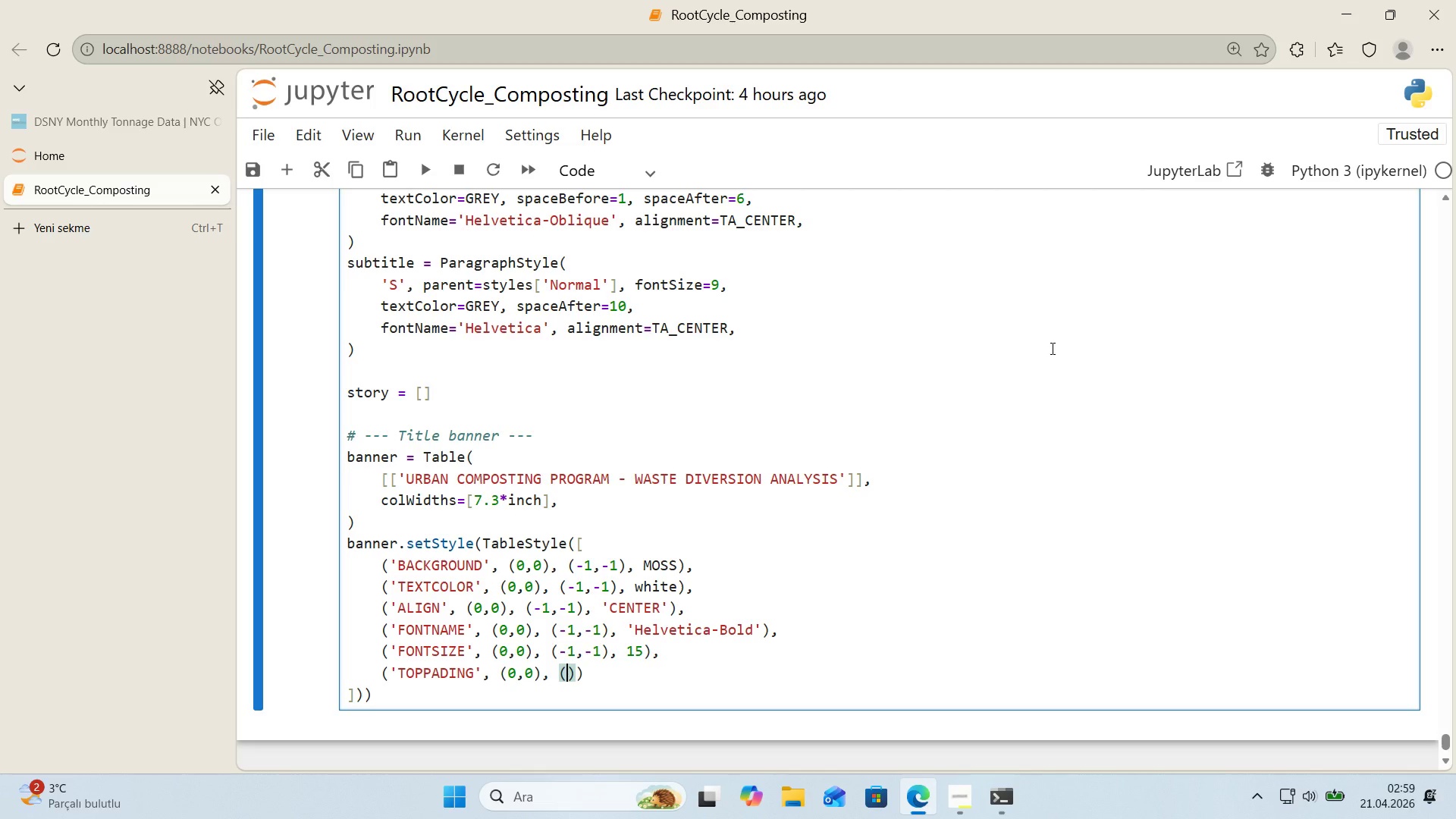 
 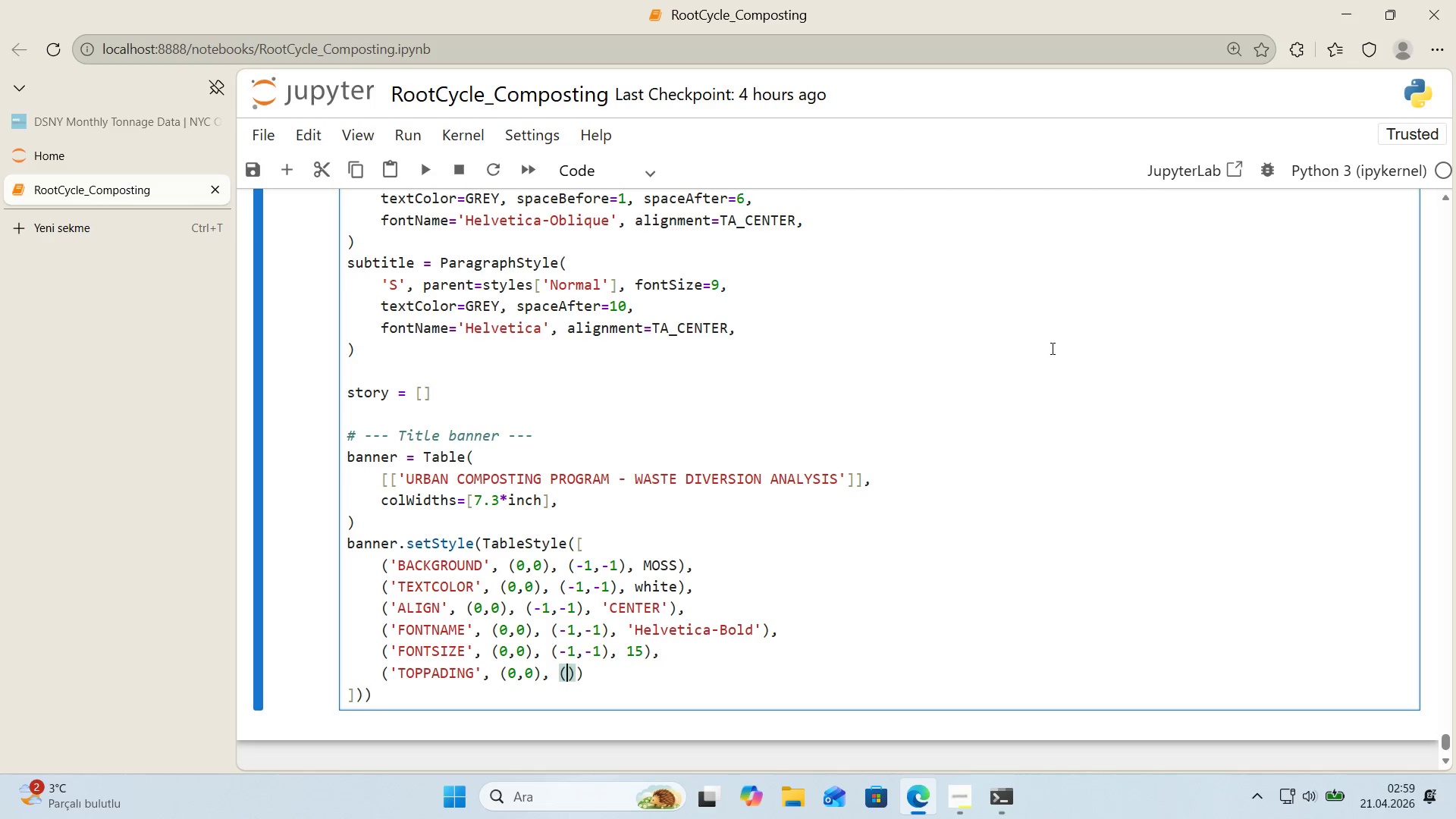 
key(ArrowLeft)
 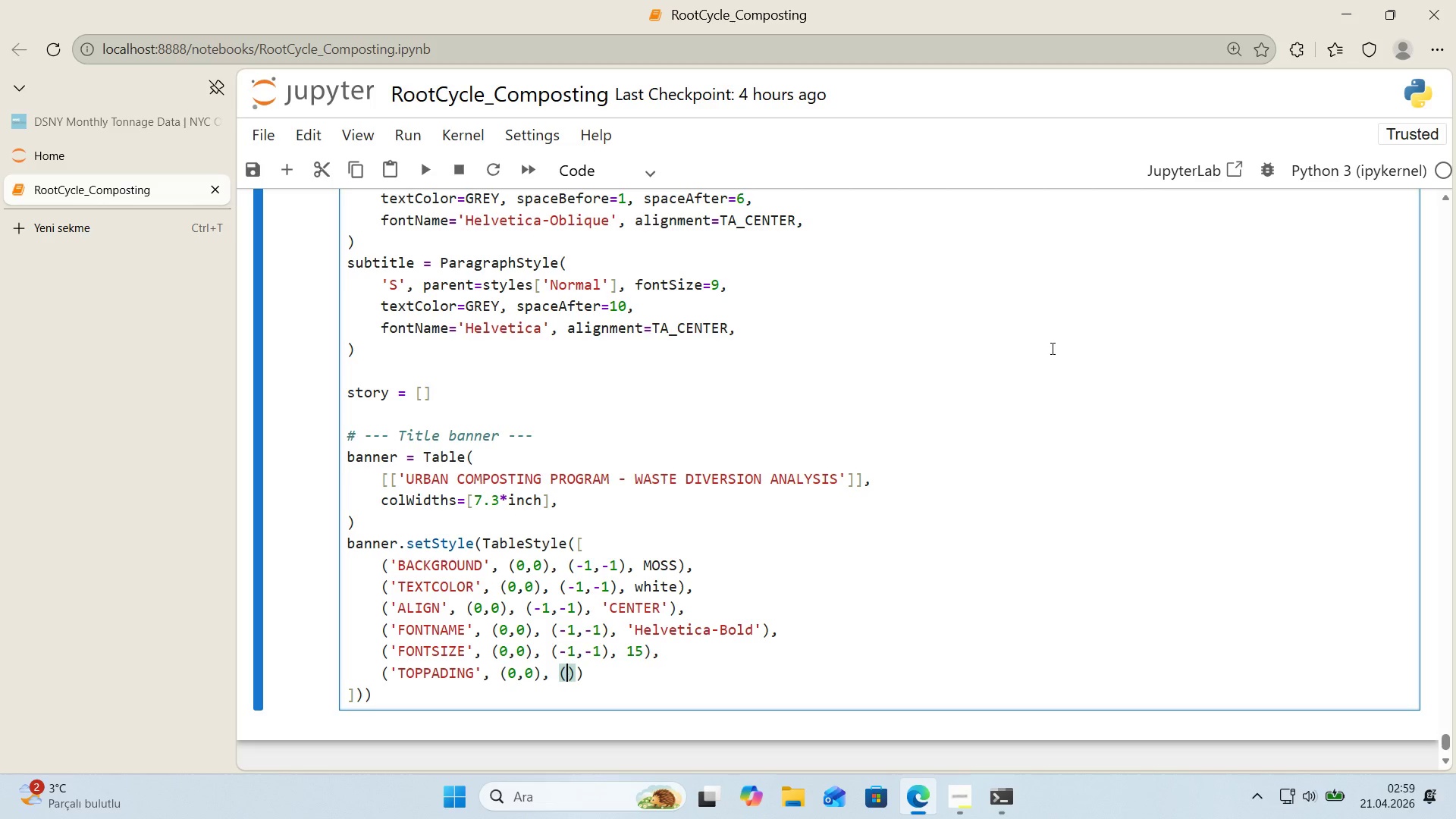 
key(Minus)
 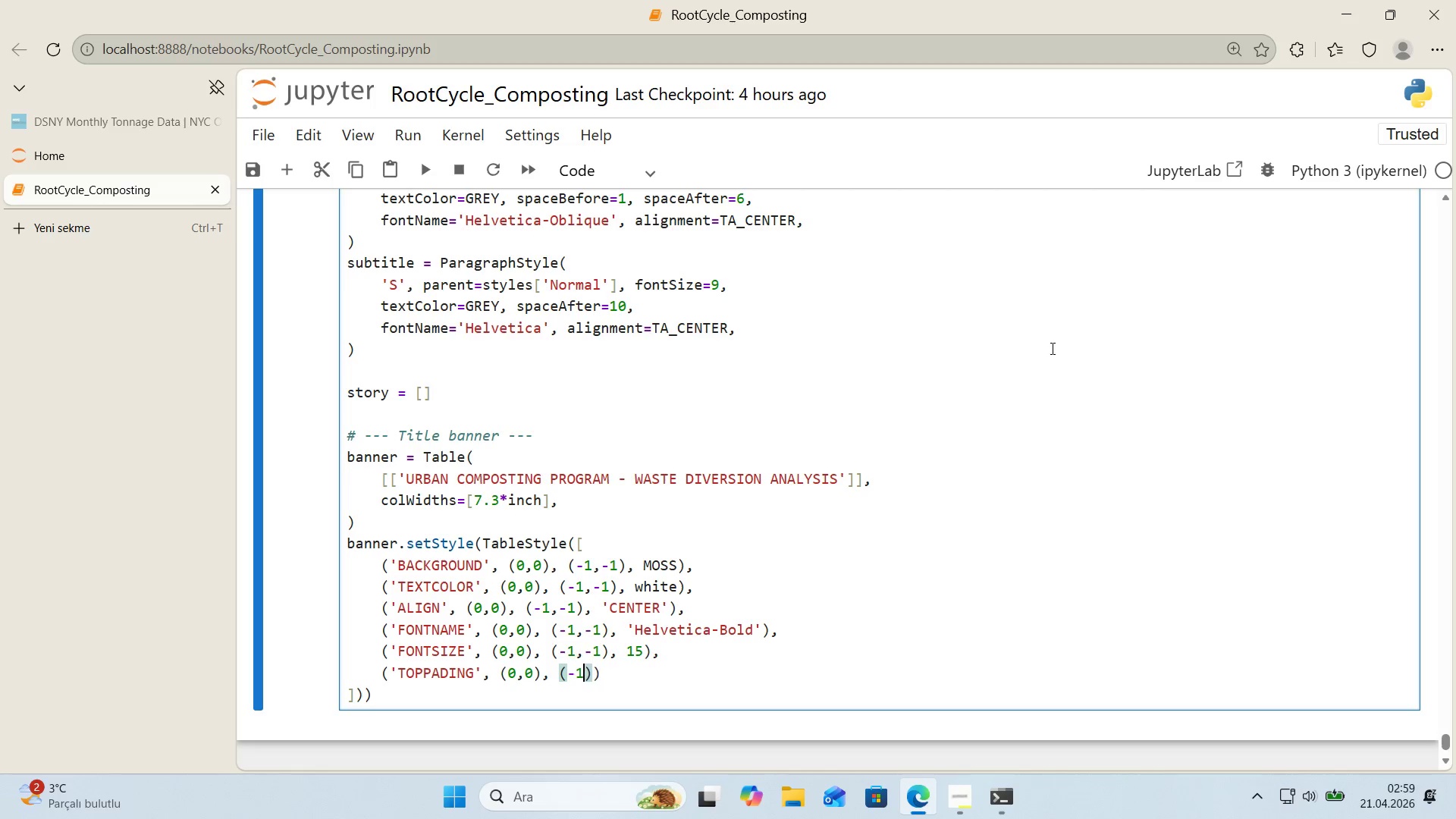 
key(1)
 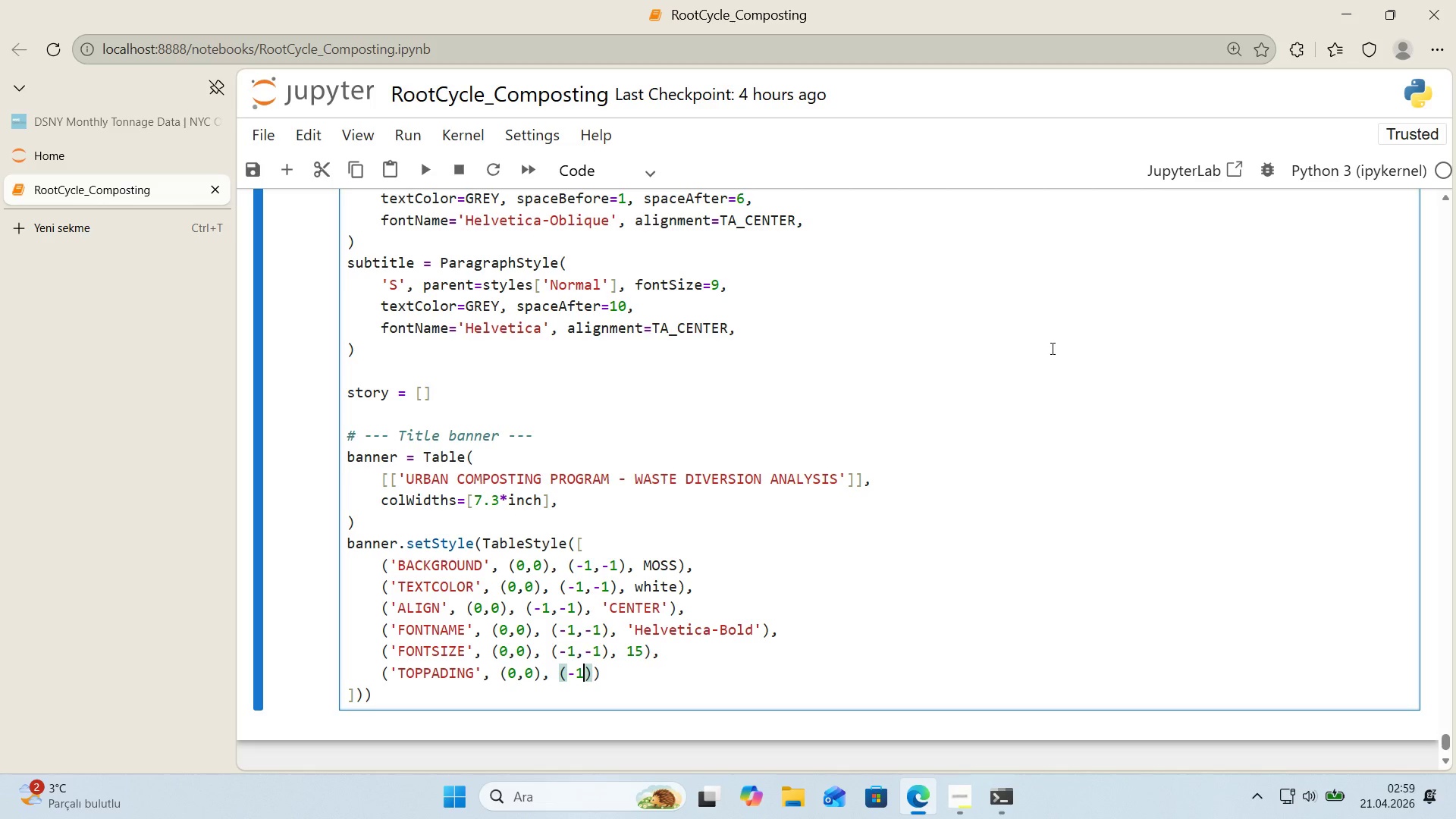 
key(Comma)
 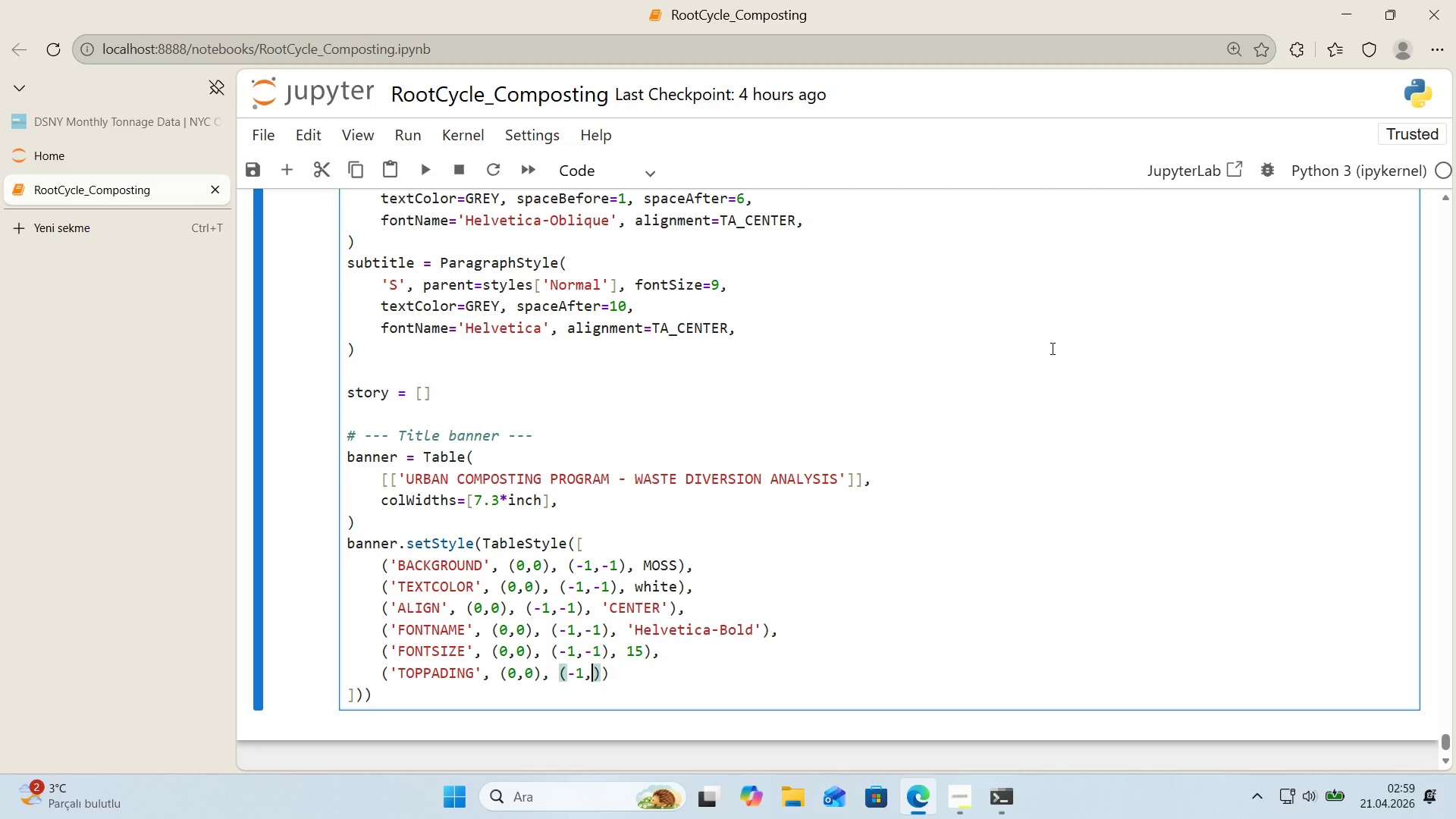 
key(Minus)
 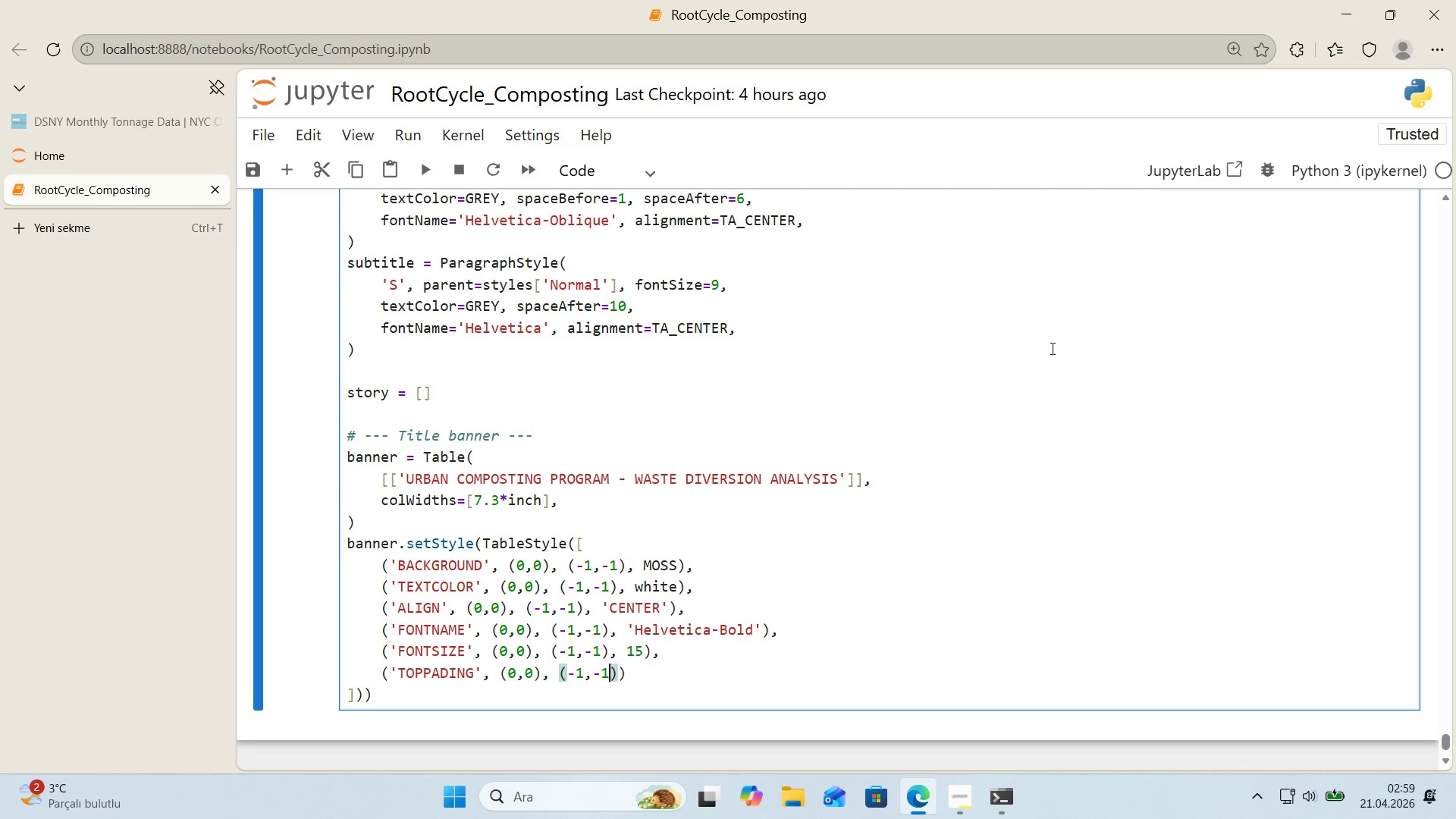 
key(1)
 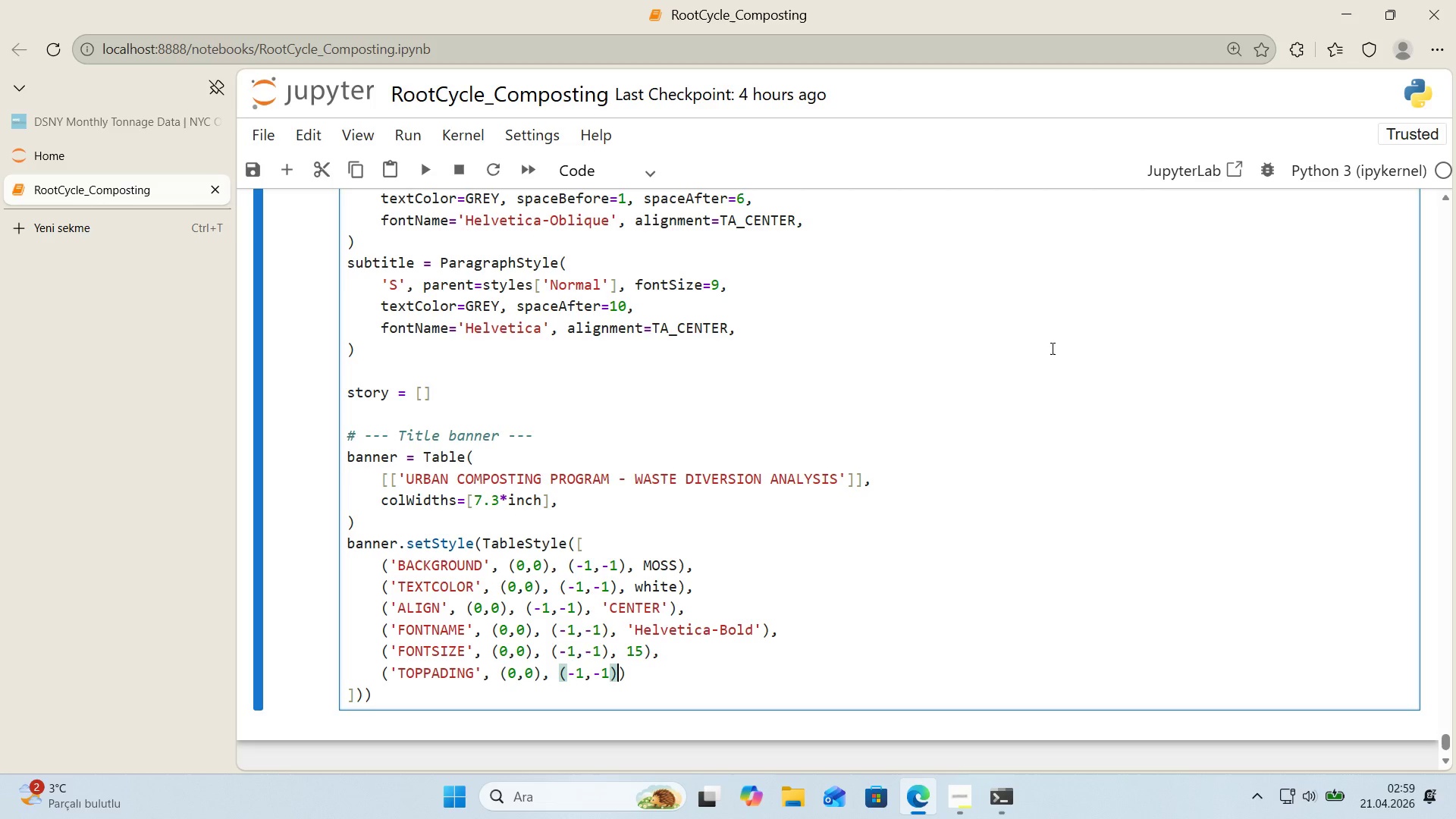 
key(ArrowRight)
 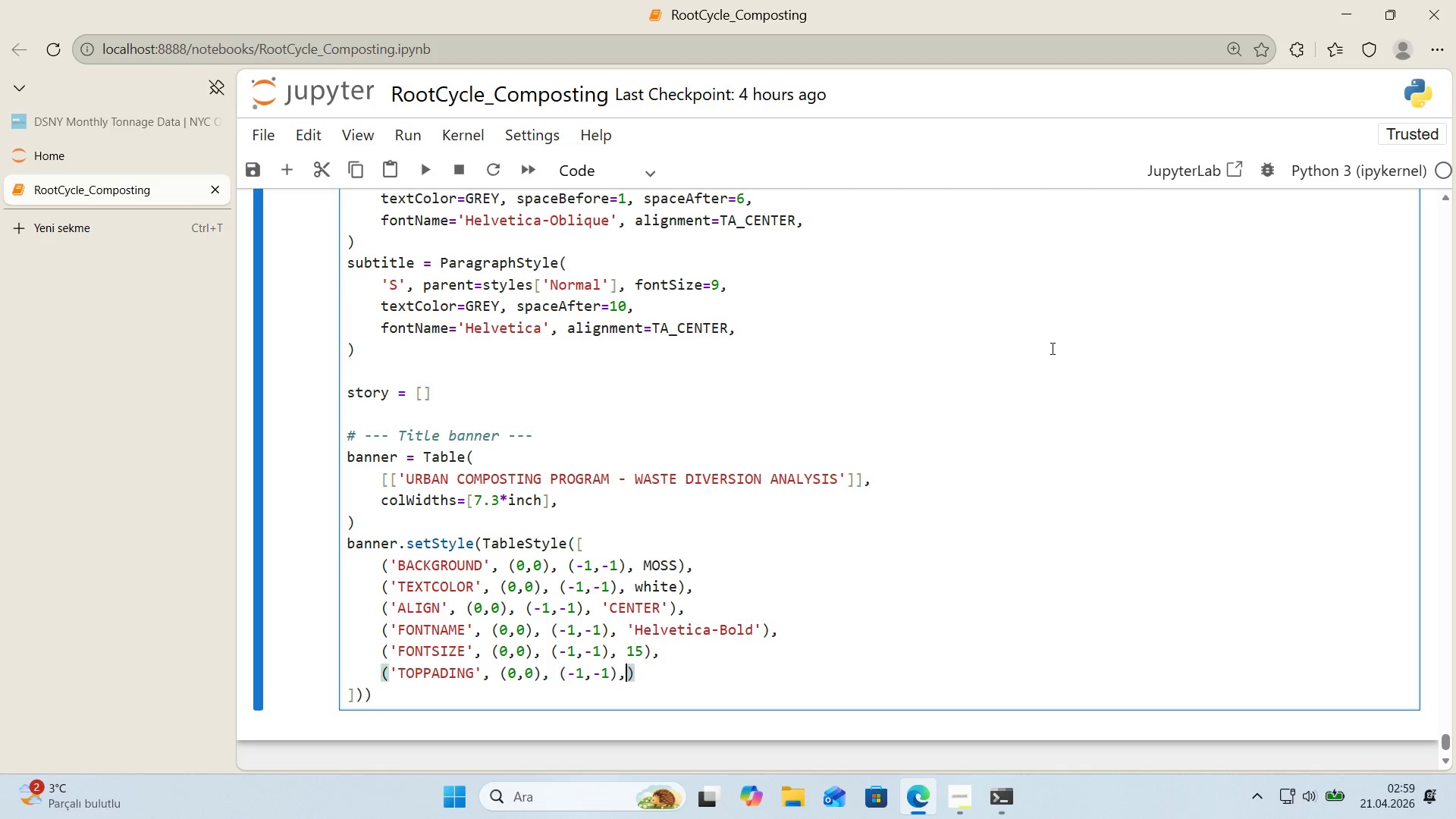 
type(, 10)
 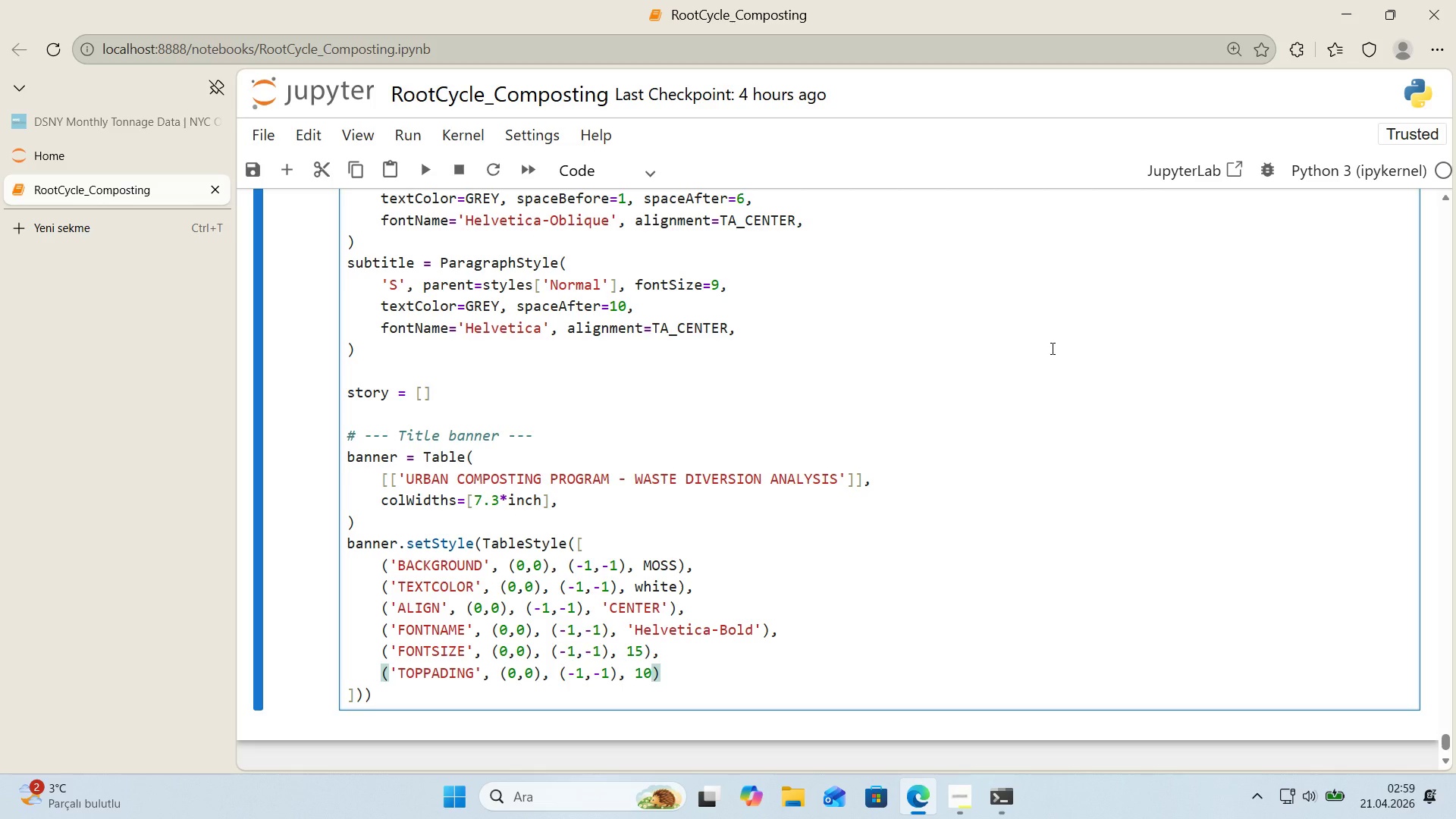 
key(ArrowRight)
 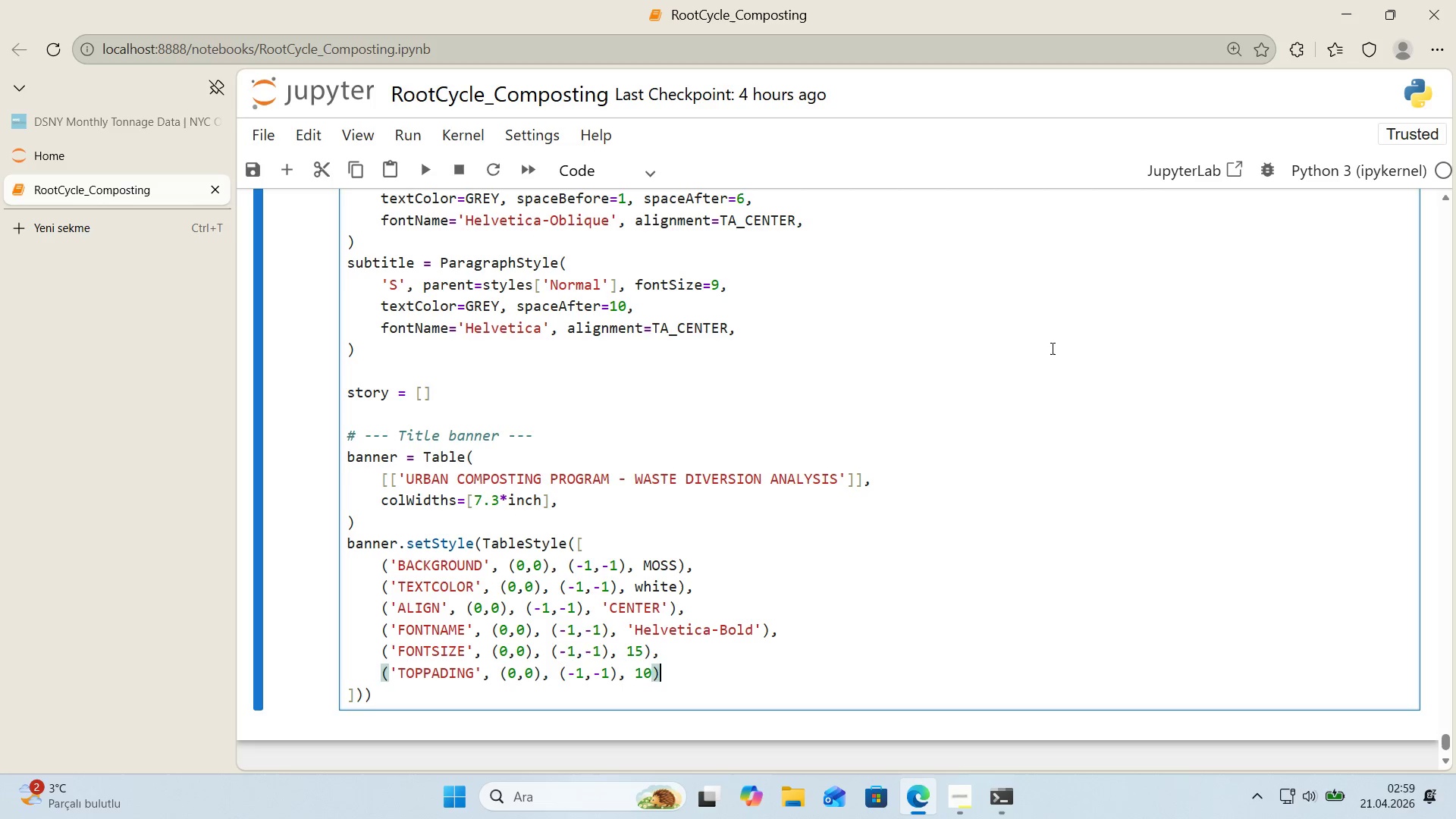 
key(Comma)
 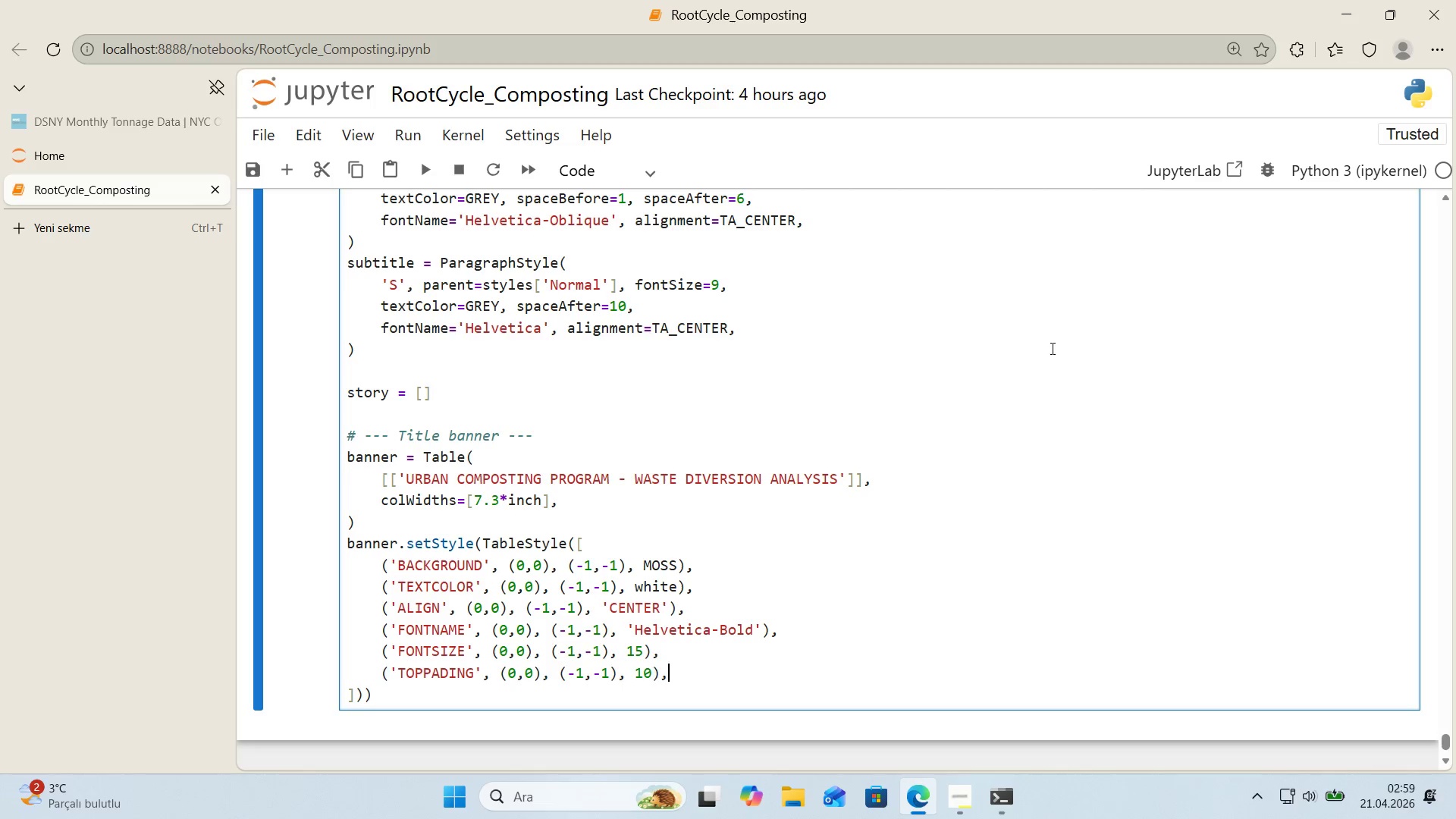 
key(Enter)
 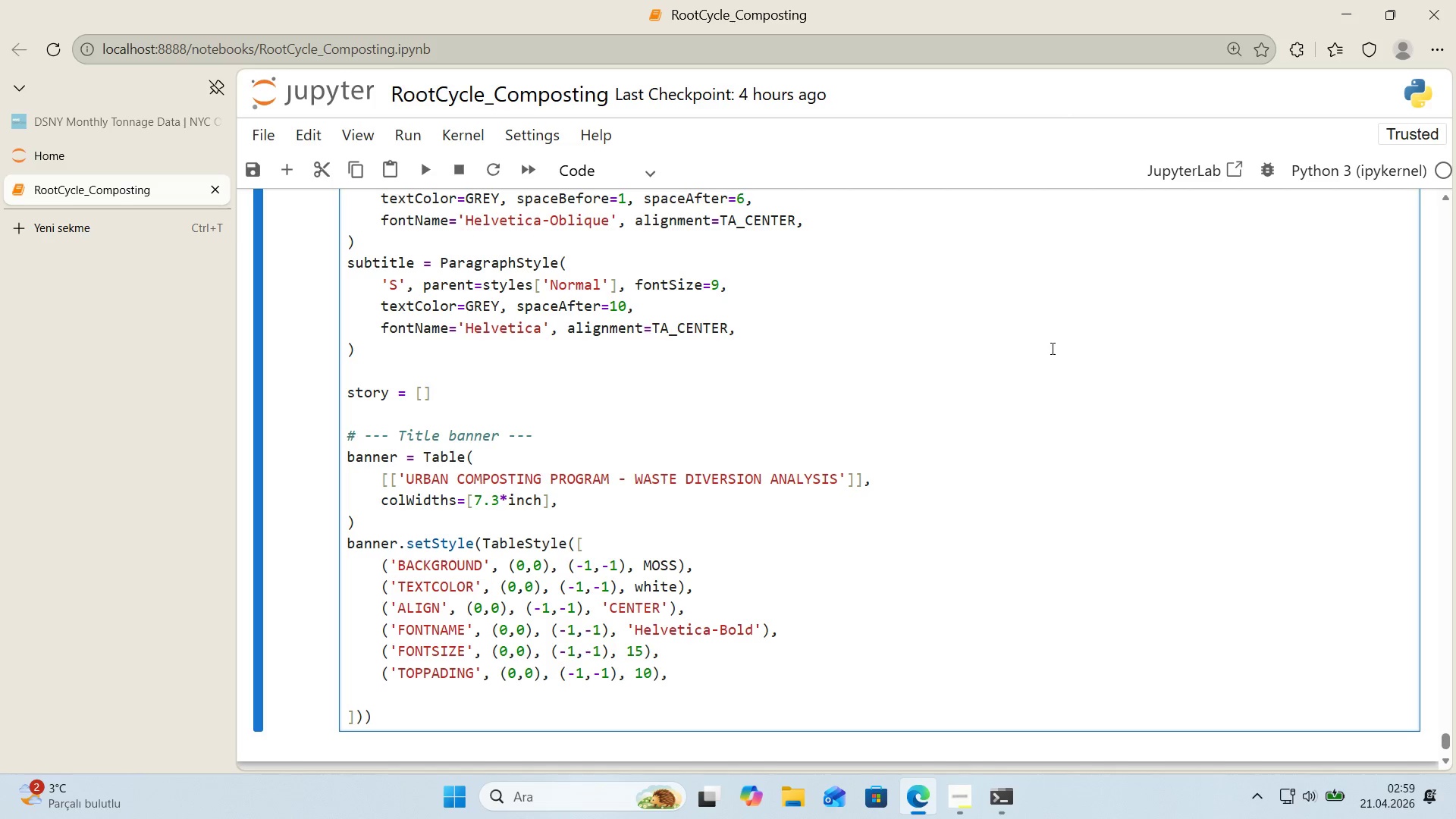 
scroll: coordinate [1117, 327], scroll_direction: down, amount: 1.0
 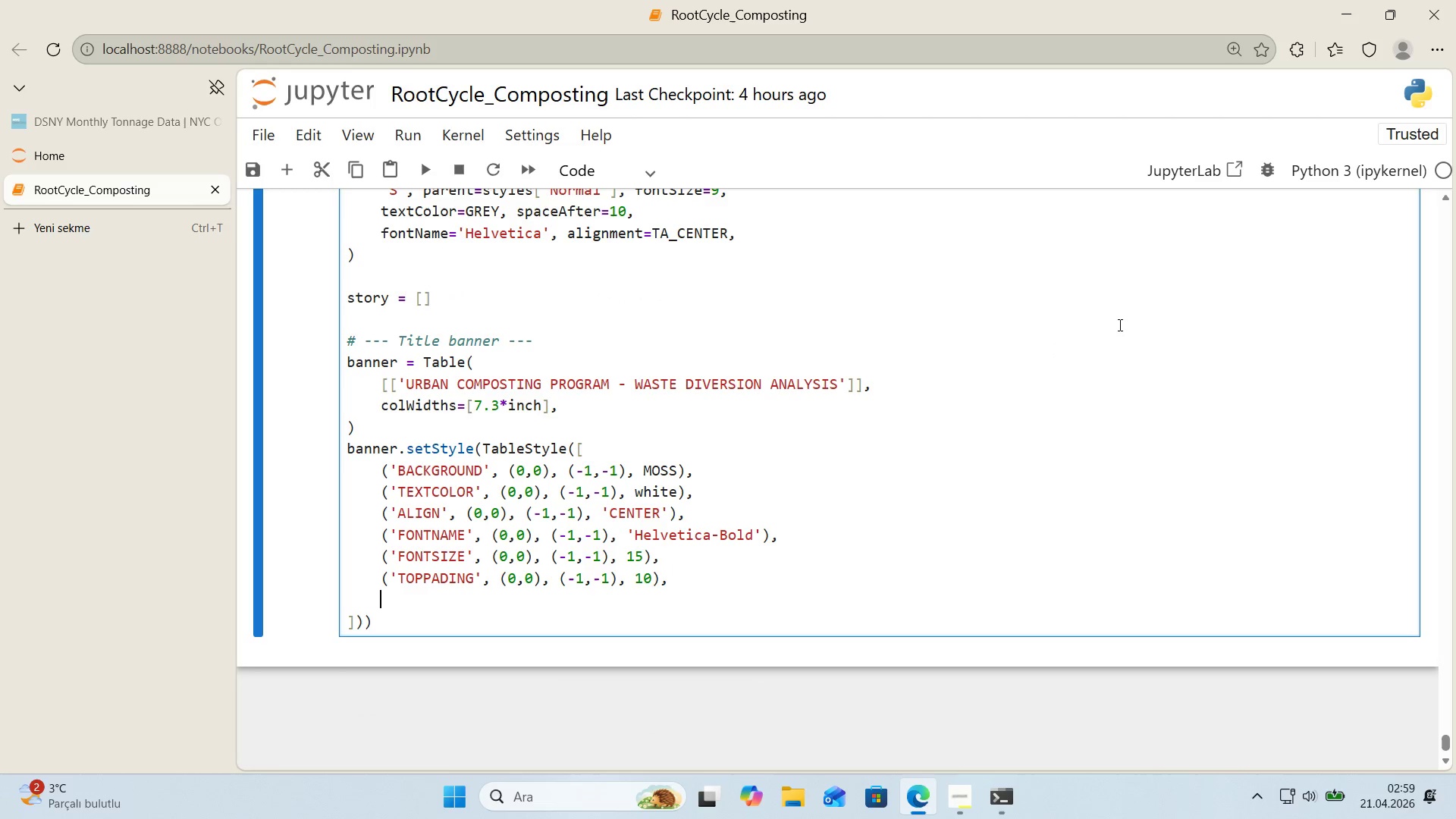 
type(*()
 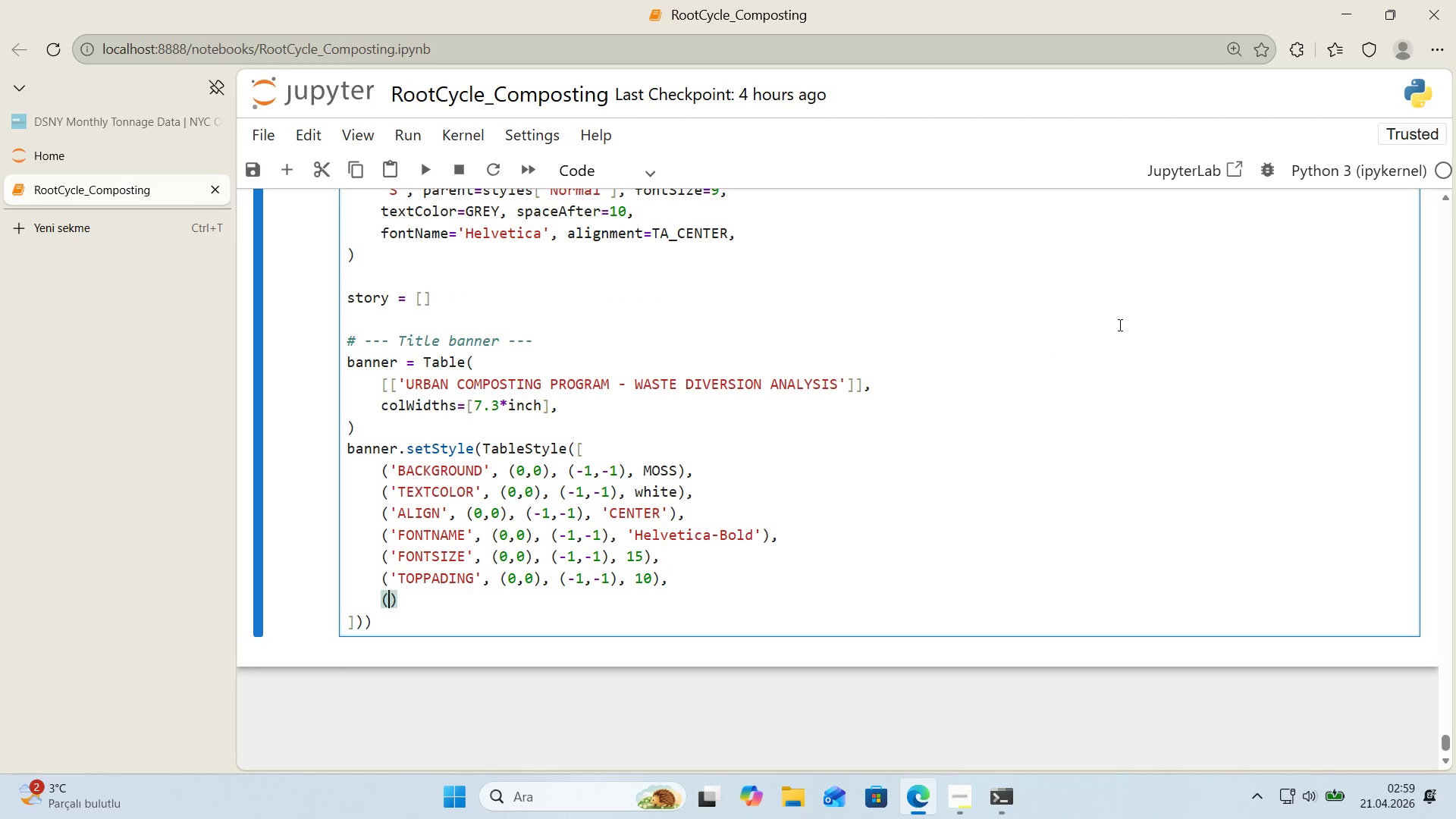 
key(ArrowLeft)
 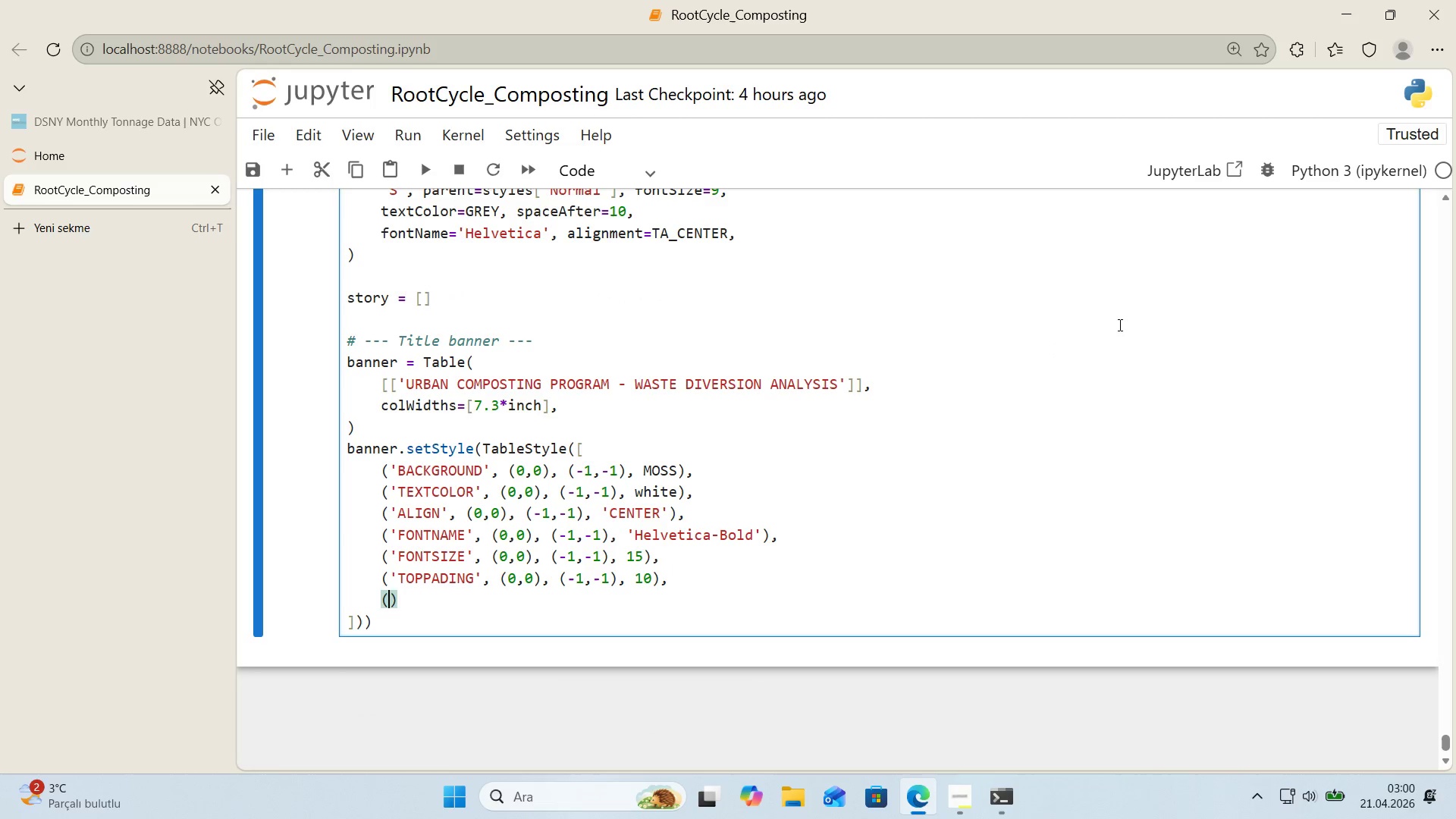 
type(@@)
 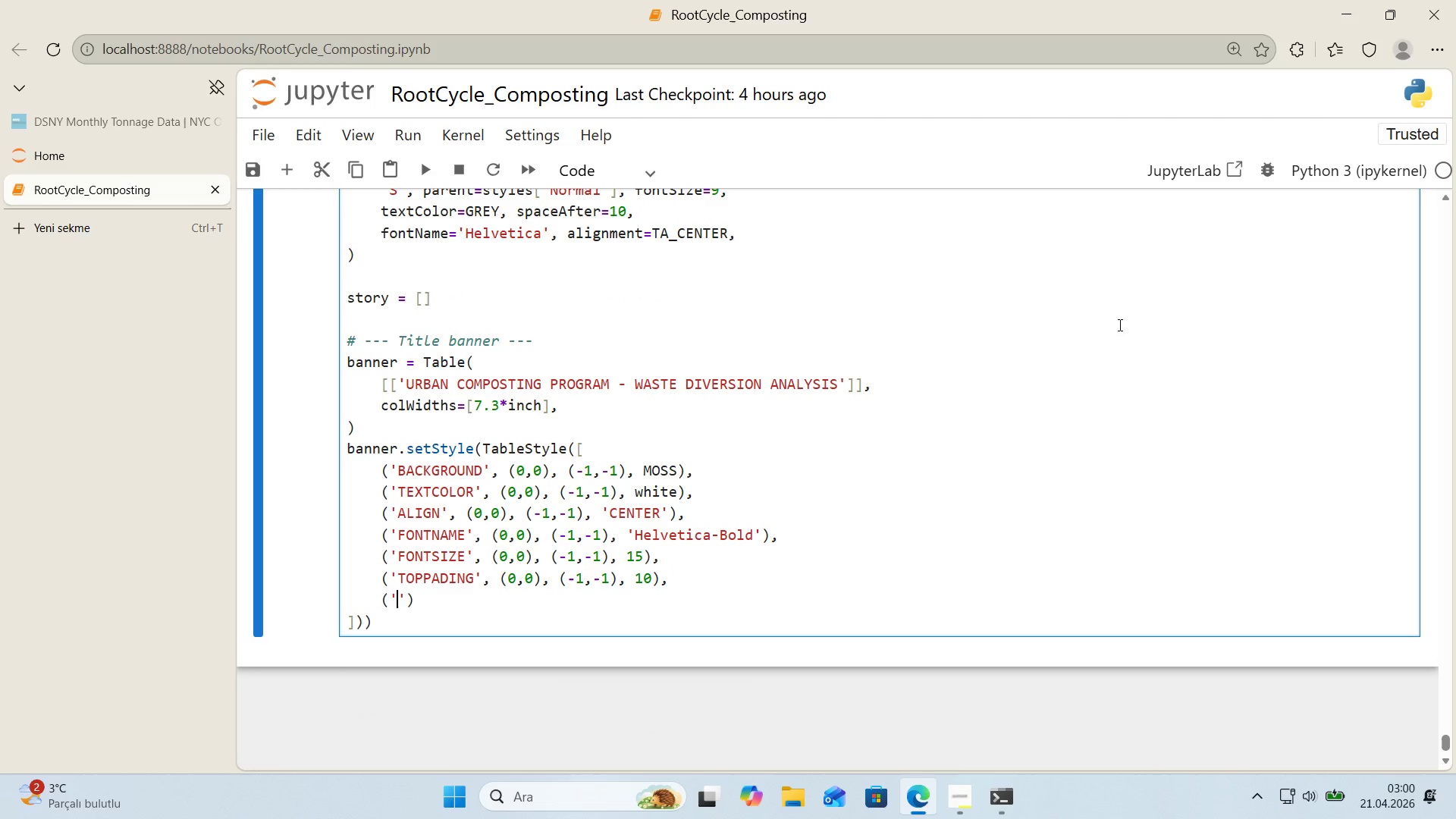 
key(ArrowLeft)
 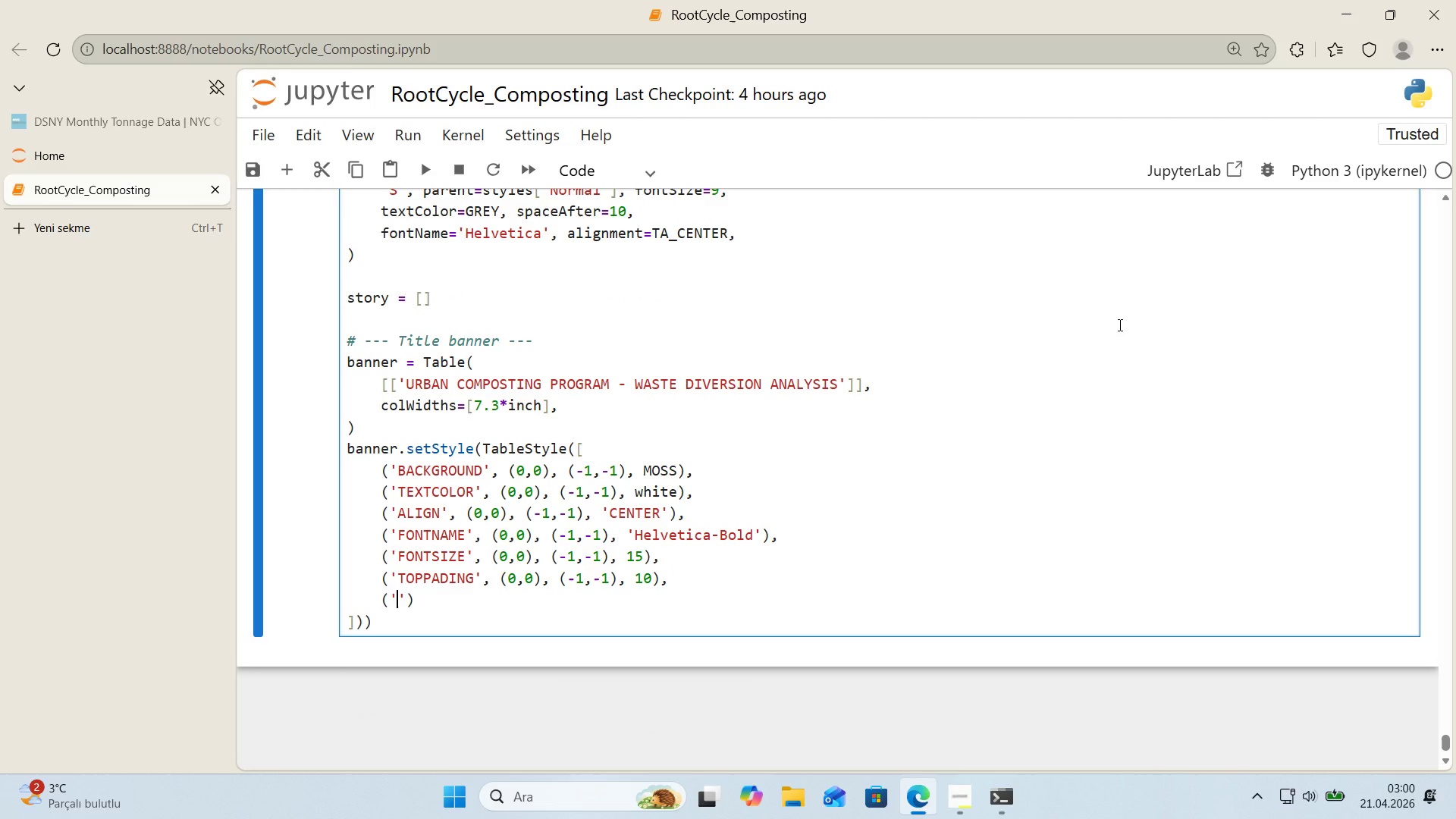 
type(BOTTOMPADDING)
 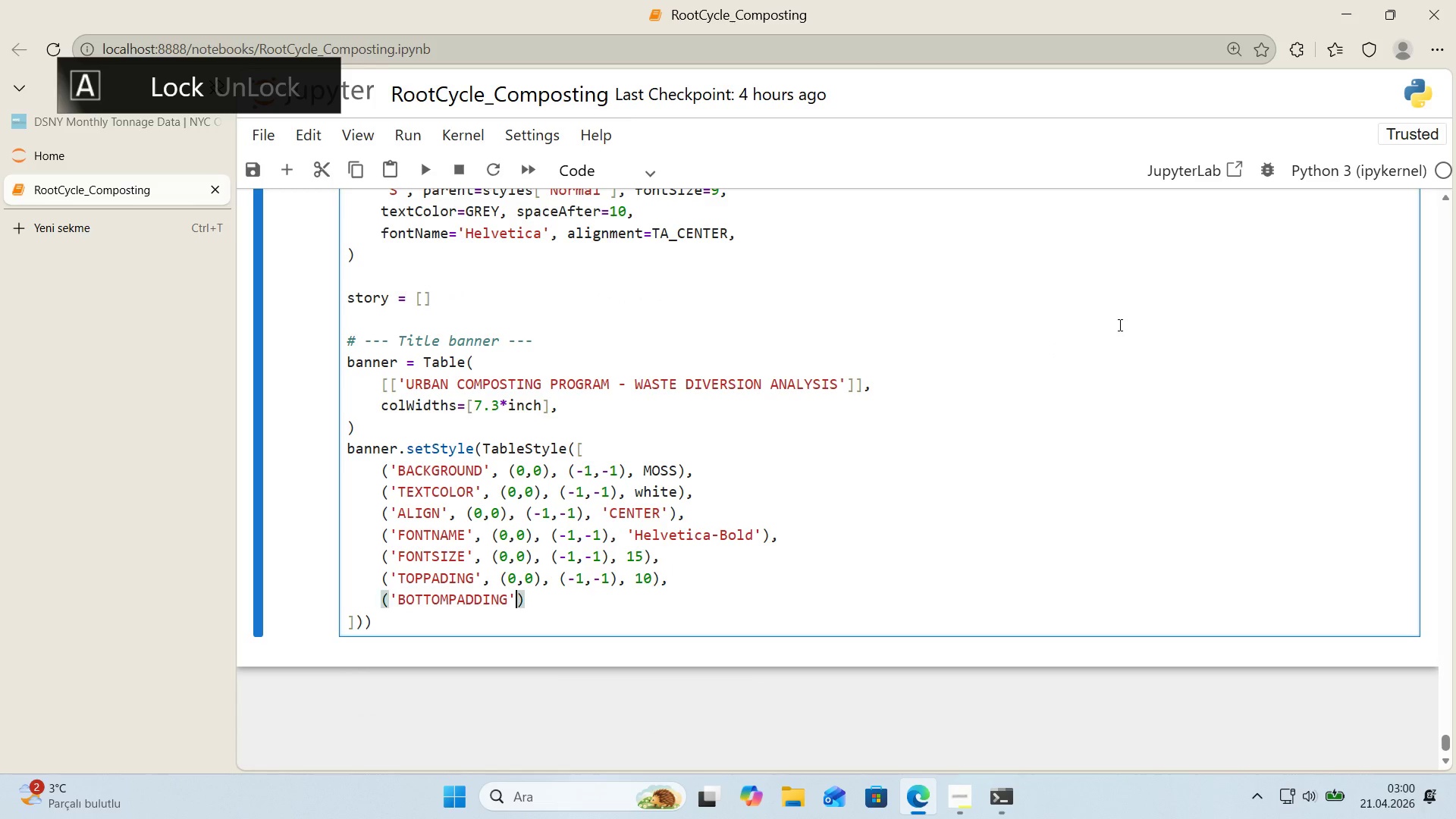 
key(ArrowRight)
 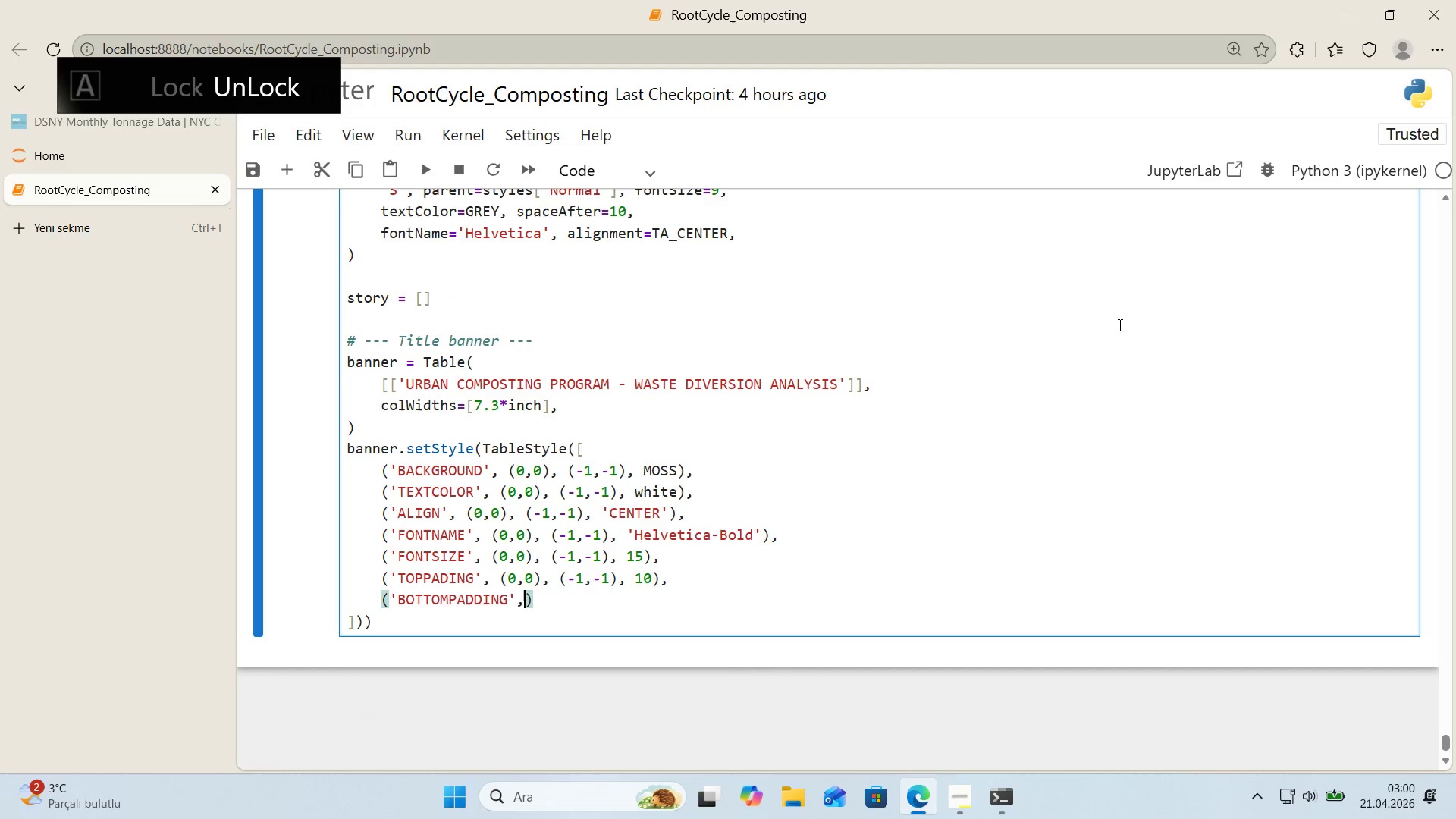 
type(, *()
 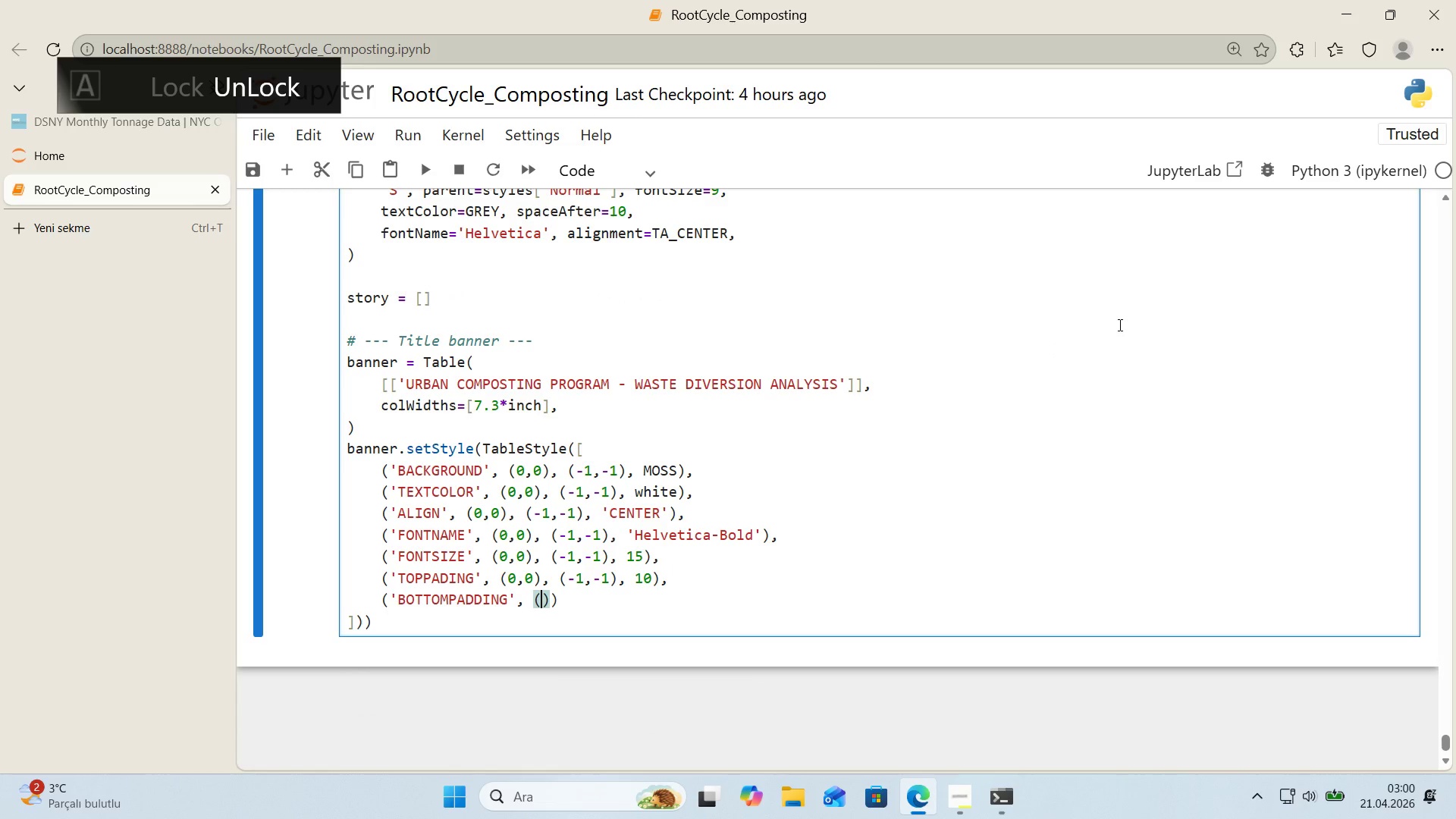 
 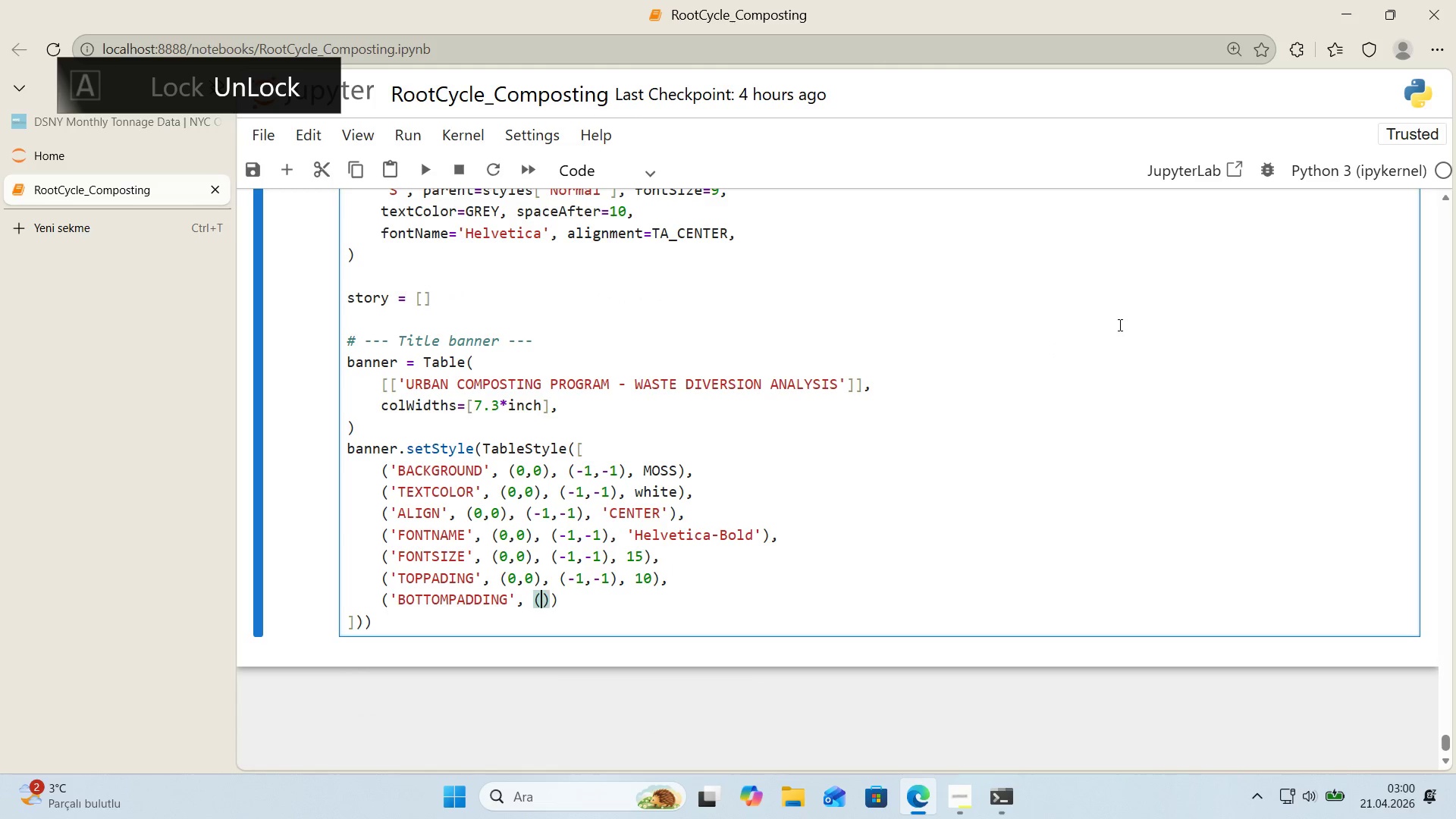 
key(ArrowLeft)
 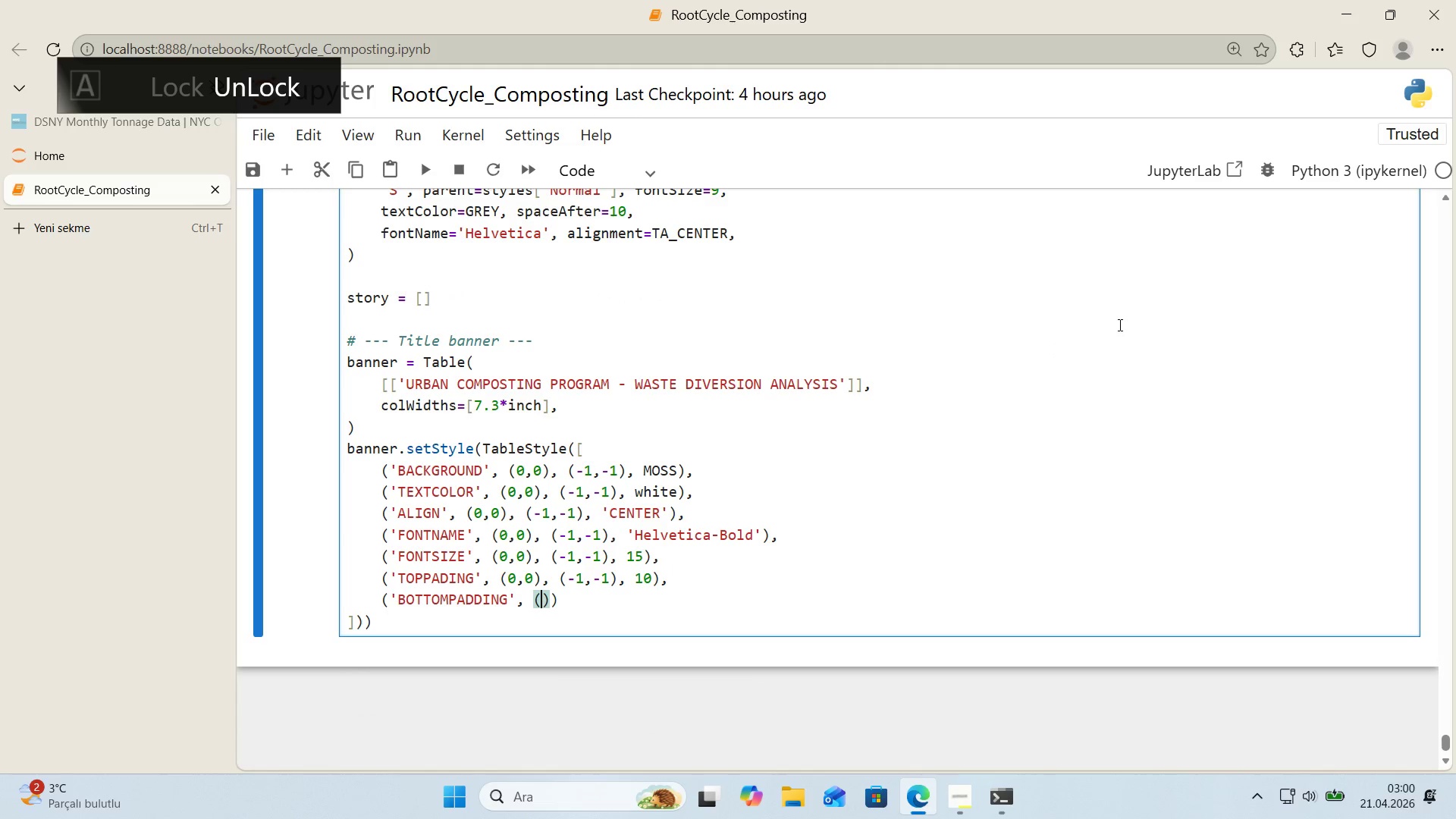 
key(0)
 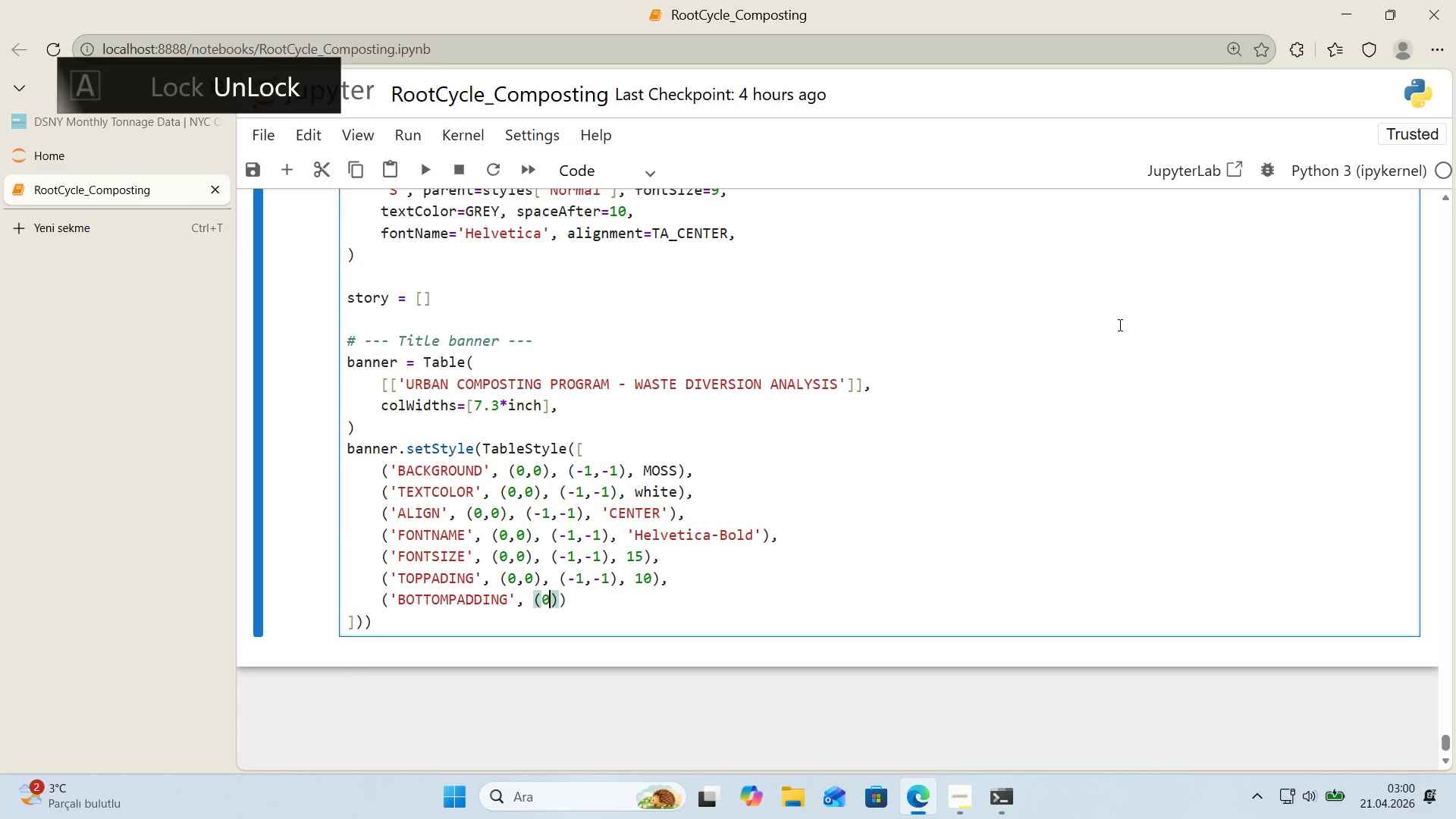 
key(Comma)
 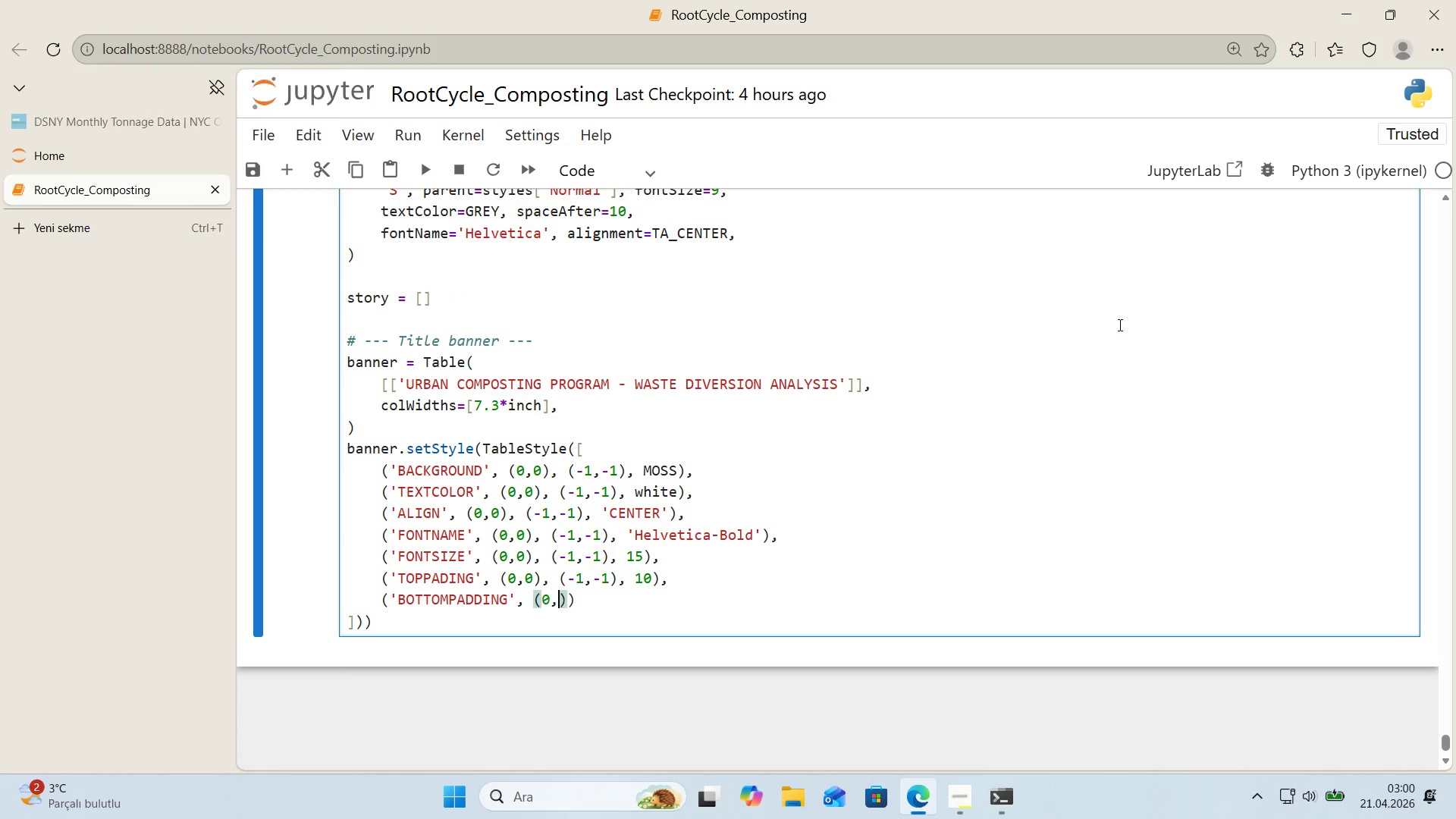 
key(0)
 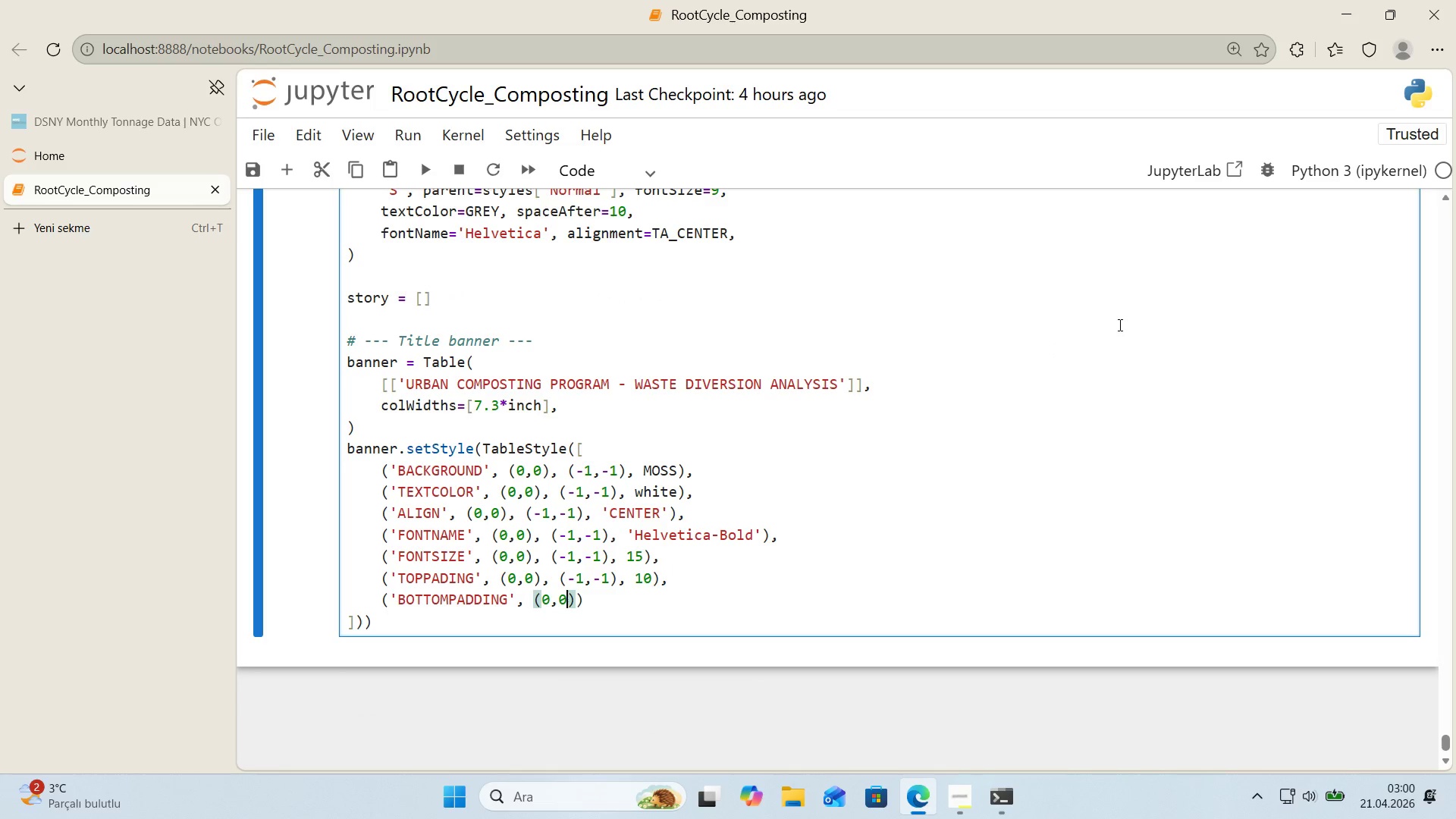 
key(ArrowRight)
 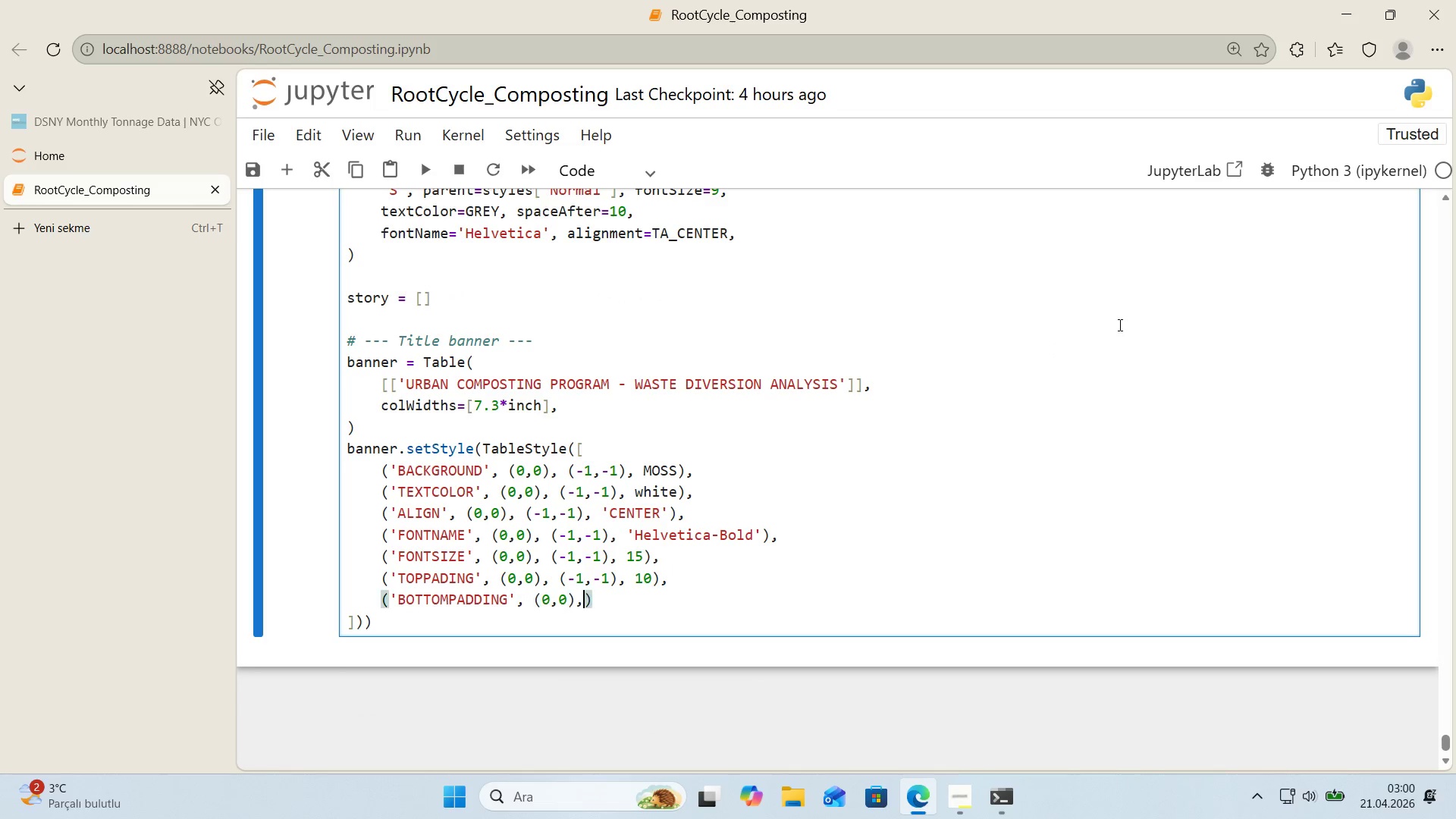 
type(, *()
 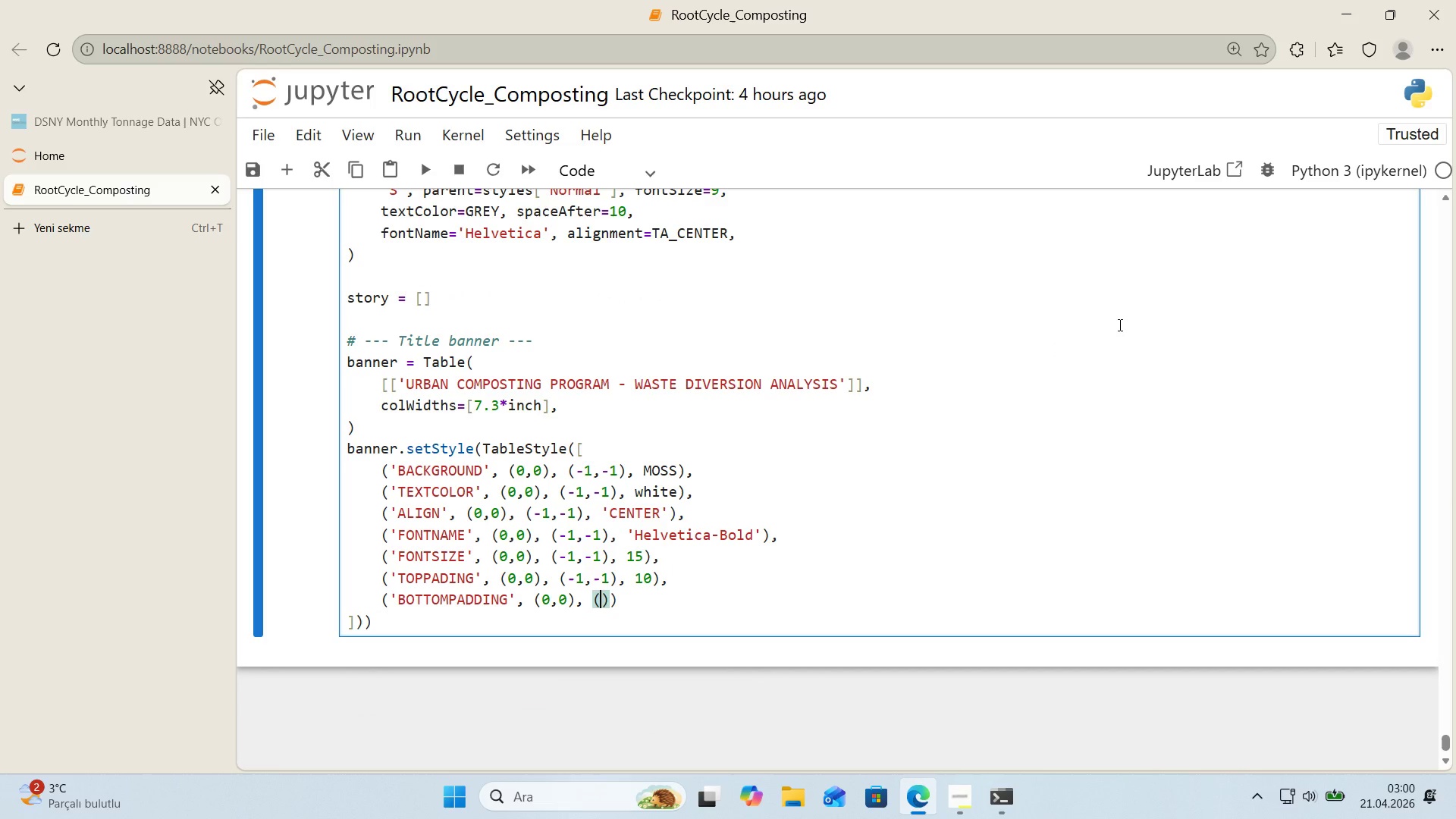 
 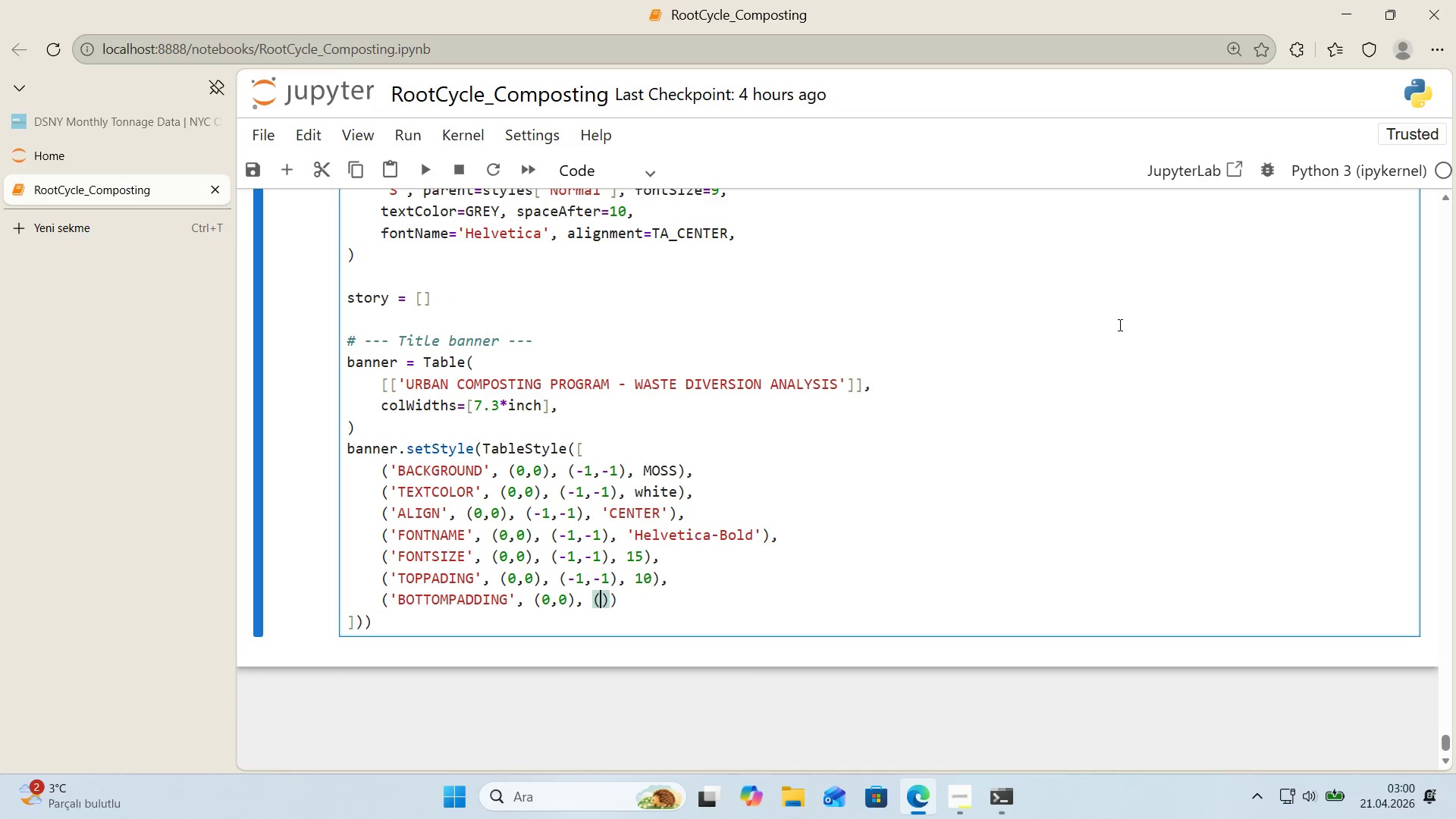 
key(ArrowLeft)
 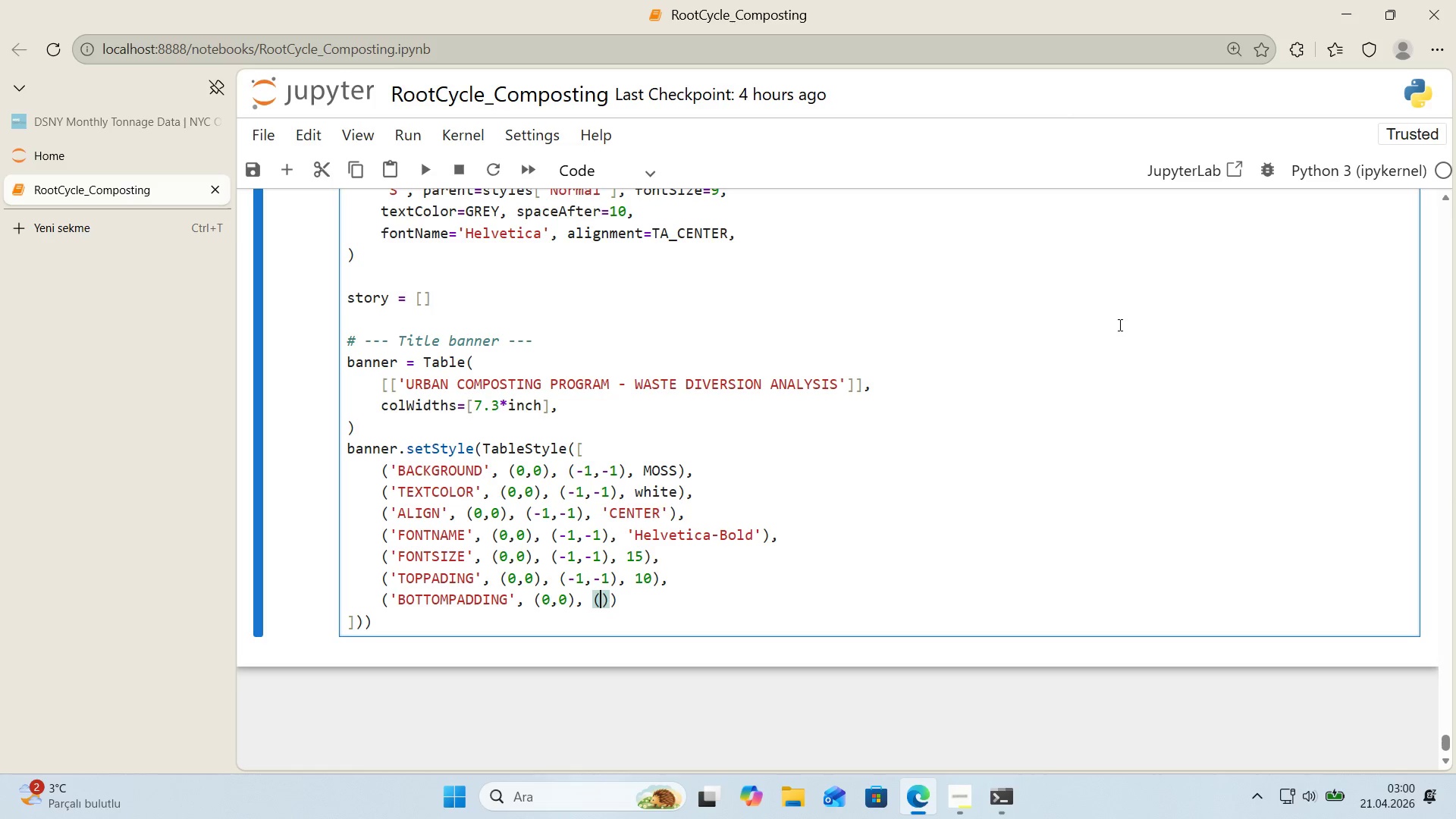 
key(Minus)
 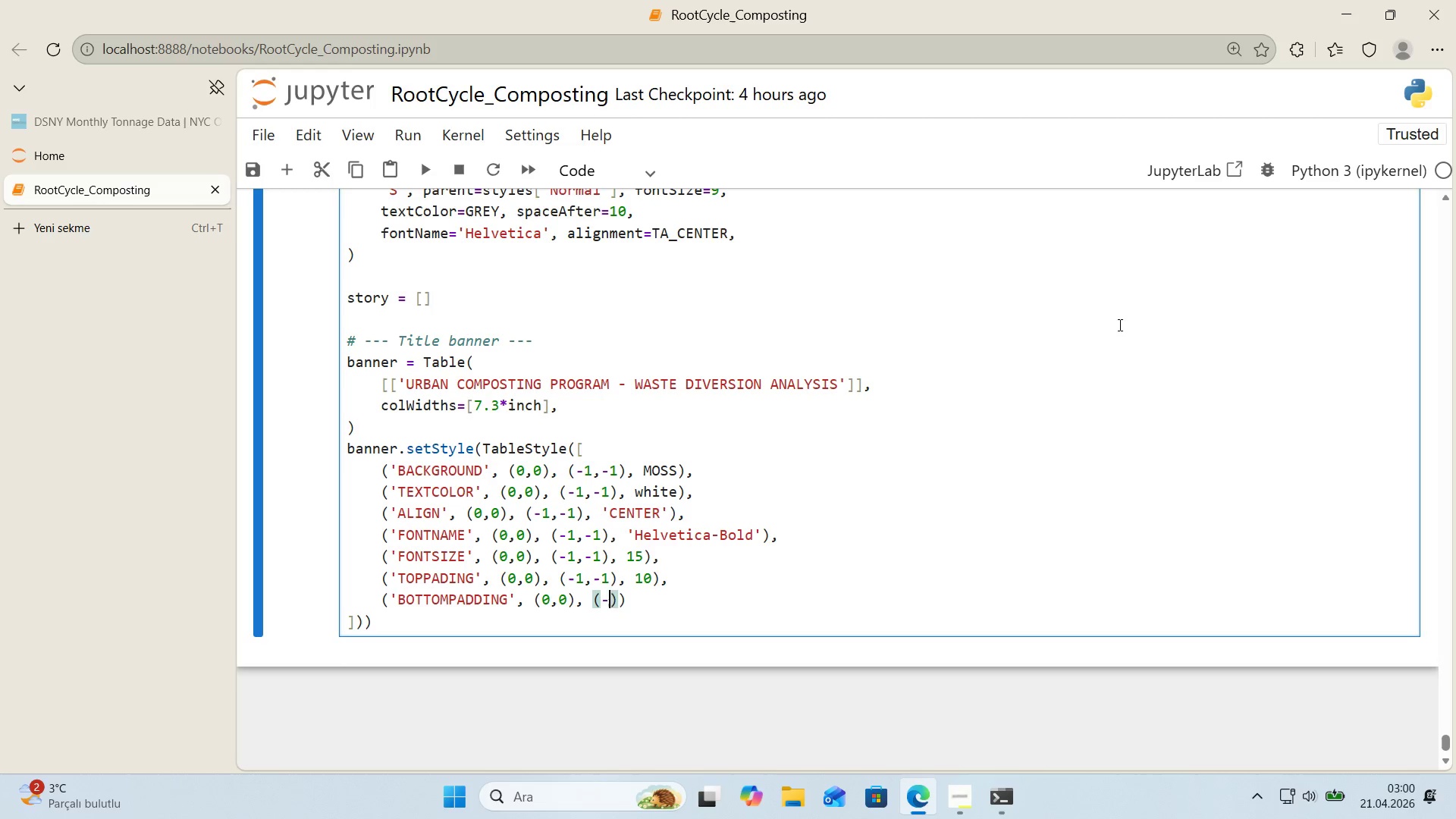 
key(1)
 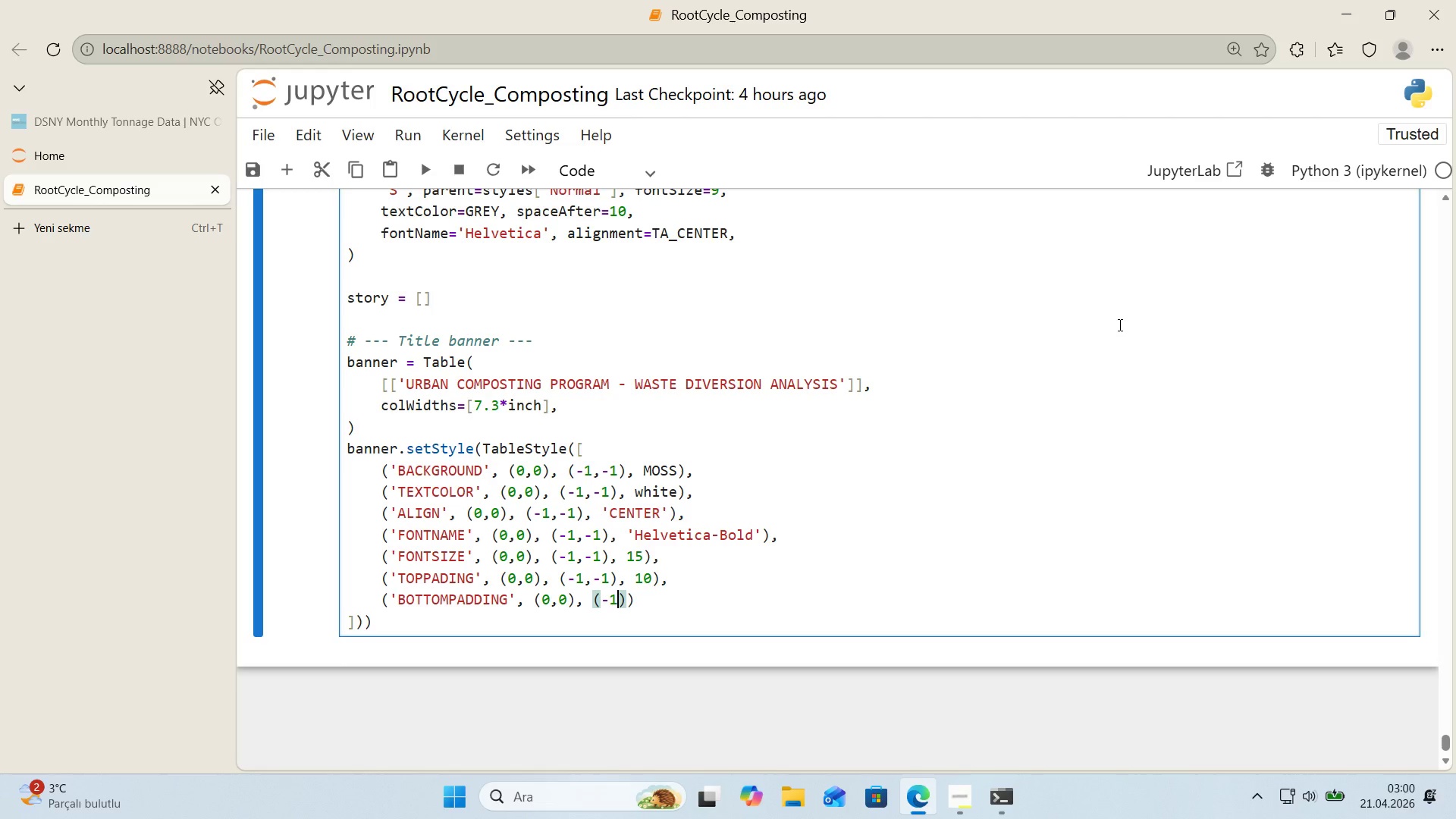 
key(Comma)
 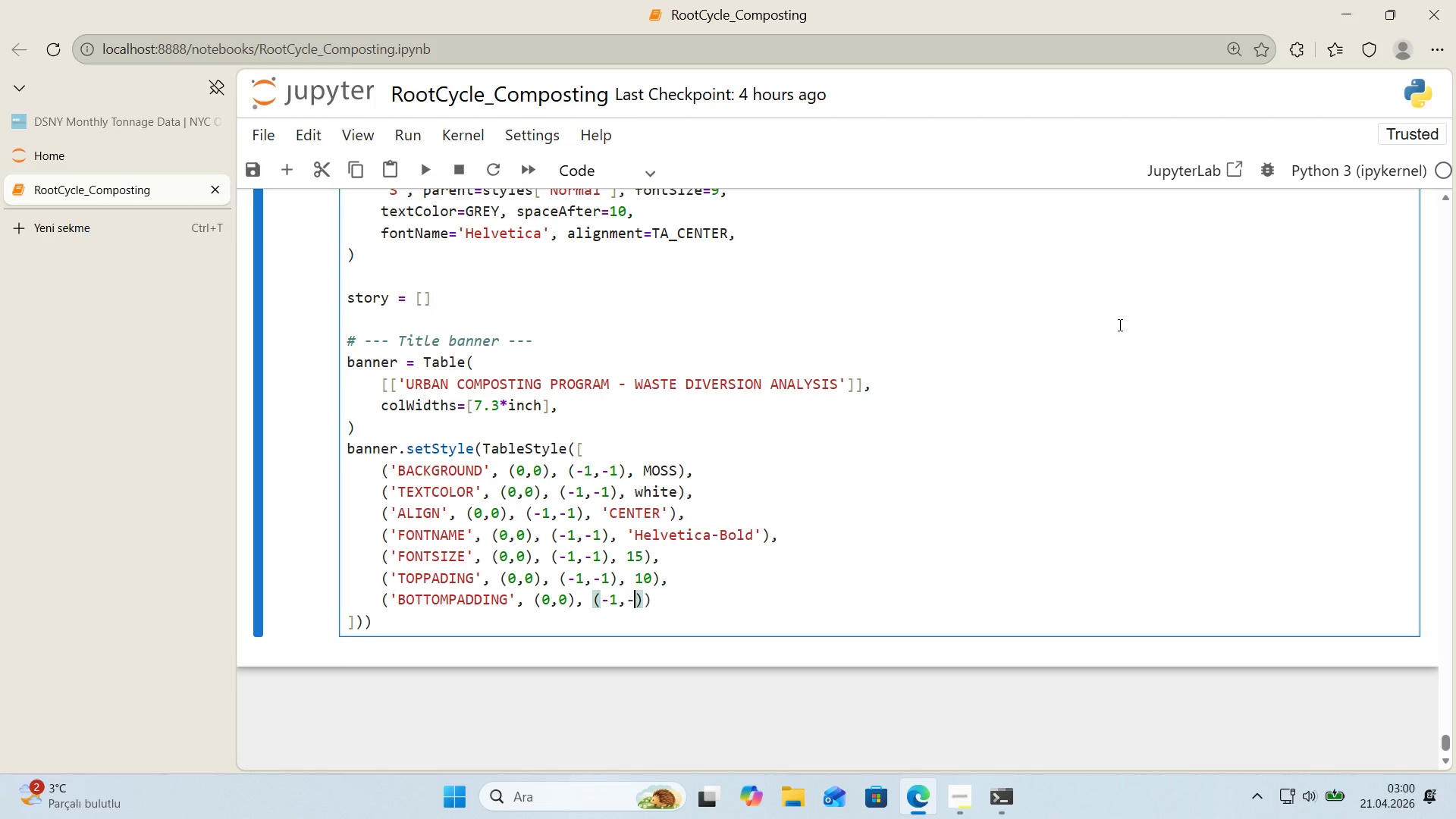 
key(Minus)
 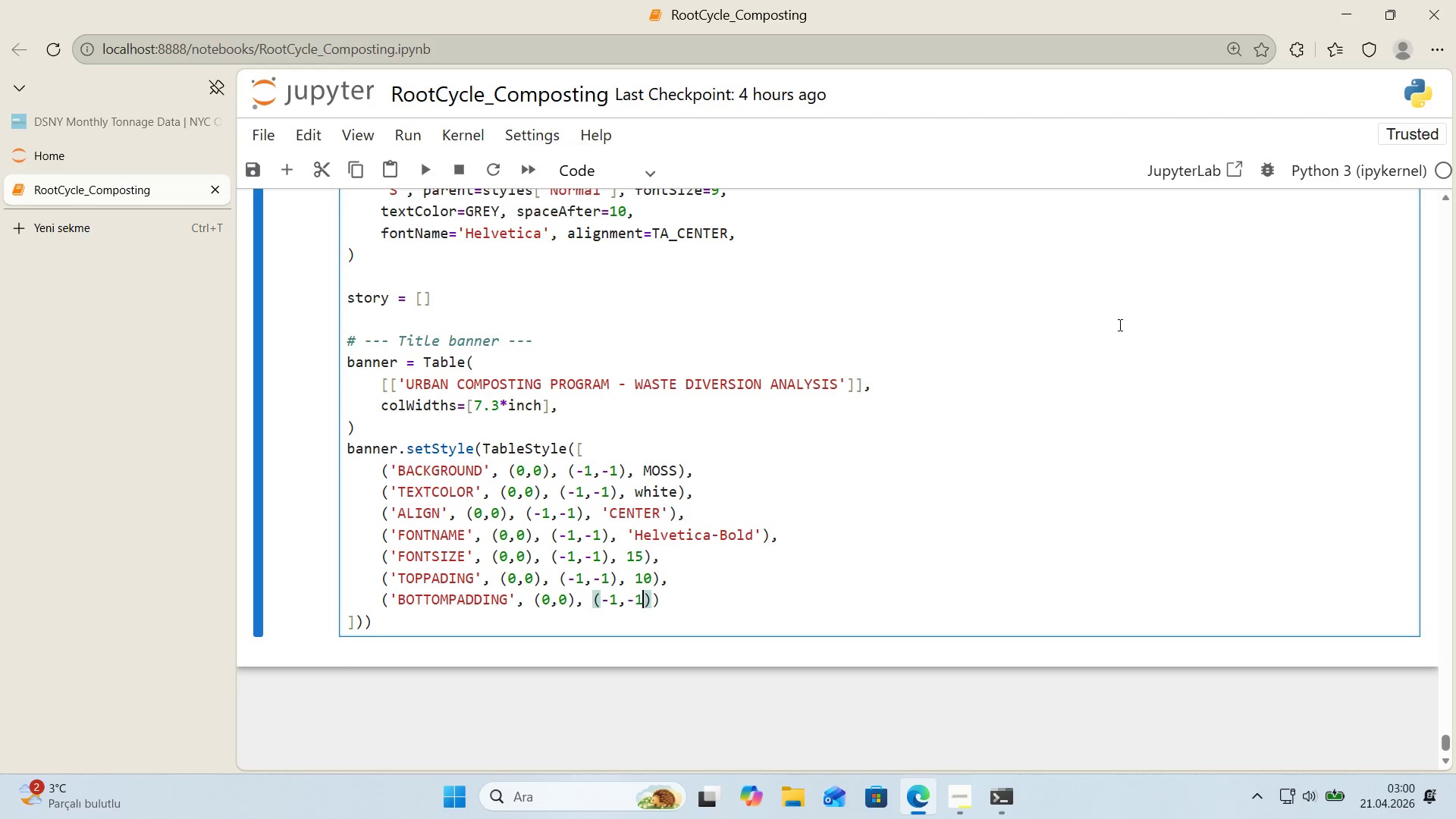 
key(1)
 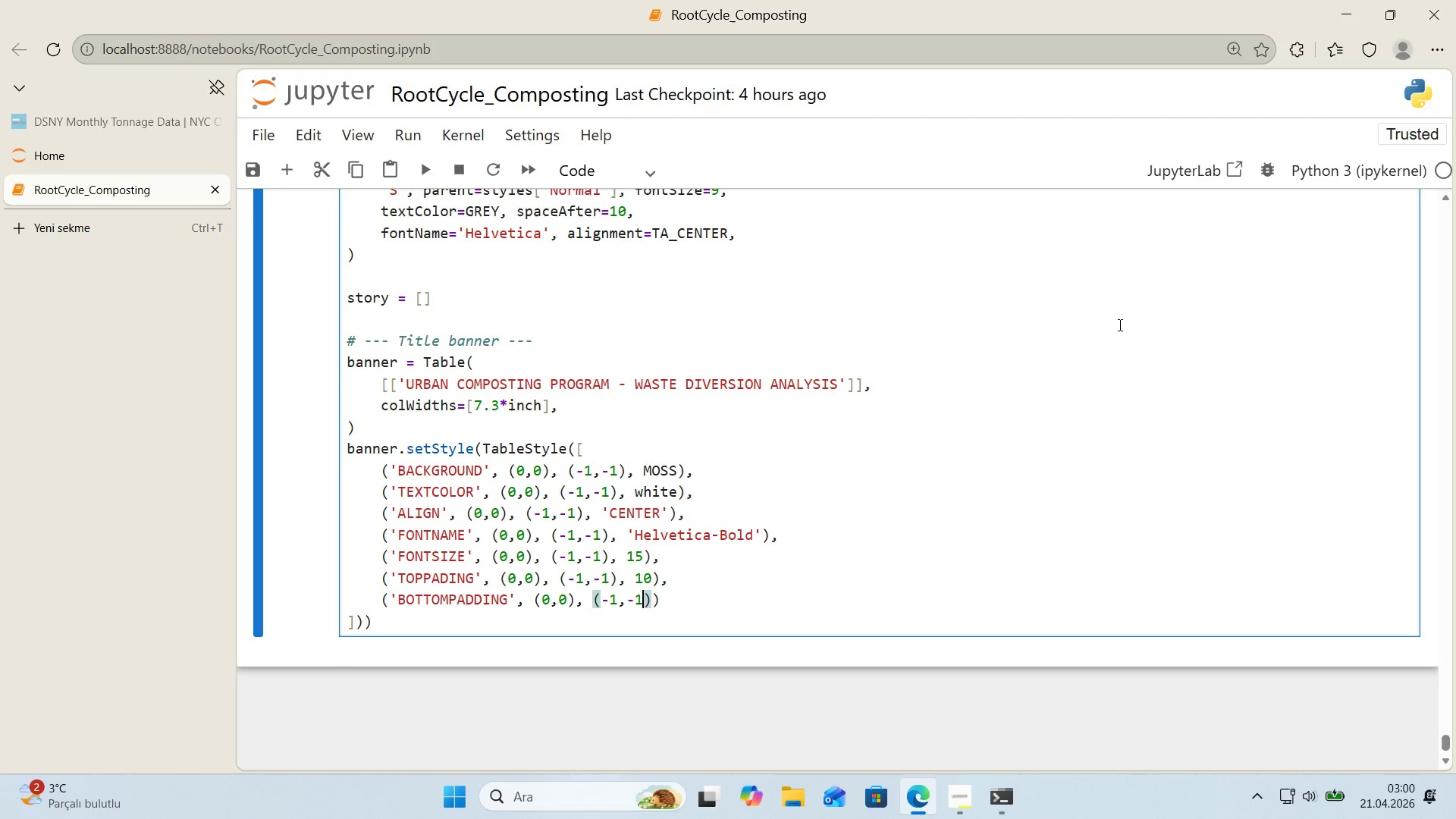 
key(ArrowRight)
 